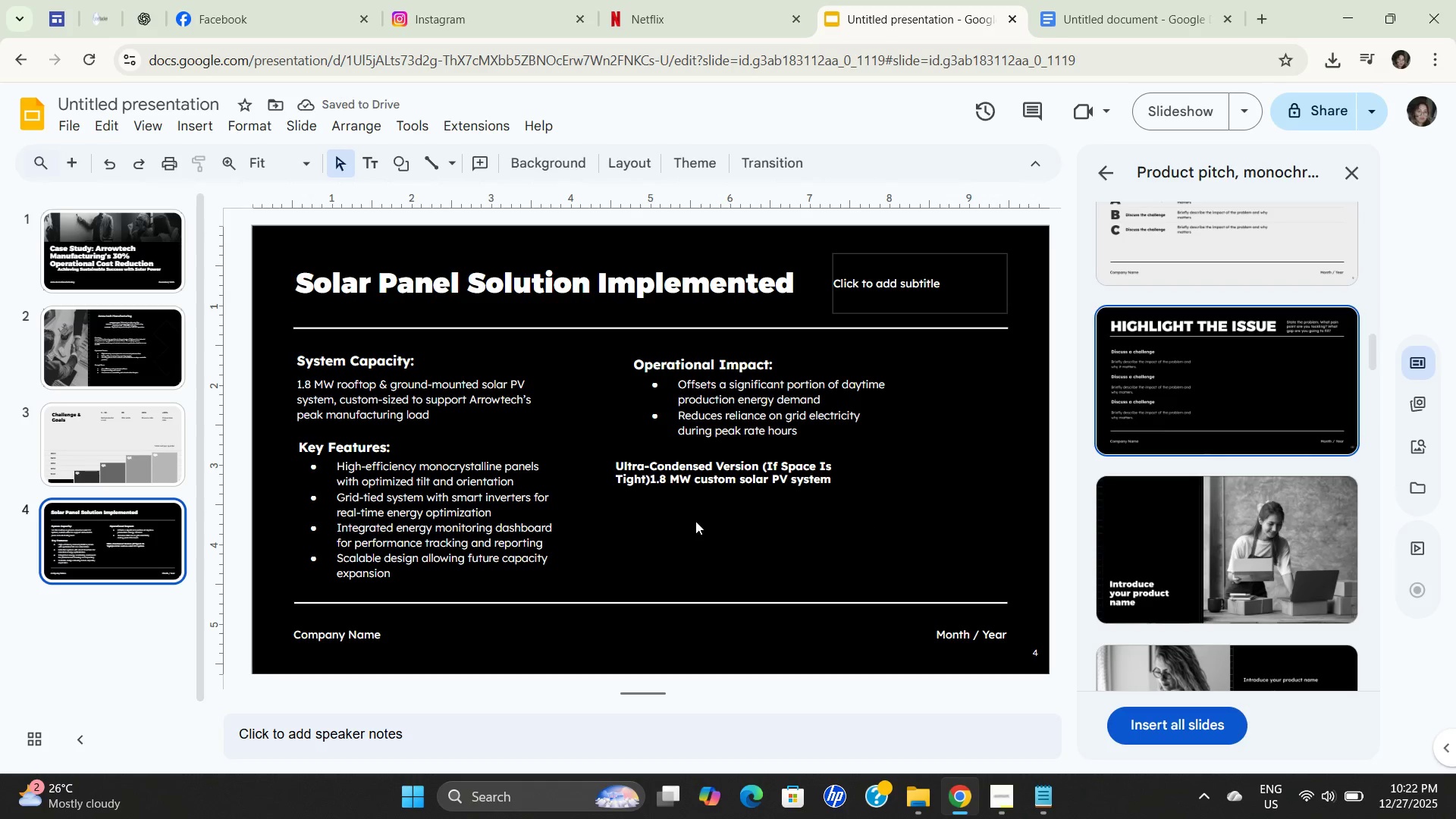 
left_click_drag(start_coordinate=[695, 519], to_coordinate=[688, 516])
 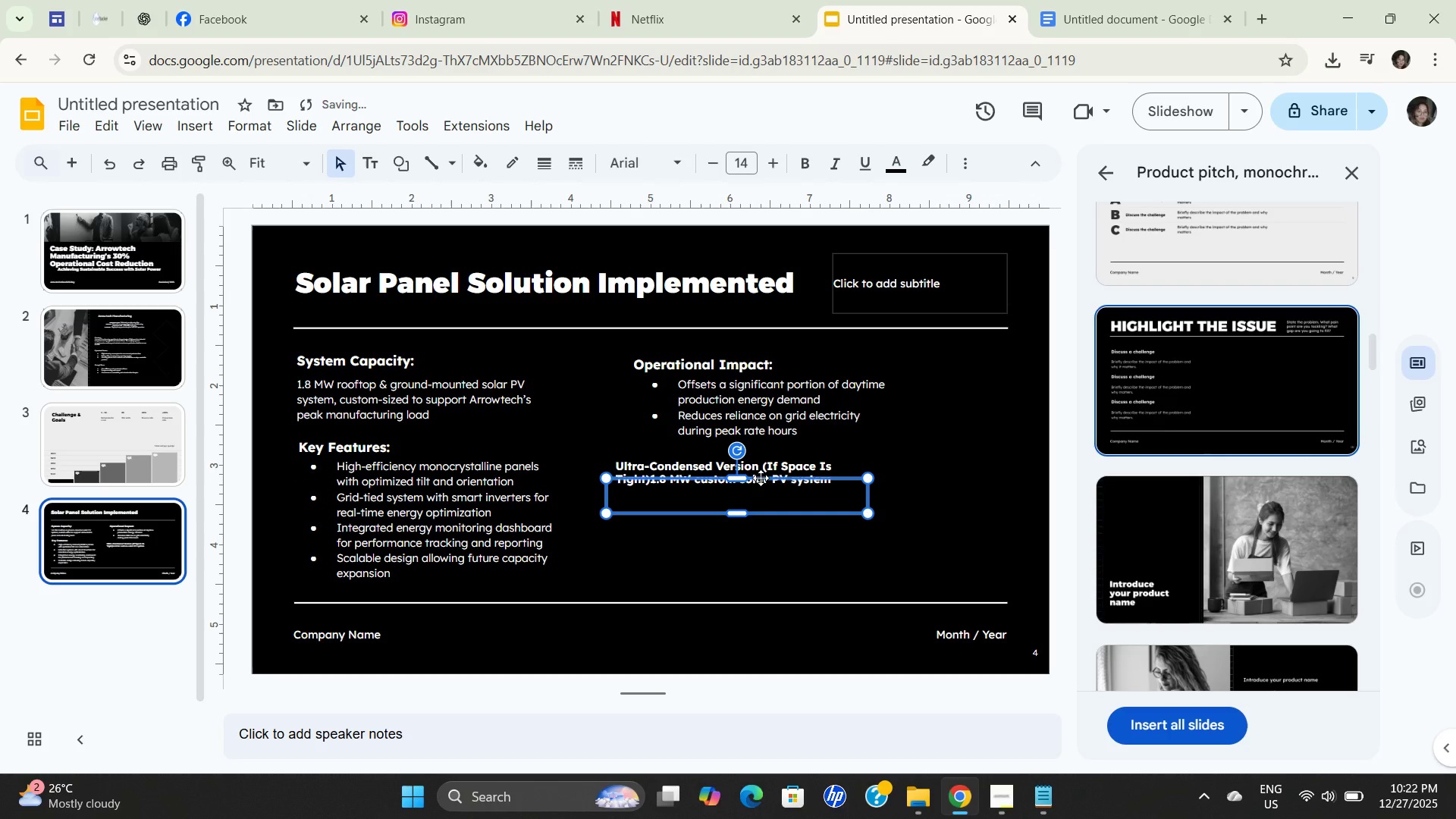 
left_click_drag(start_coordinate=[761, 478], to_coordinate=[767, 505])
 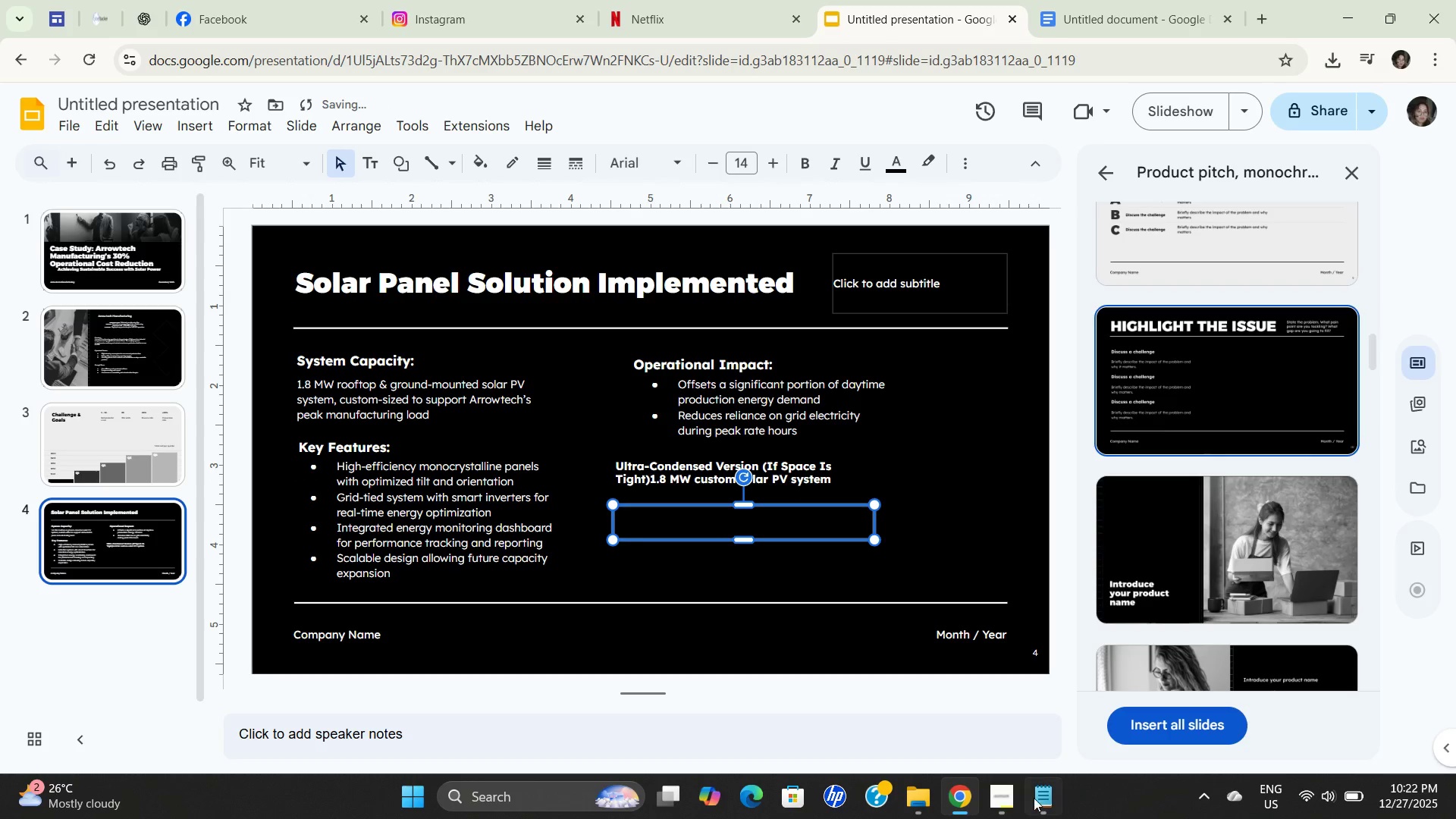 
left_click([1038, 799])
 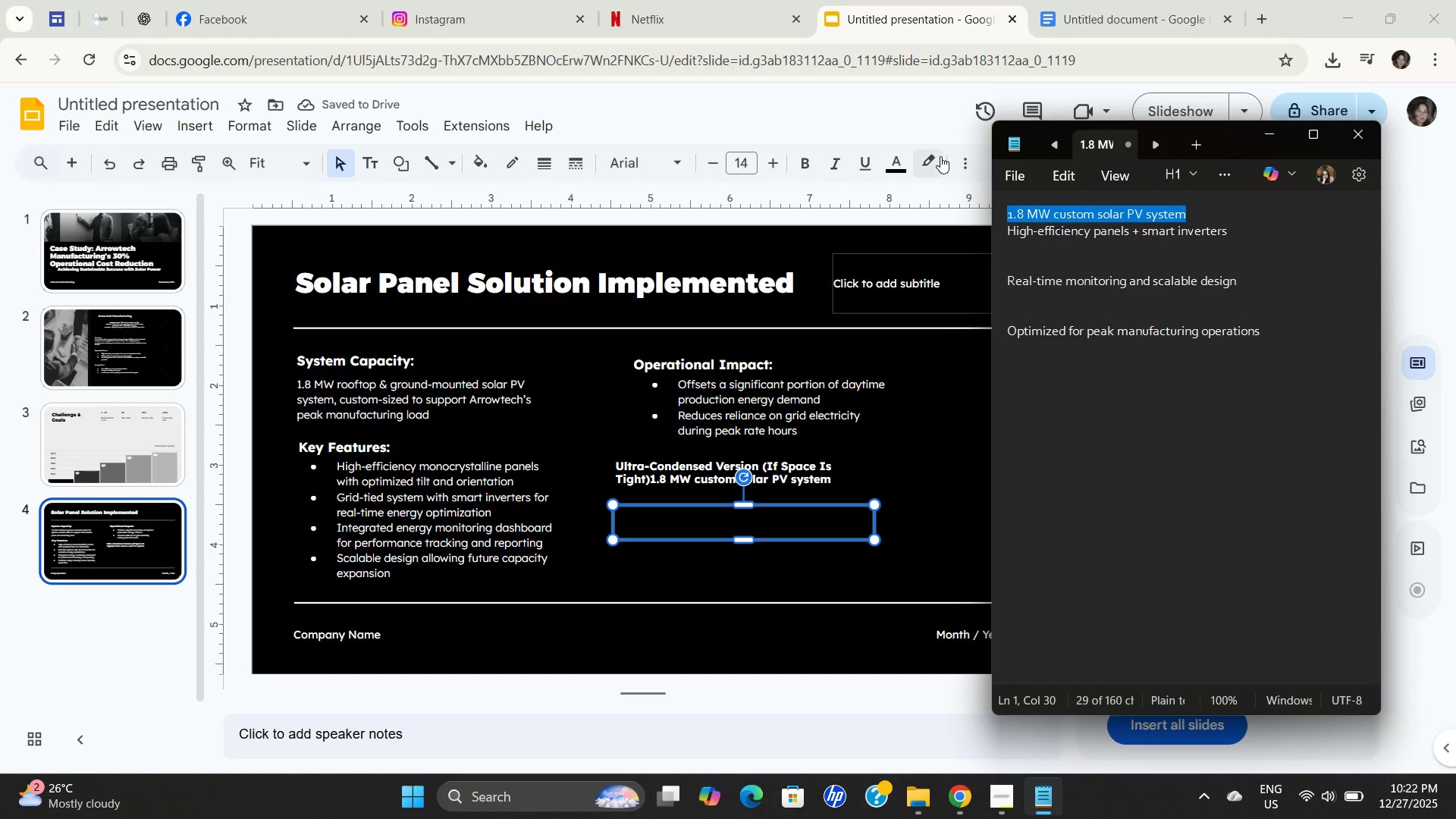 
left_click([960, 160])
 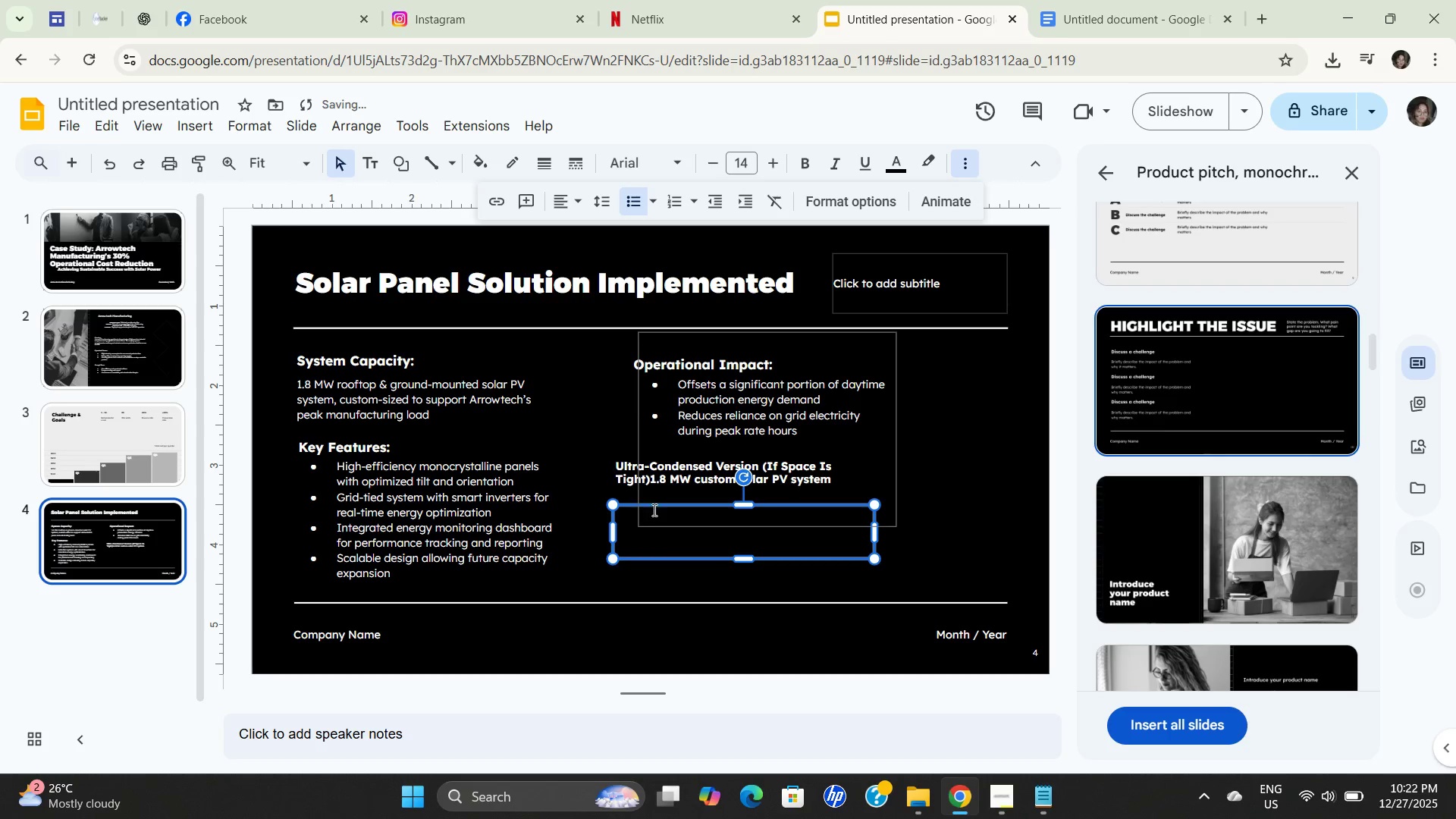 
wait(5.03)
 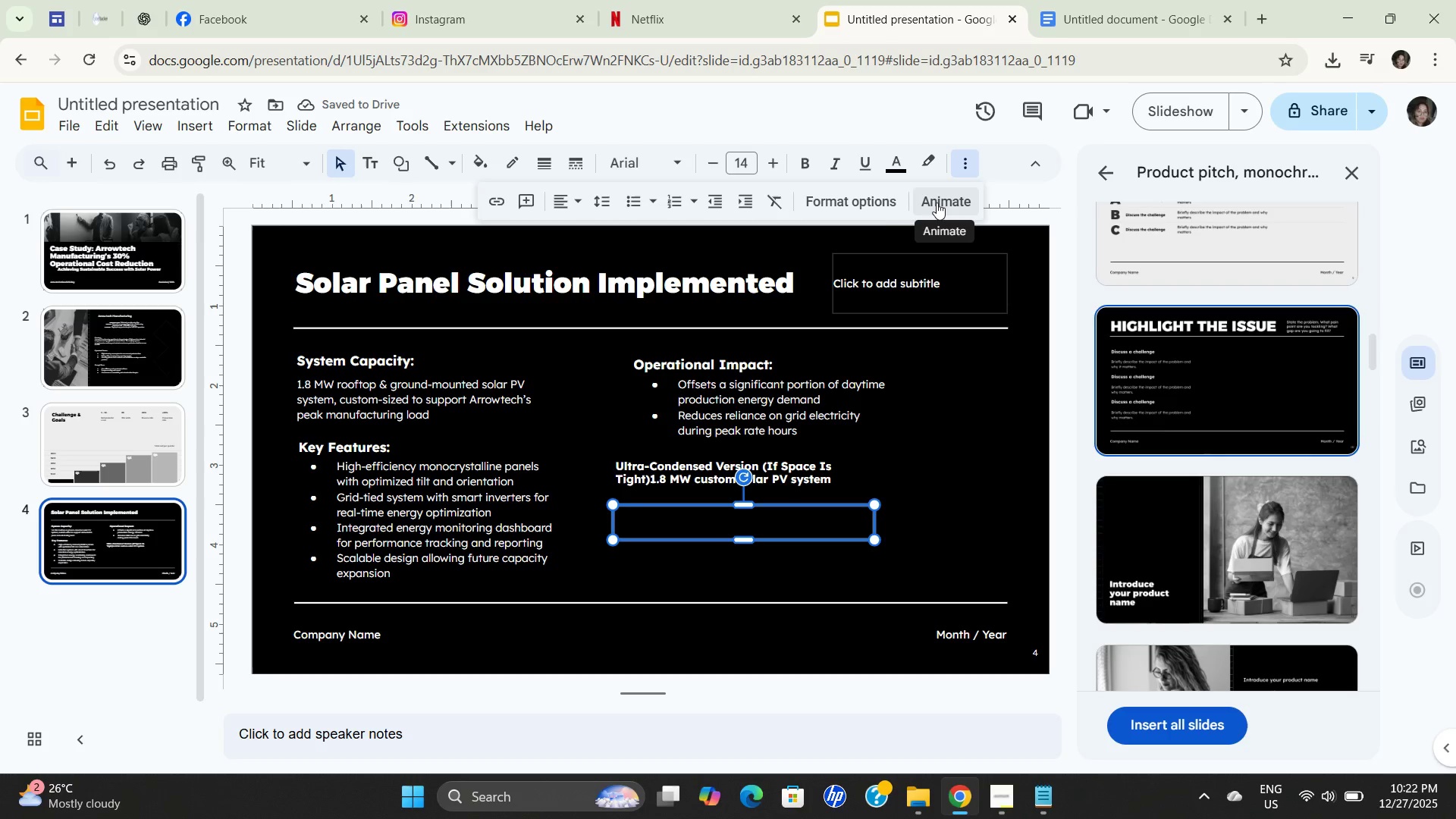 
left_click([927, 463])
 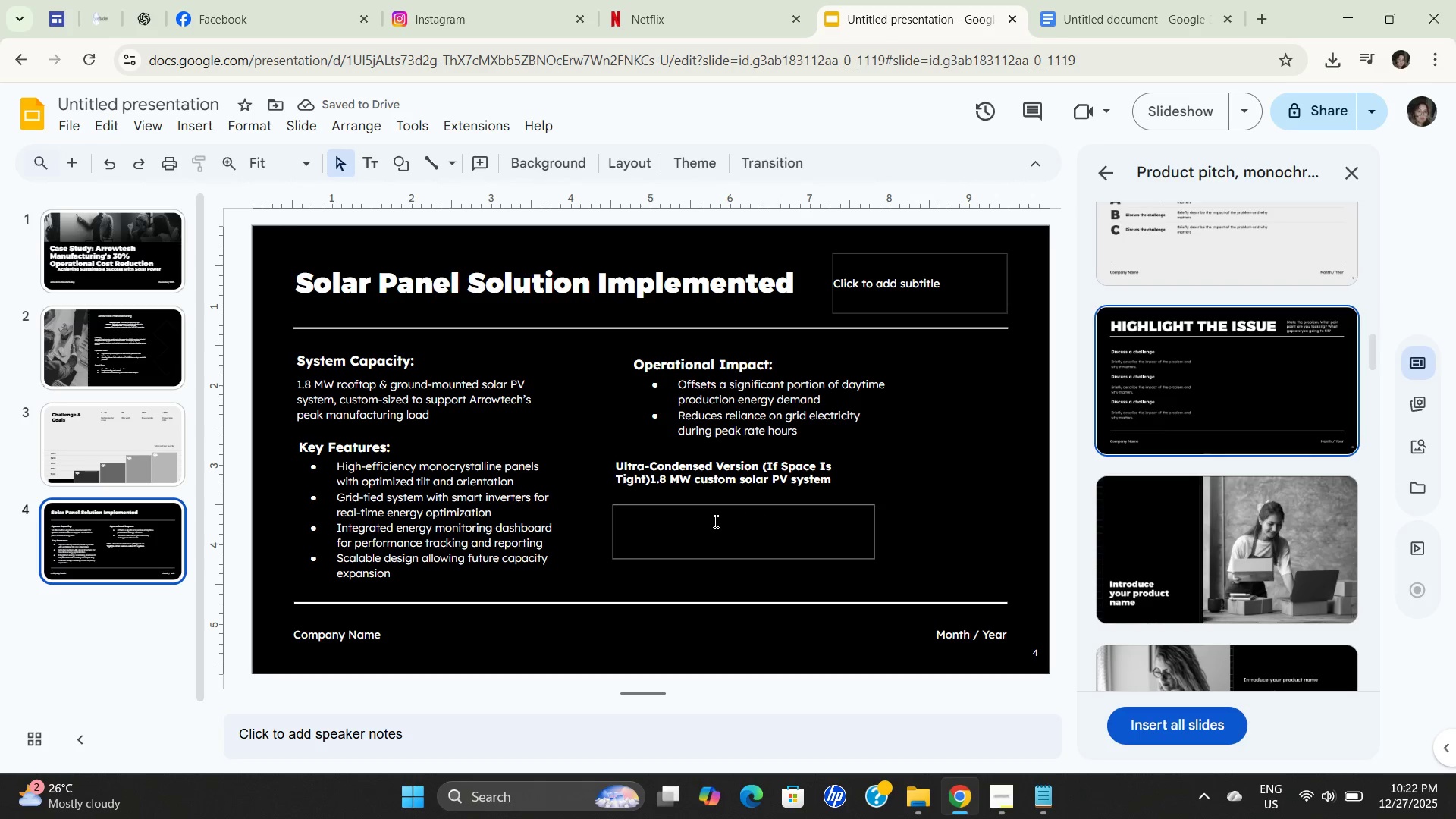 
double_click([717, 521])
 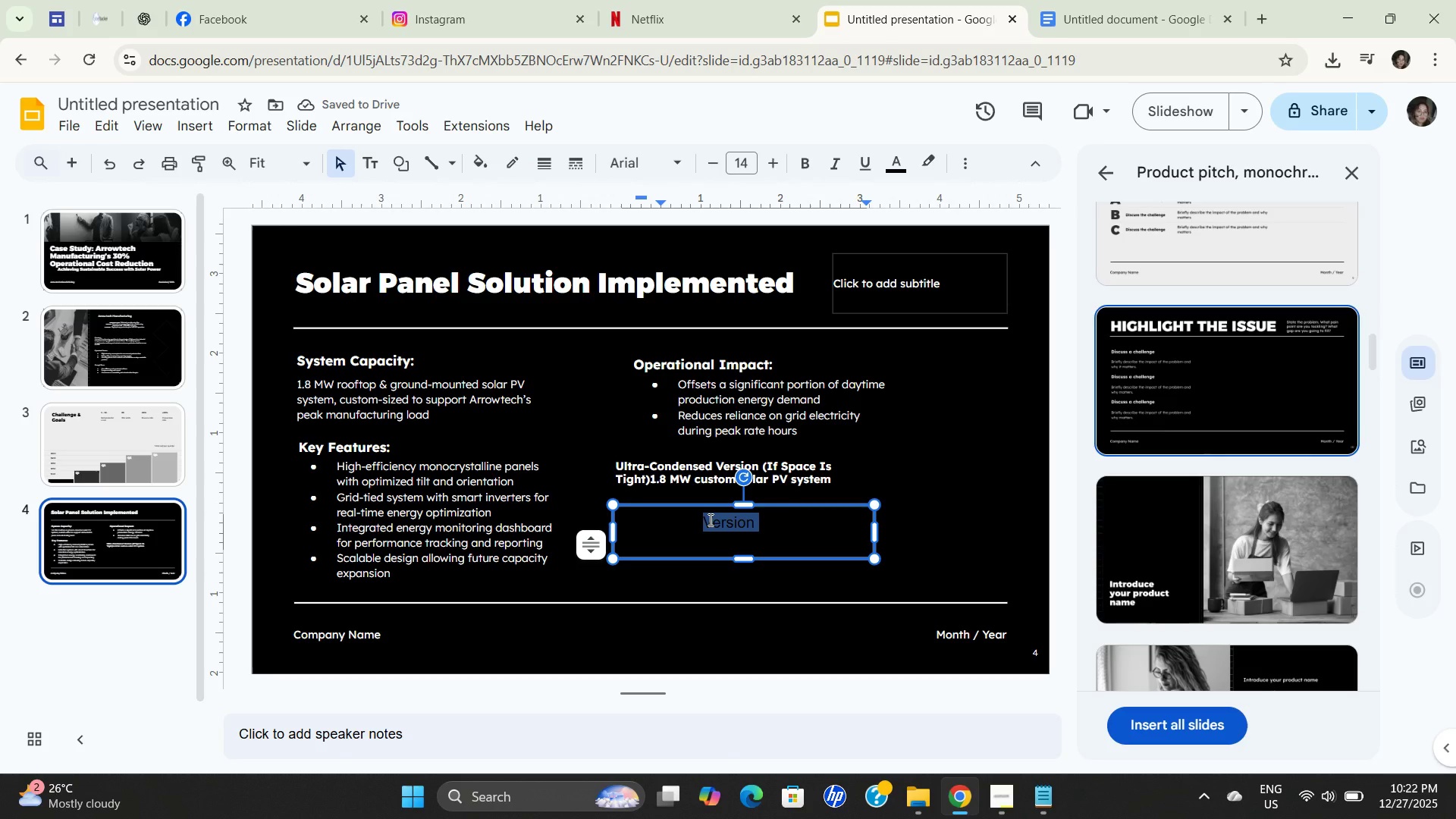 
key(Control+A)
 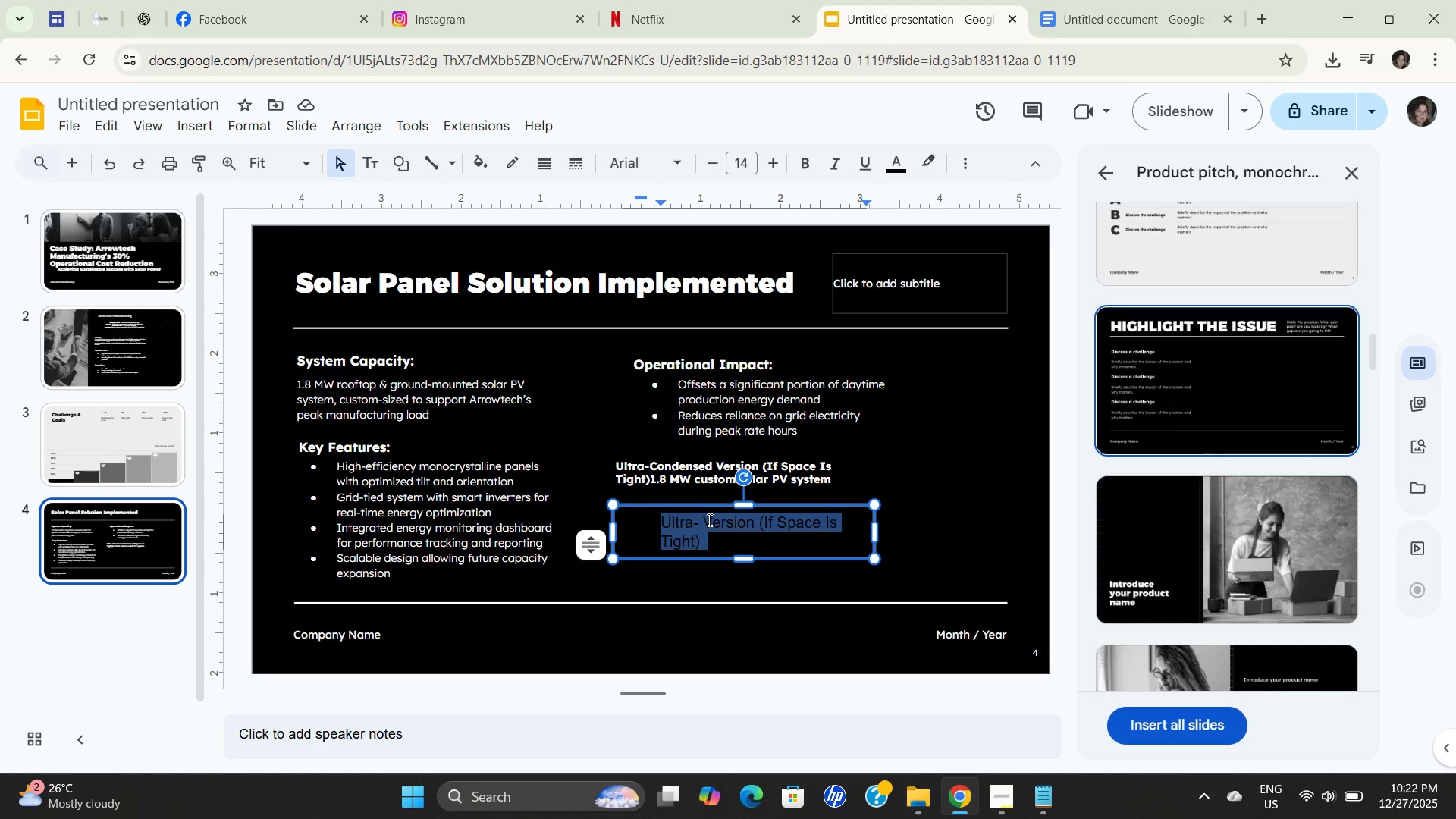 
key(Backspace)
 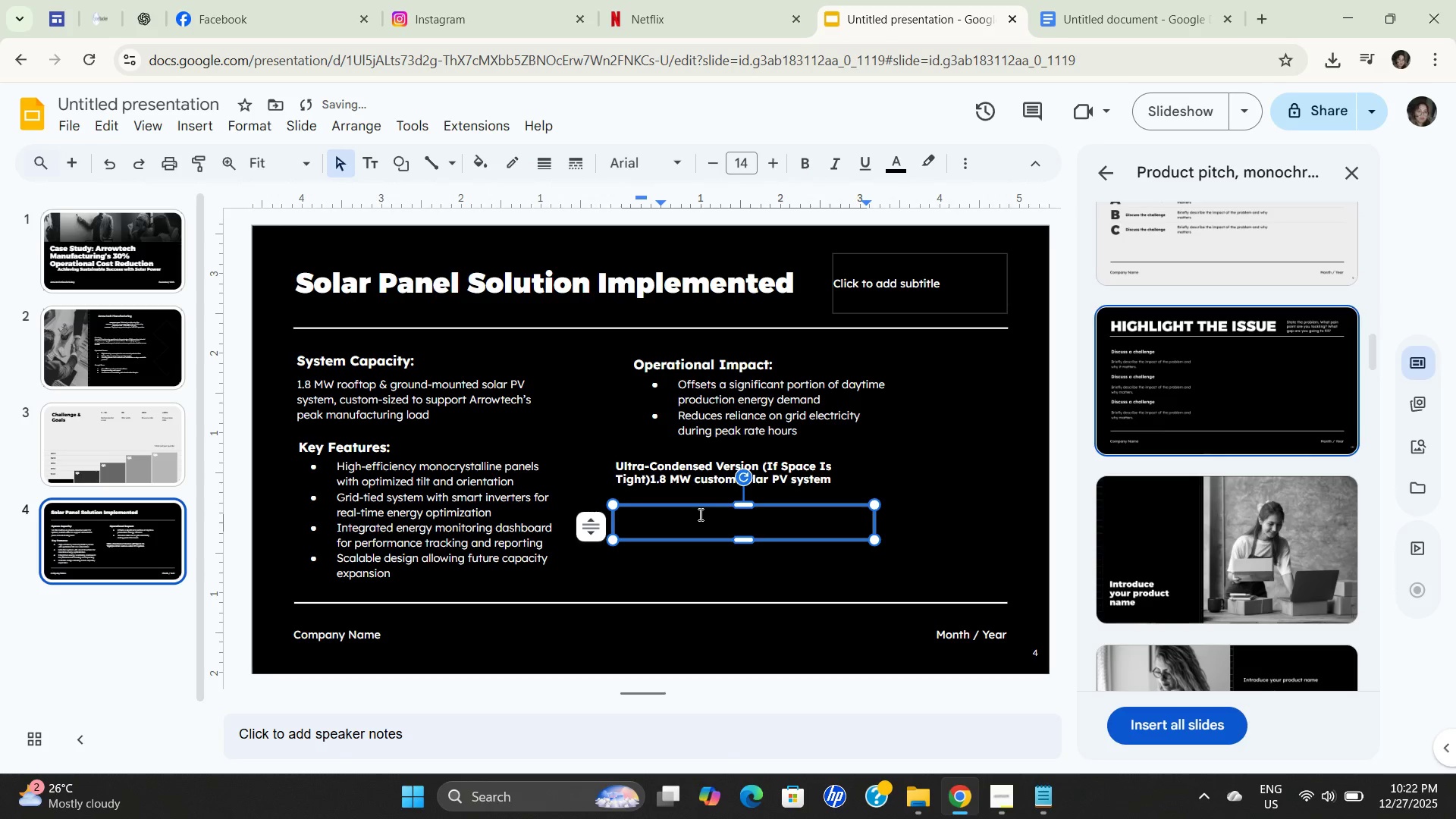 
double_click([699, 514])
 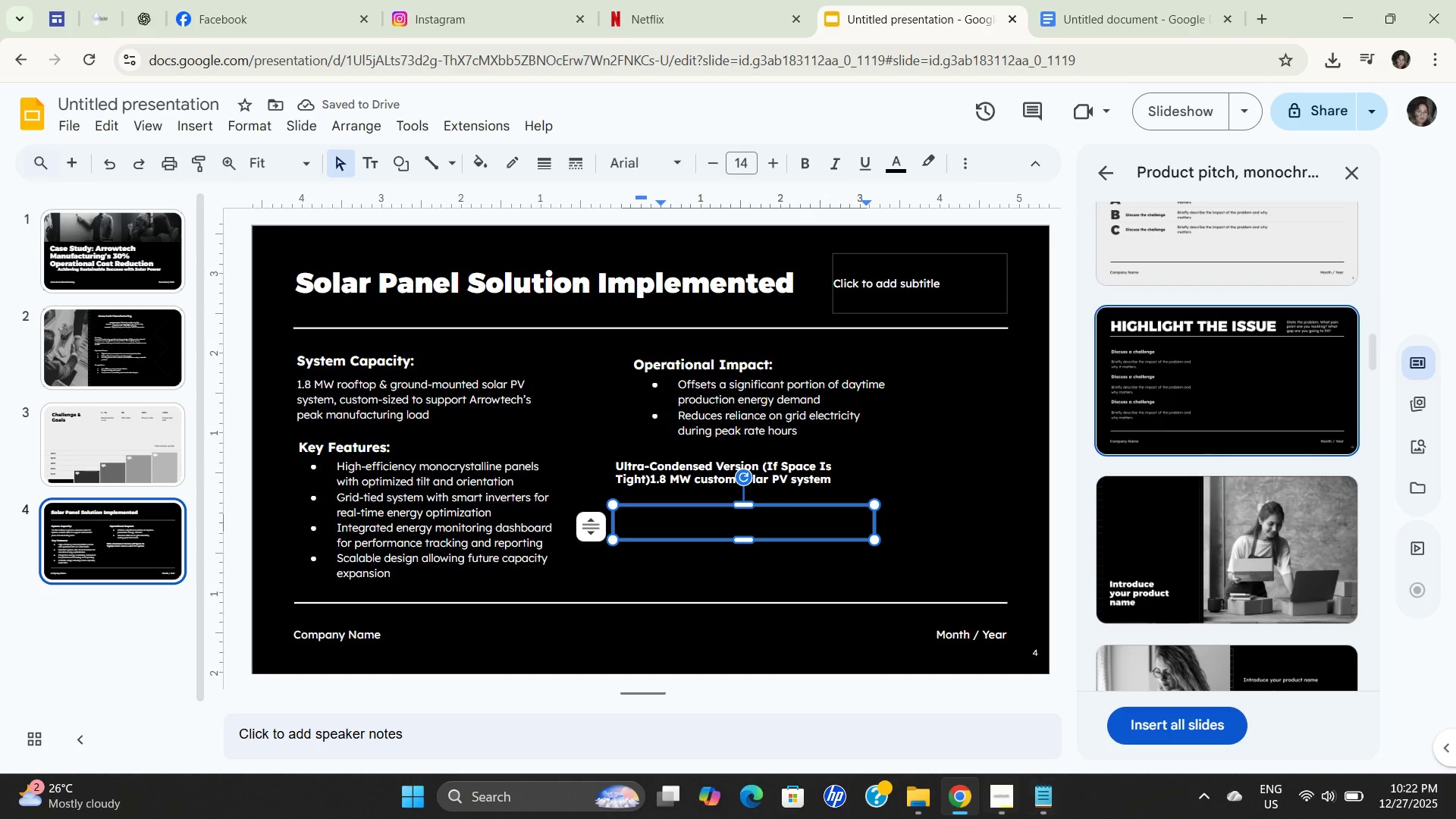 
left_click([1041, 799])
 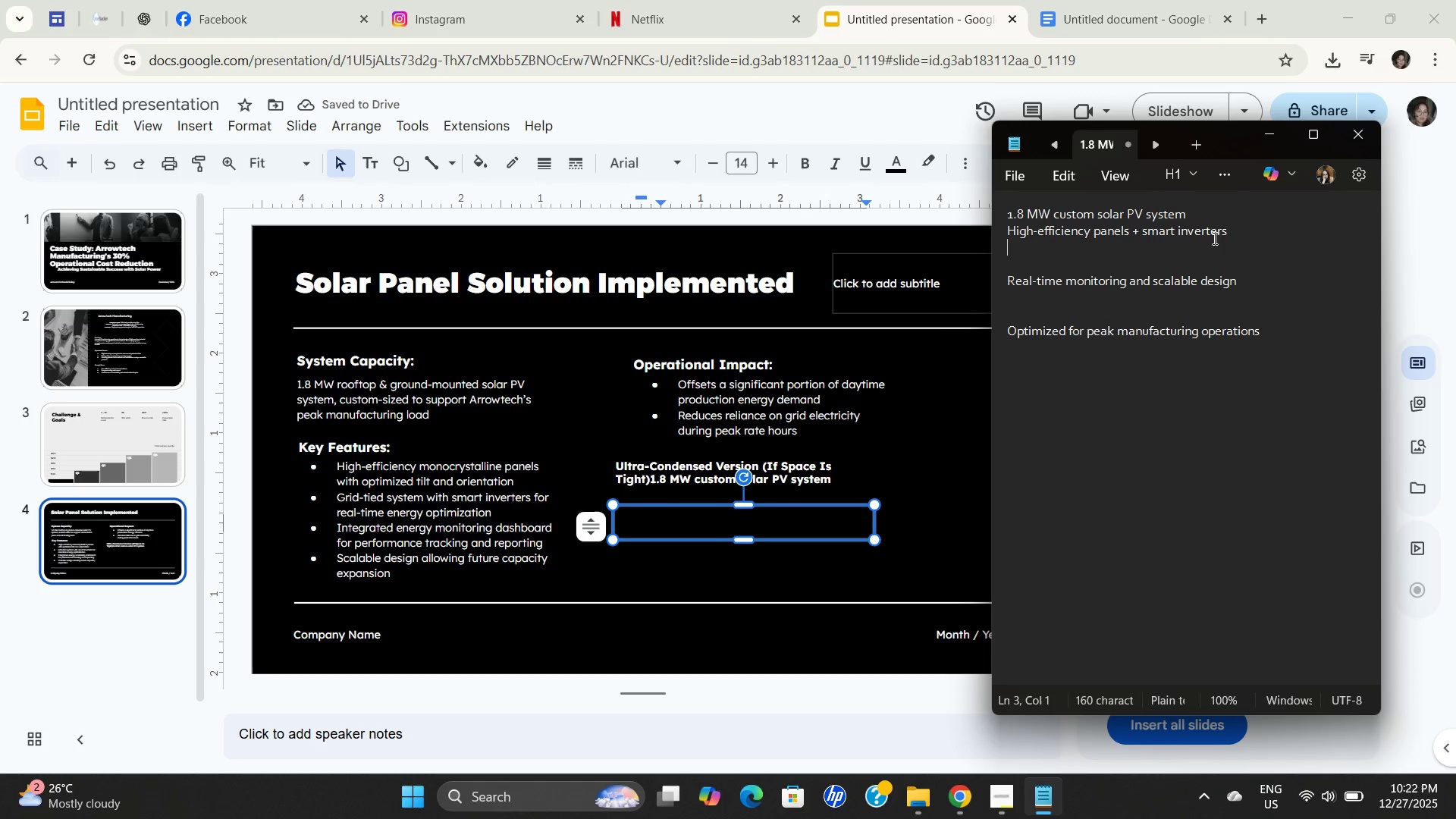 
left_click_drag(start_coordinate=[1256, 237], to_coordinate=[977, 227])
 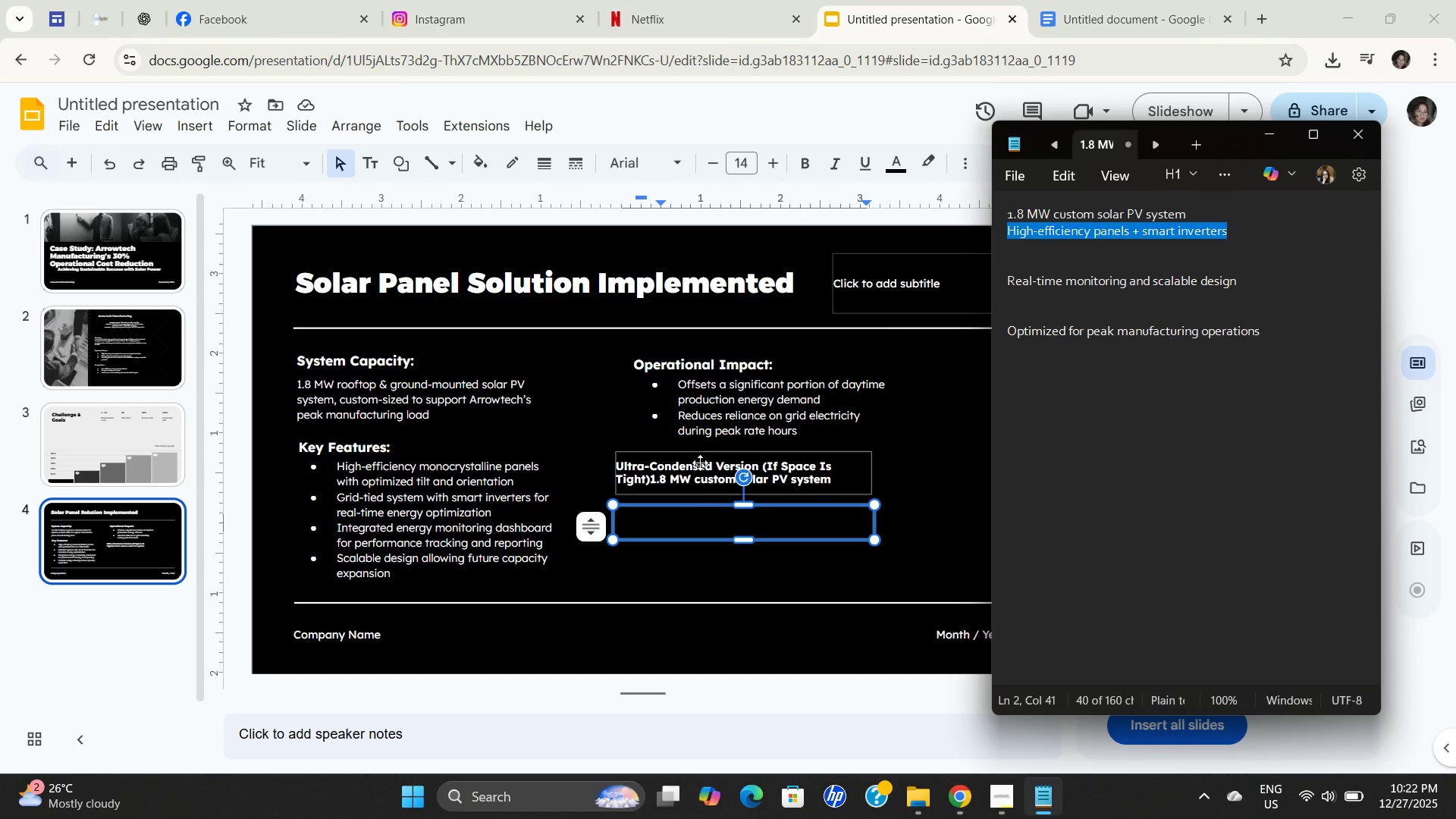 
key(Control+C)
 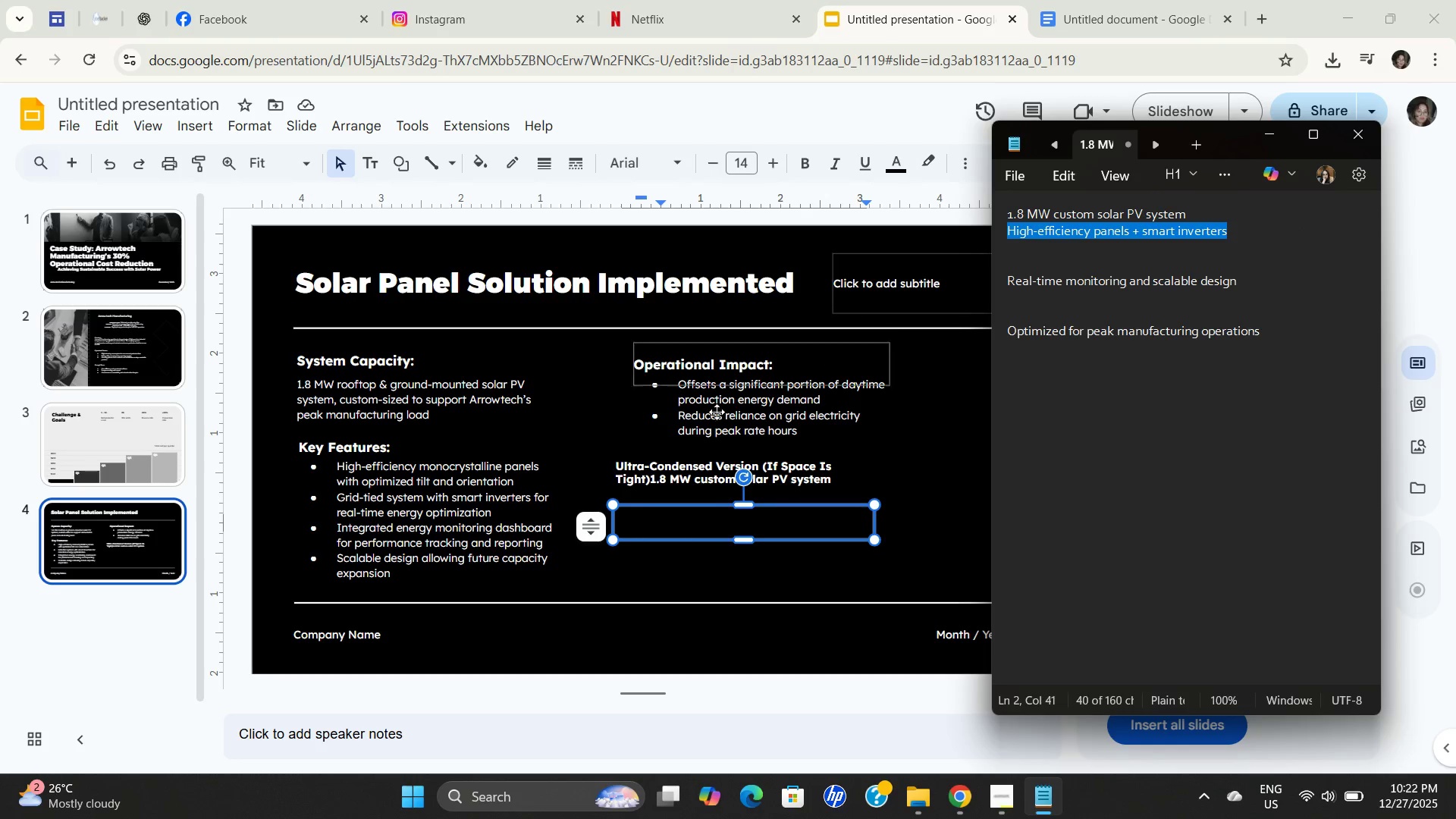 
key(Control+C)
 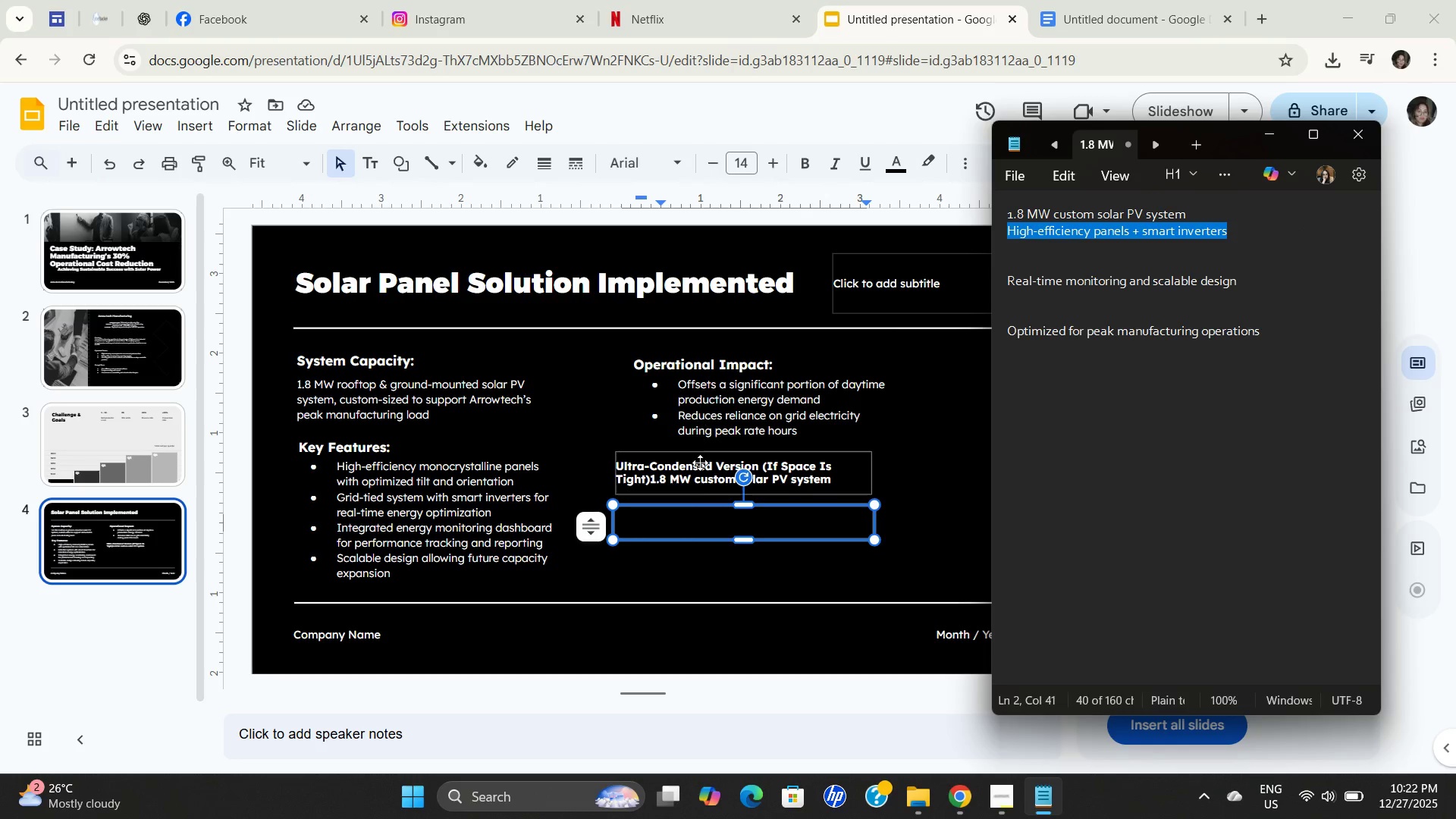 
key(Control+C)
 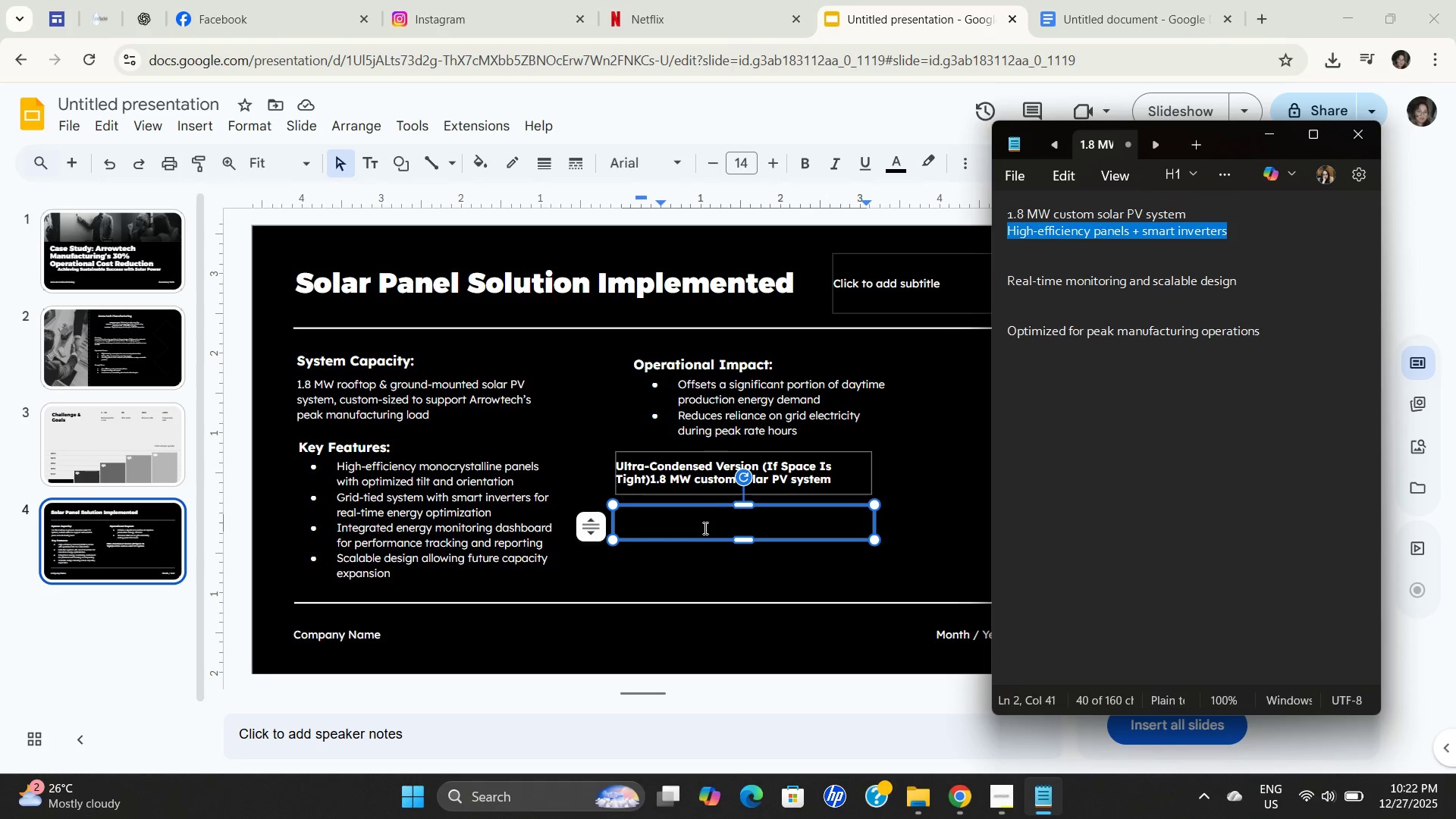 
key(Control+C)
 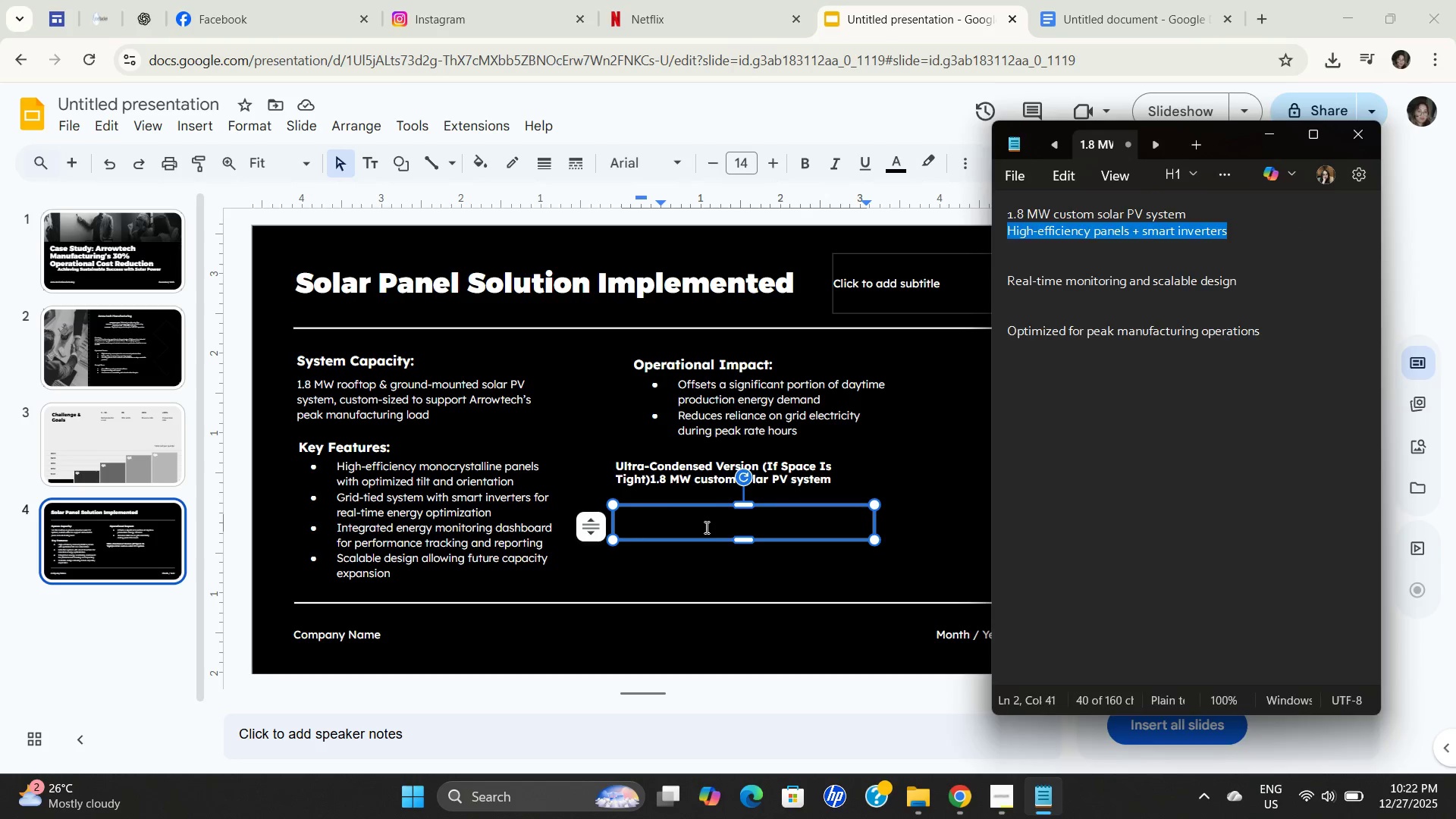 
left_click([705, 527])
 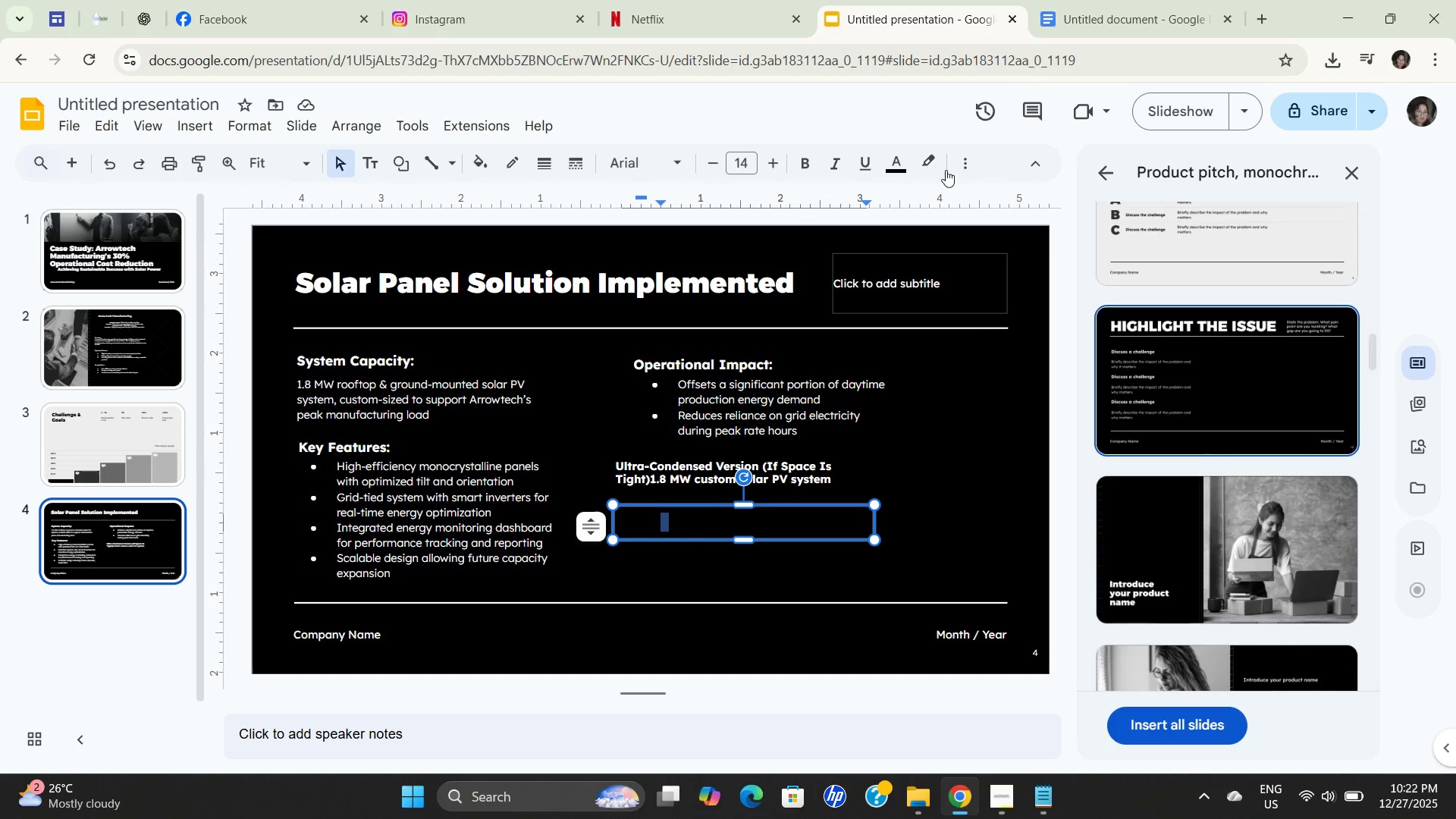 
left_click([962, 165])
 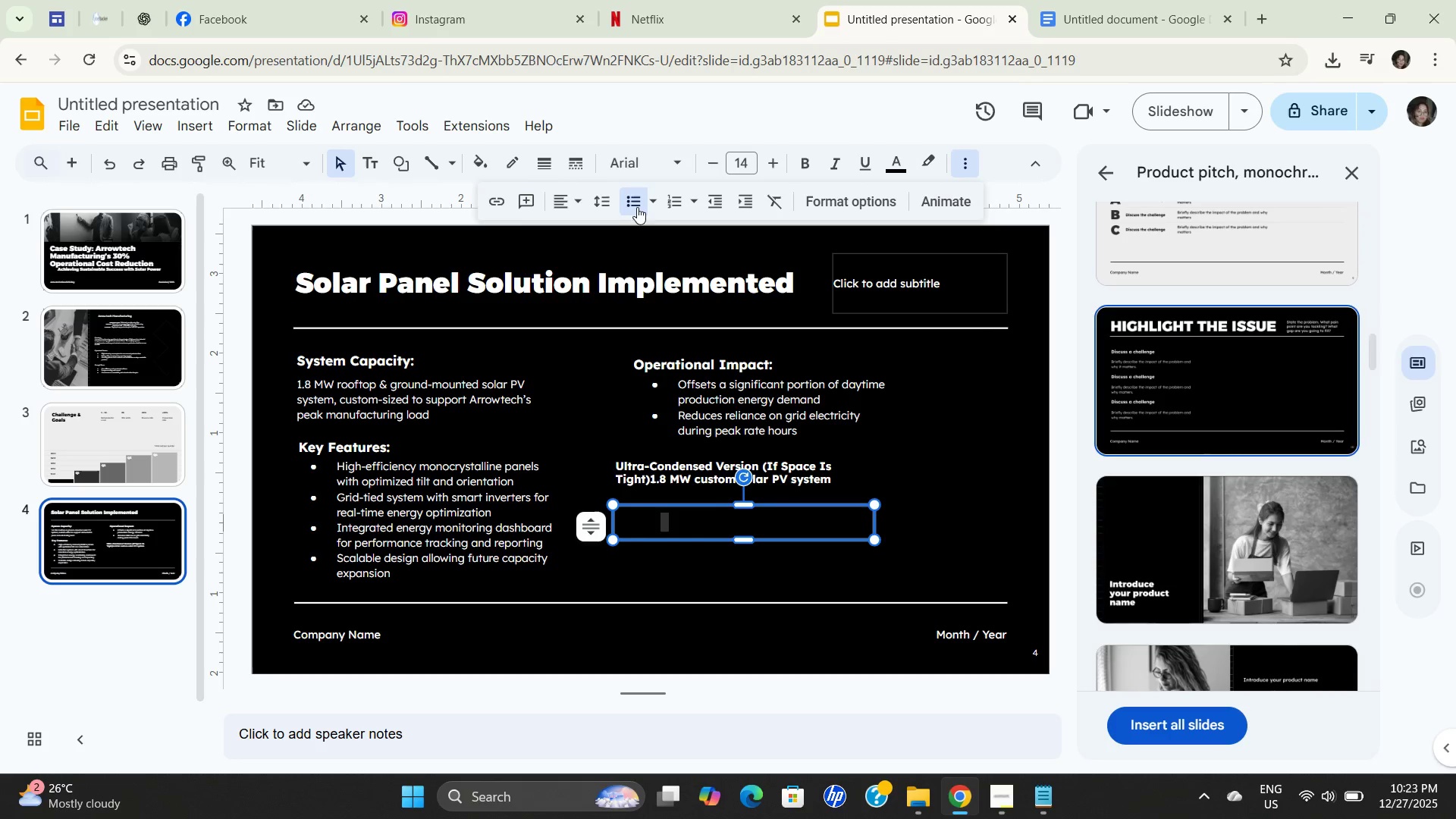 
double_click([627, 207])
 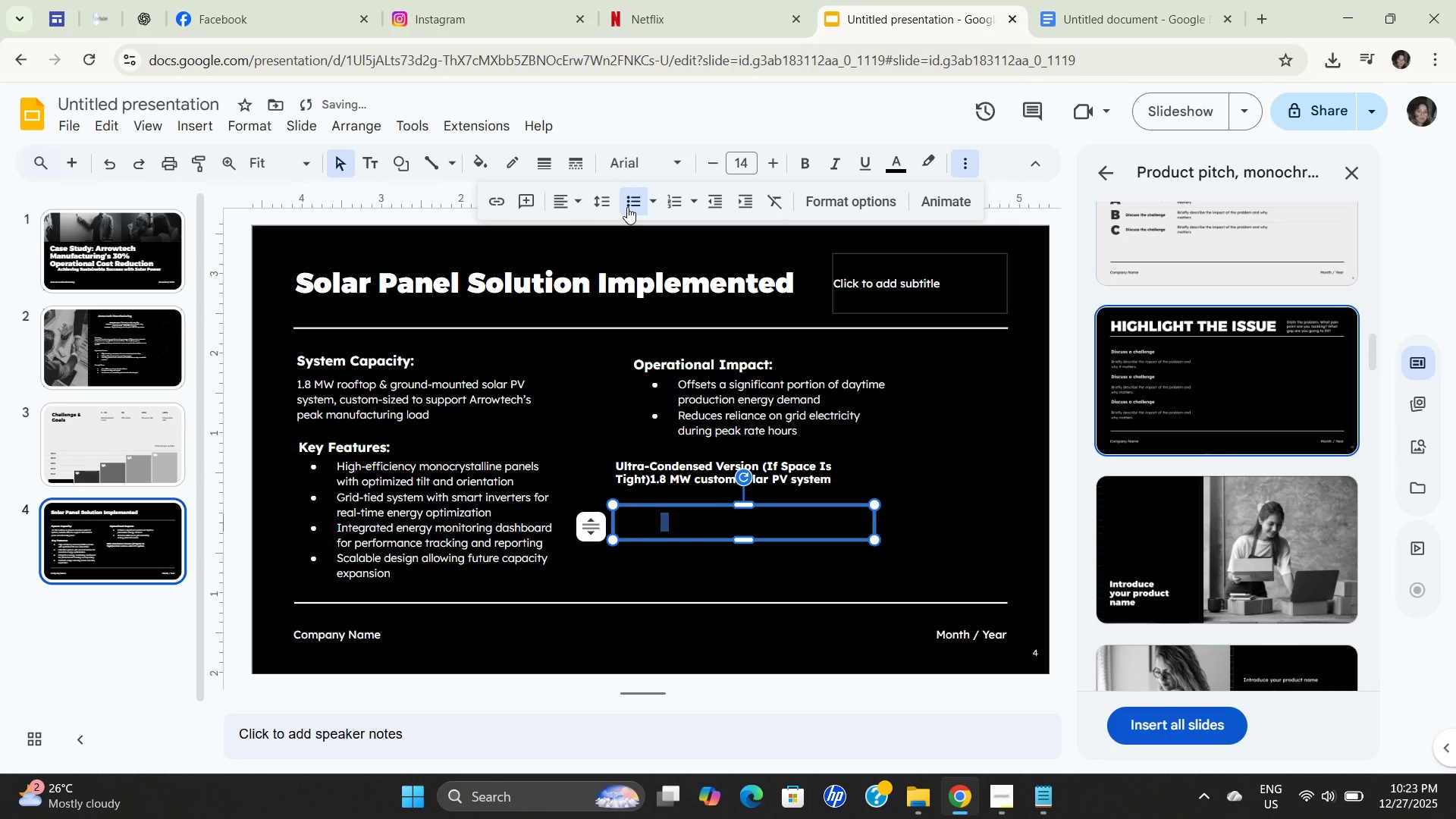 
left_click([627, 207])
 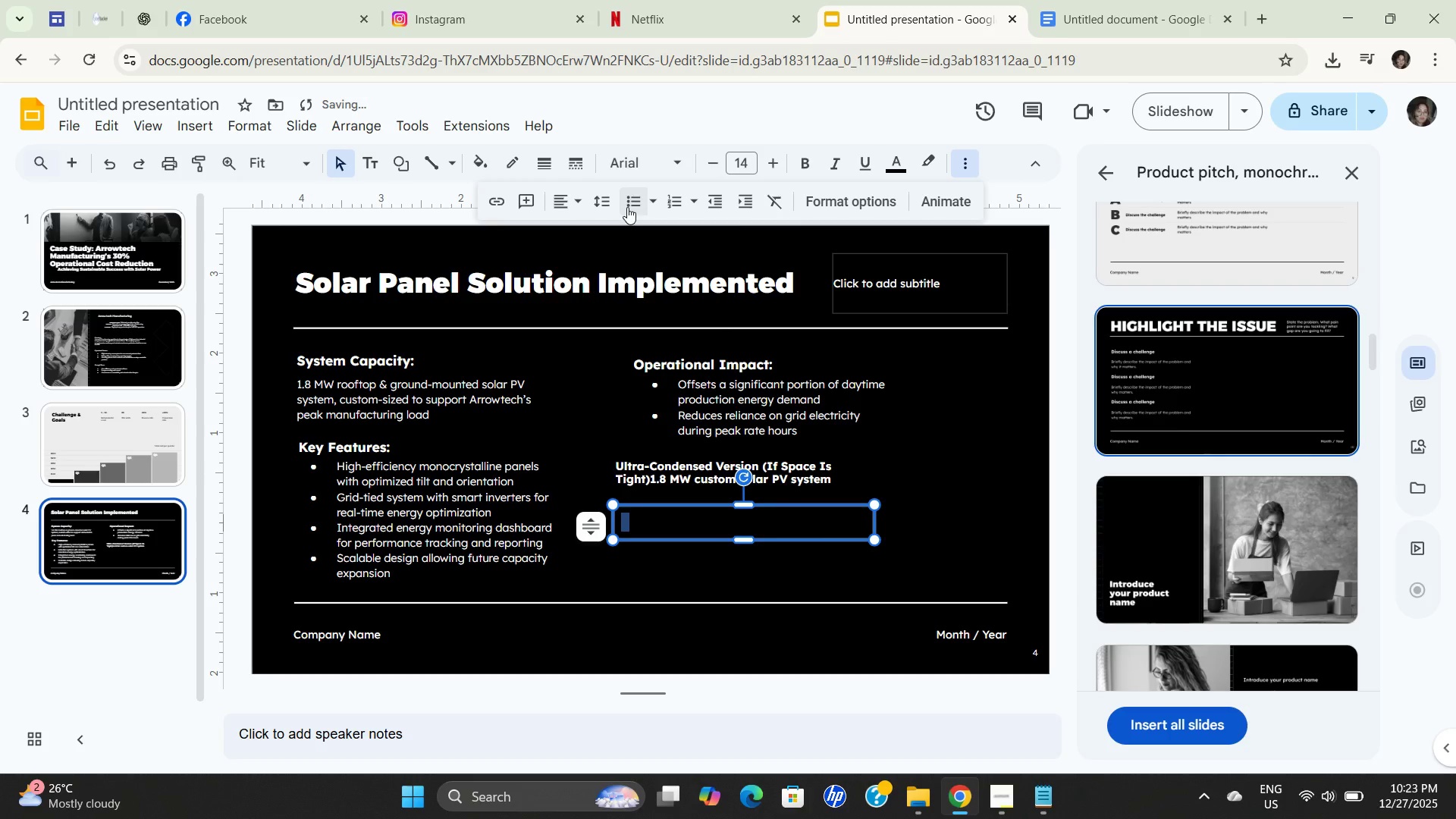 
left_click([627, 207])
 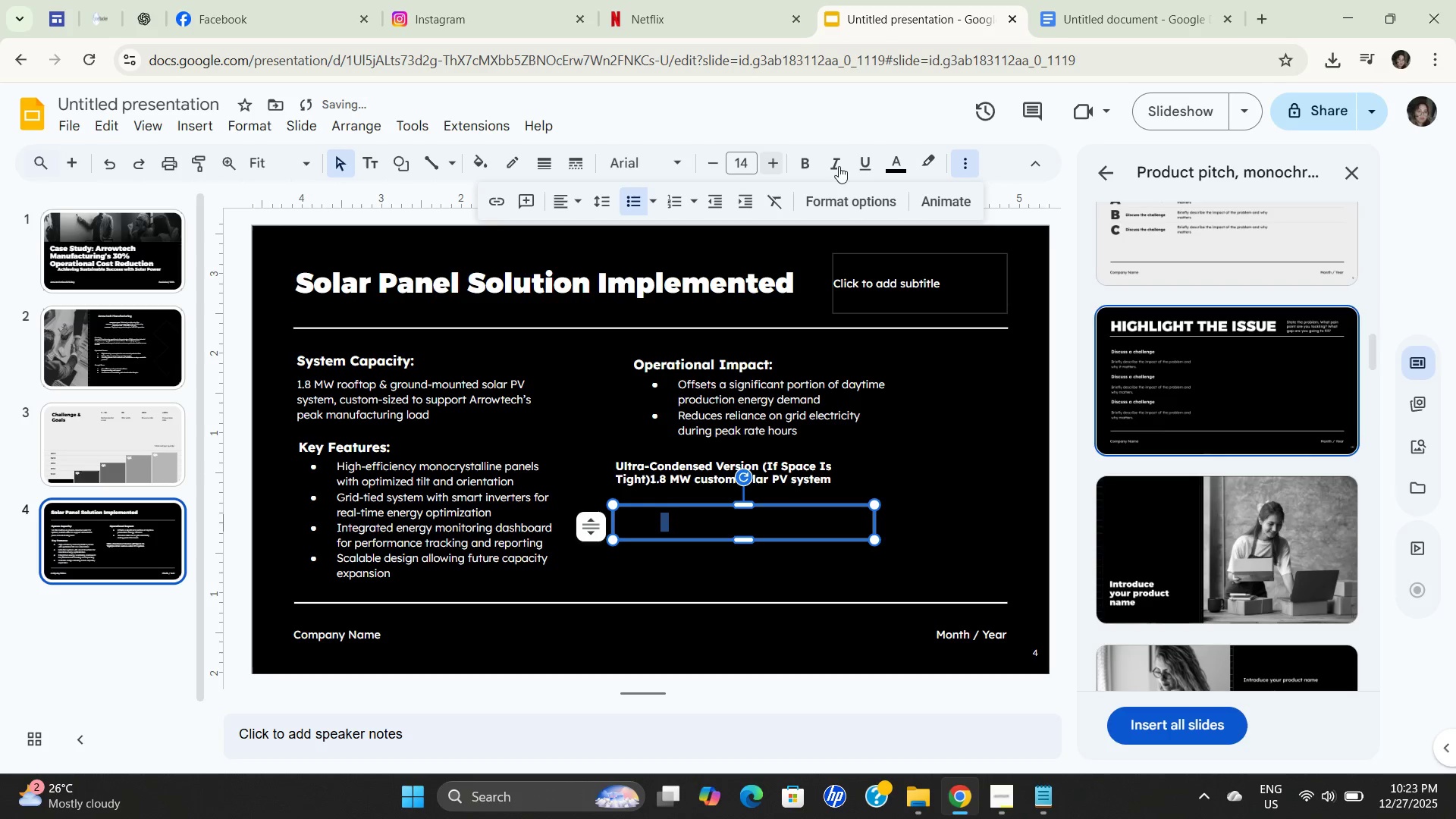 
left_click([899, 164])
 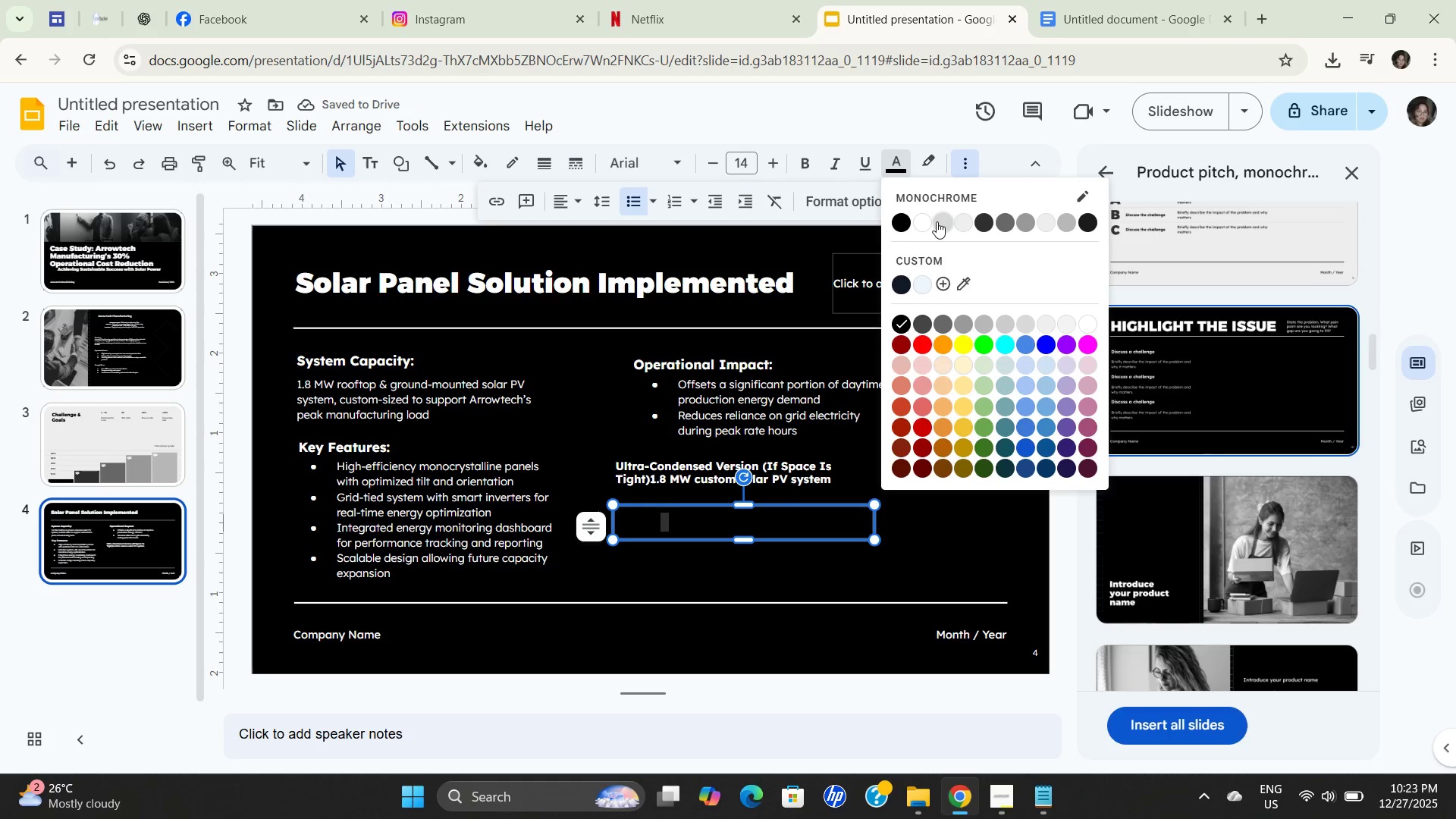 
left_click([921, 221])
 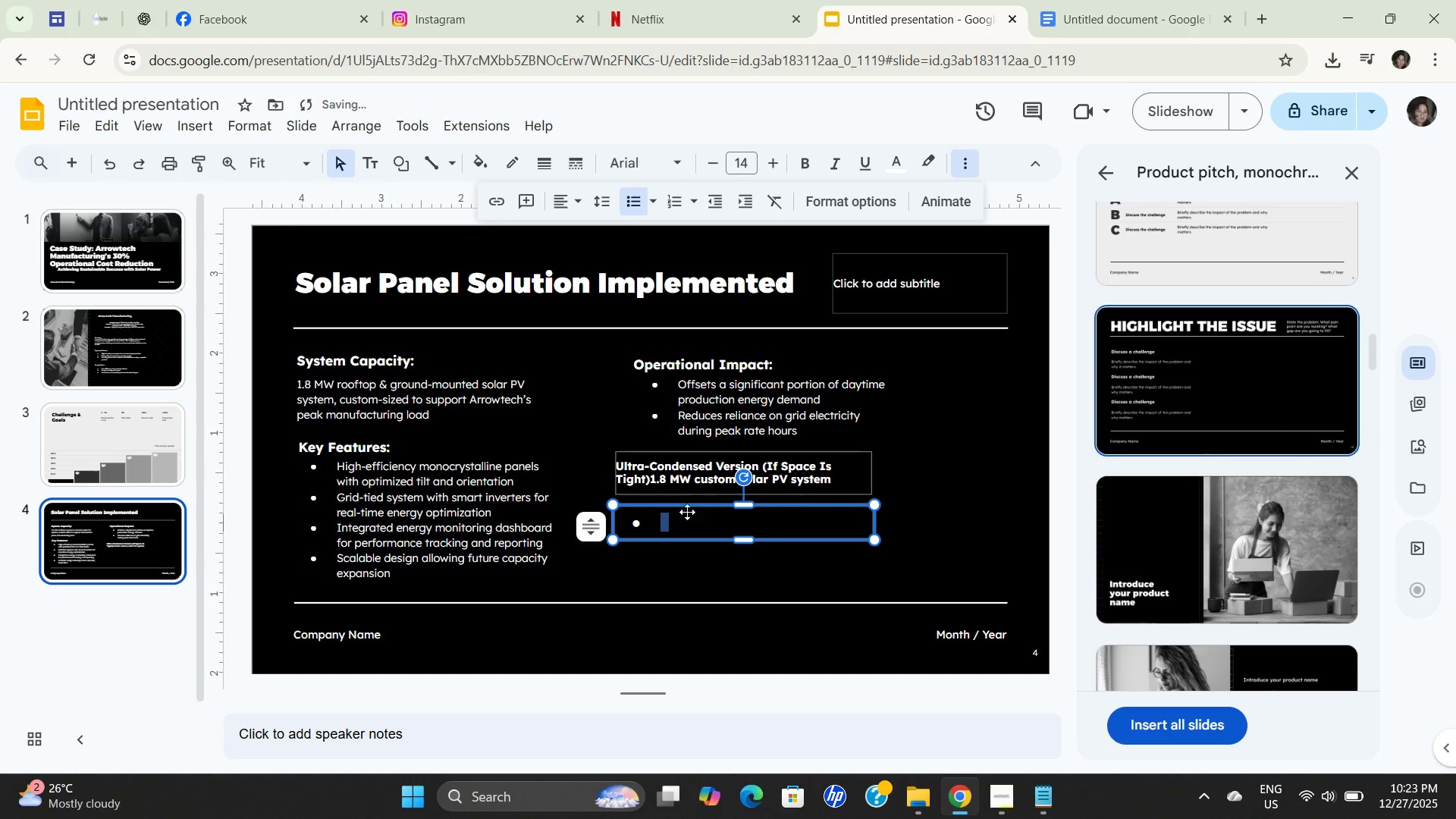 
left_click([687, 522])
 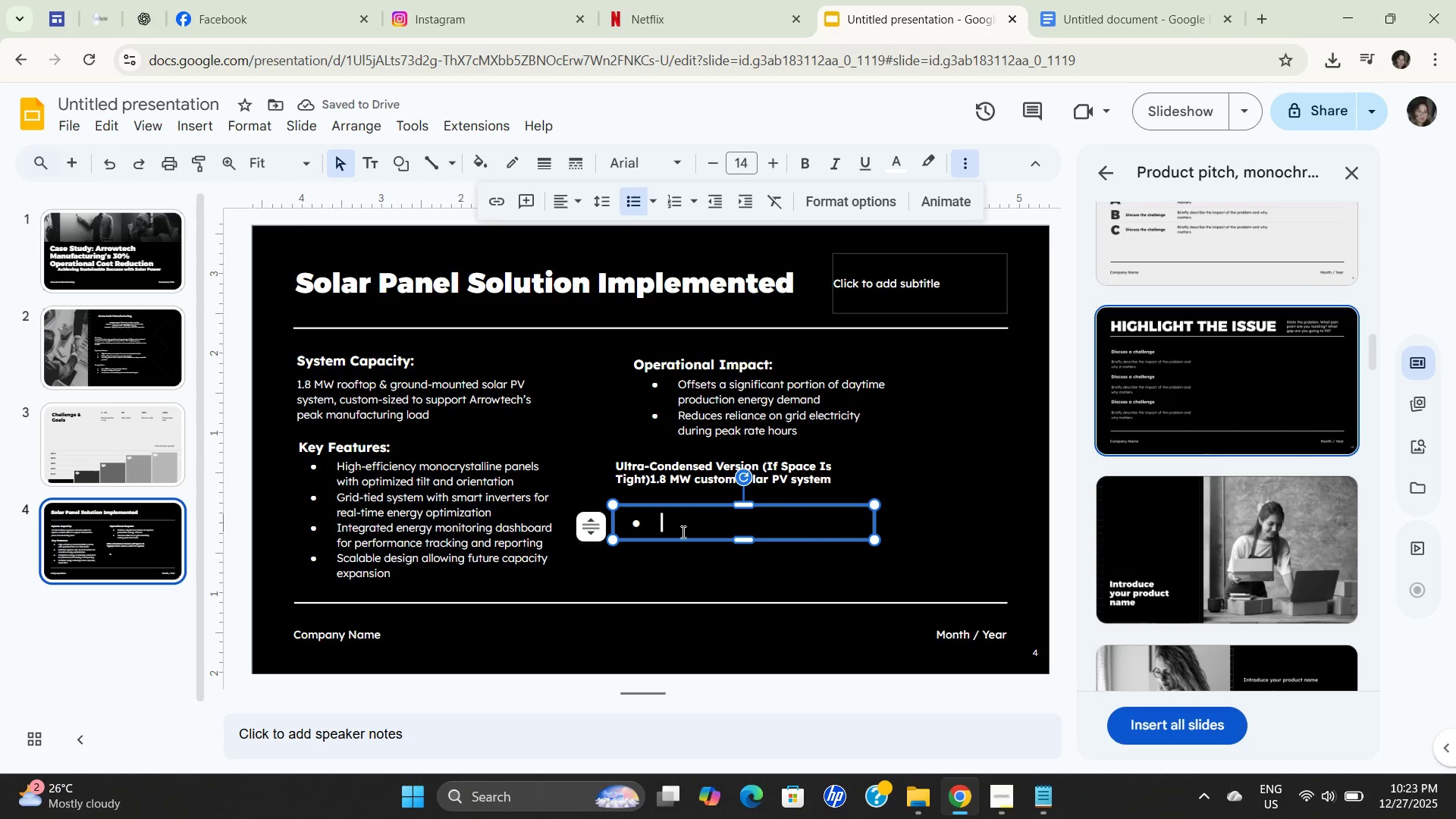 
left_click([698, 579])
 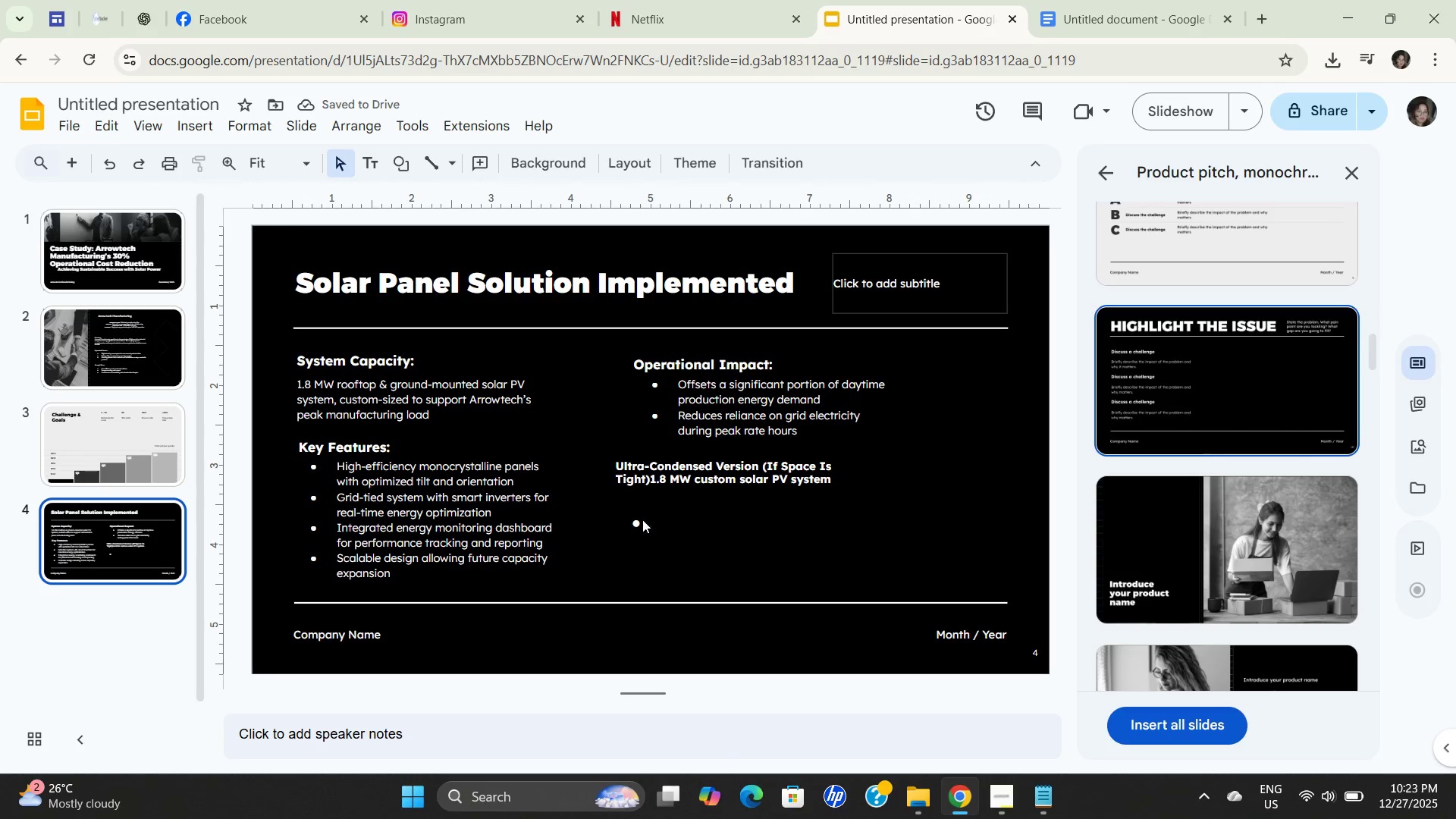 
left_click([639, 519])
 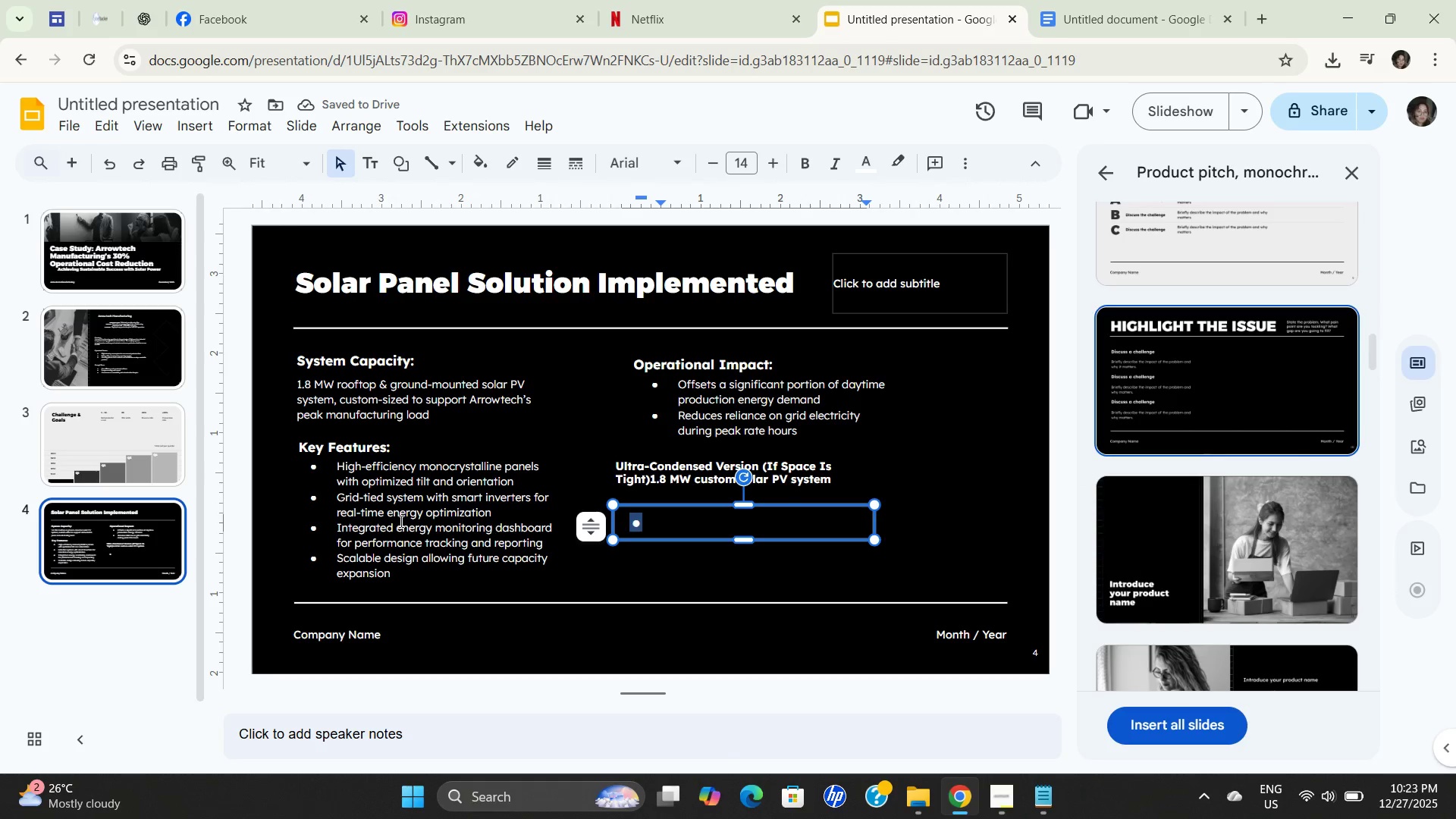 
left_click([371, 521])
 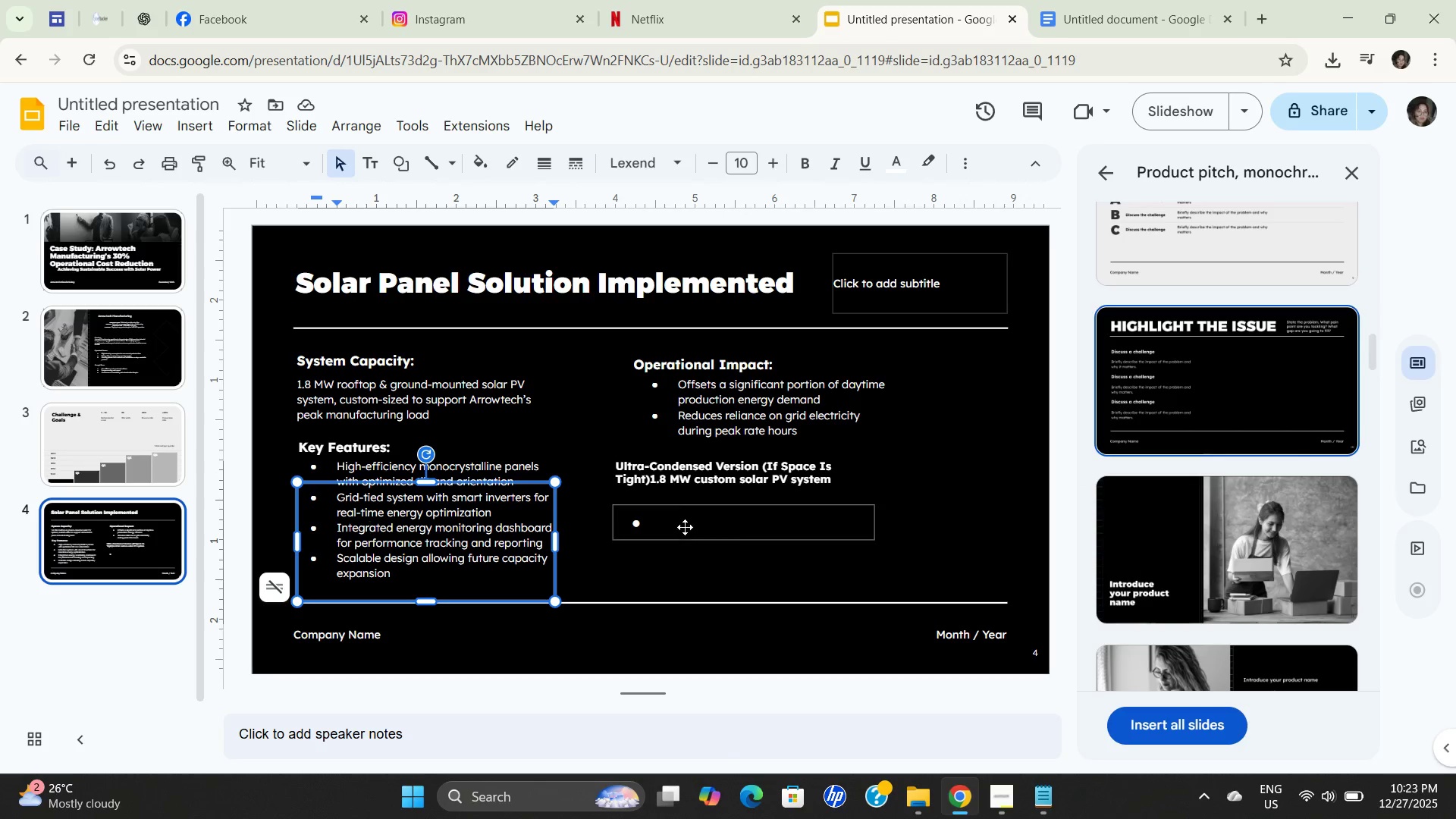 
left_click([685, 528])
 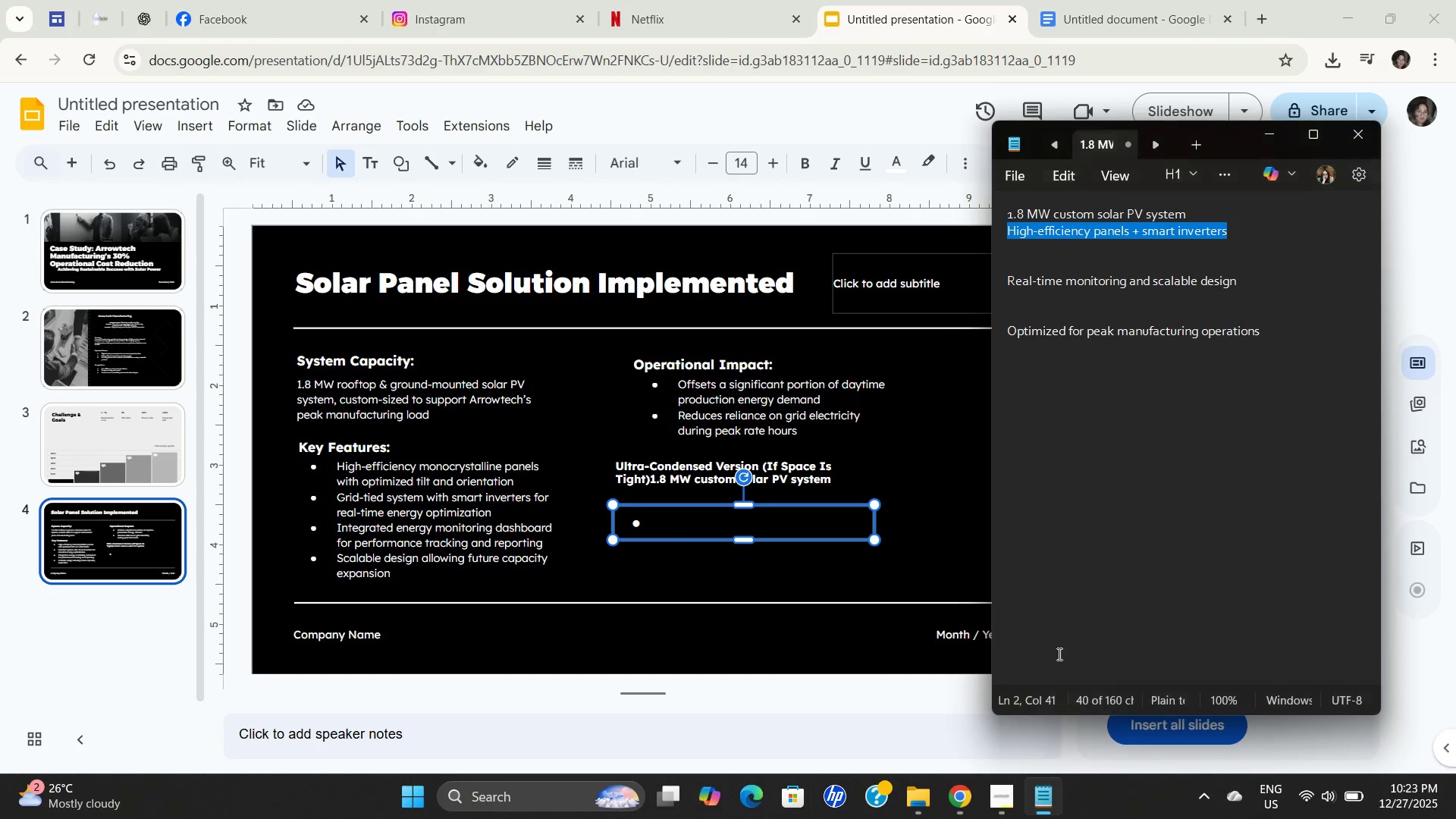 
left_click_drag(start_coordinate=[1118, 216], to_coordinate=[1118, 222])
 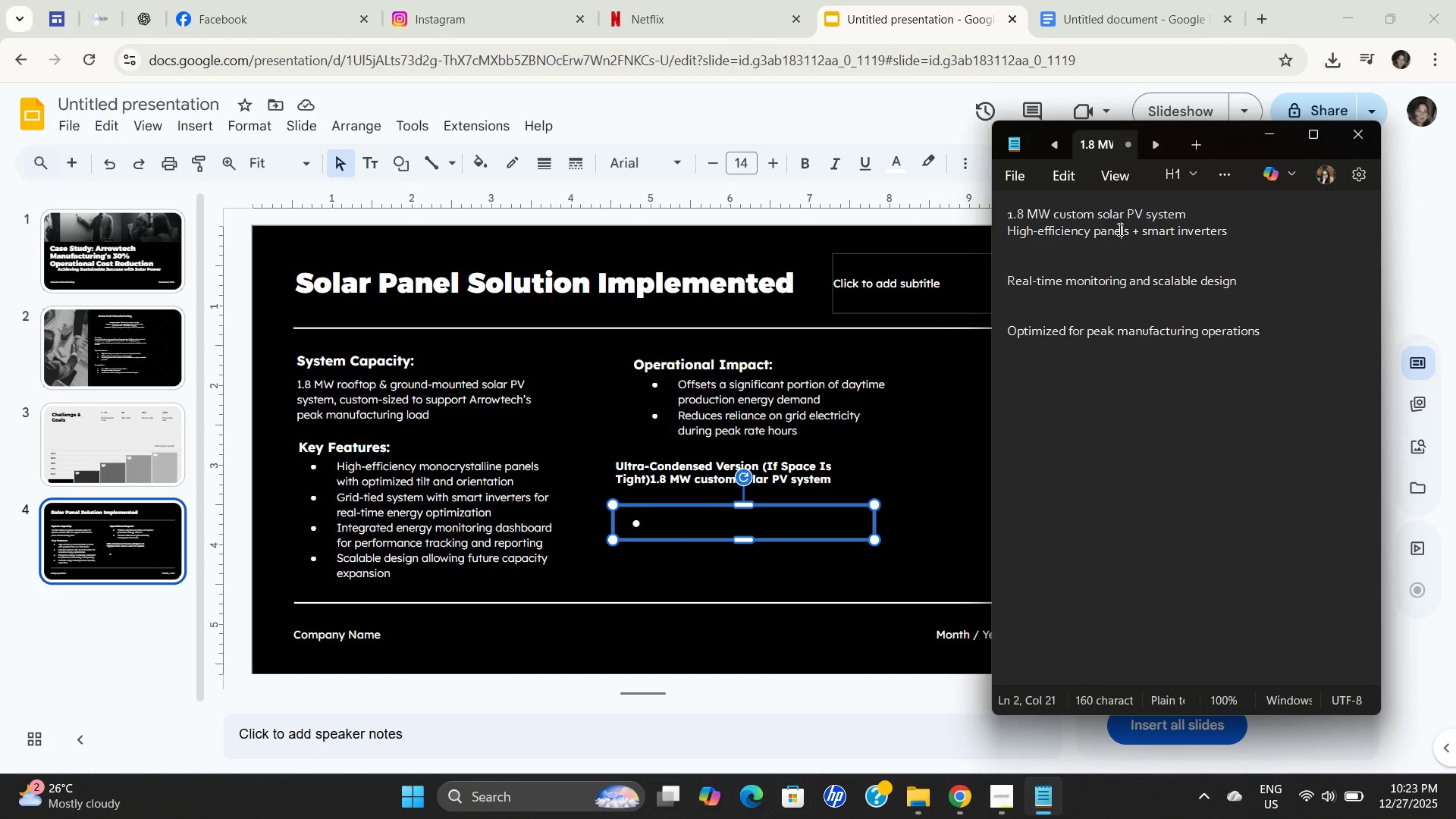 
double_click([1119, 229])
 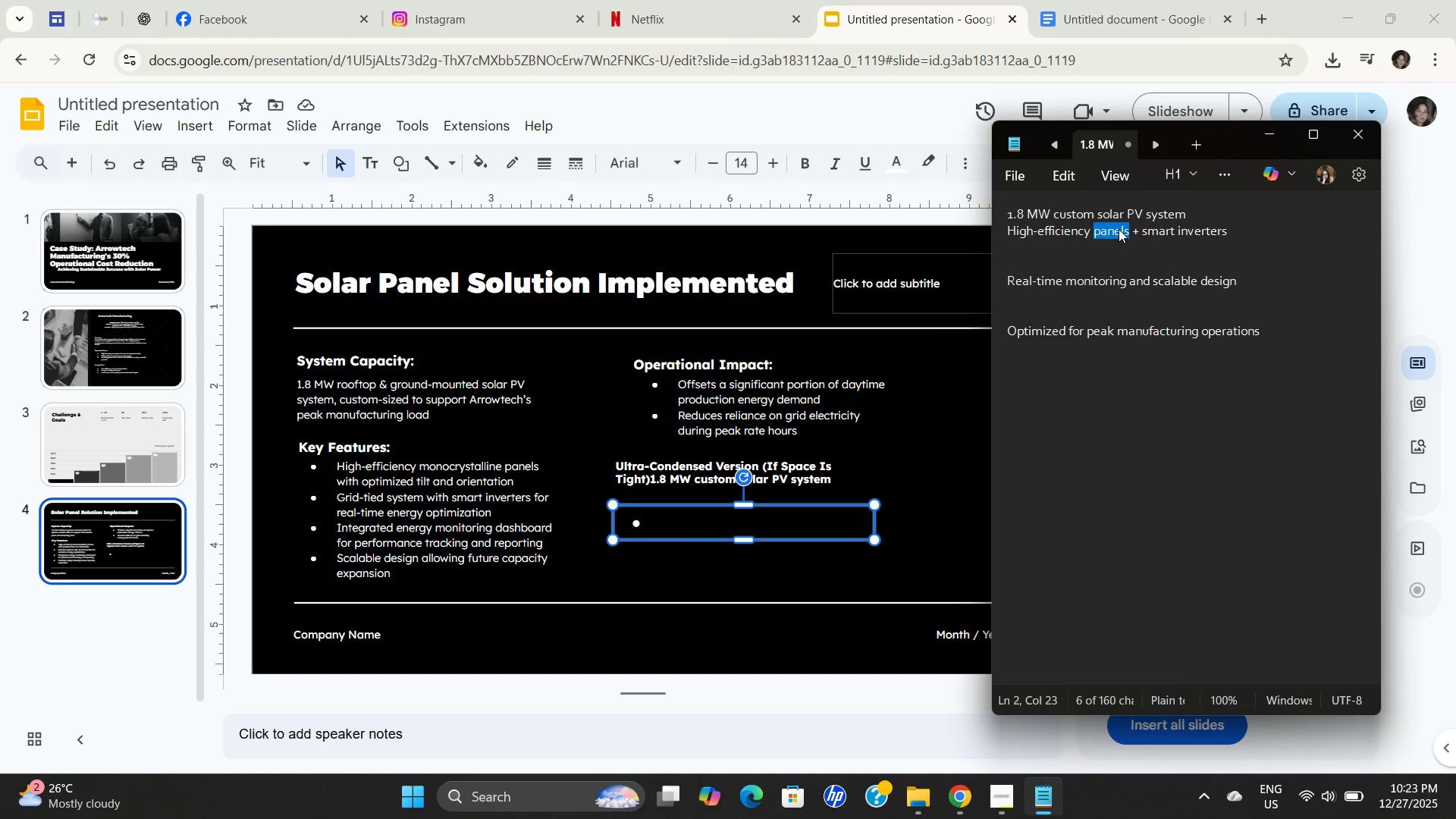 
triple_click([1119, 229])
 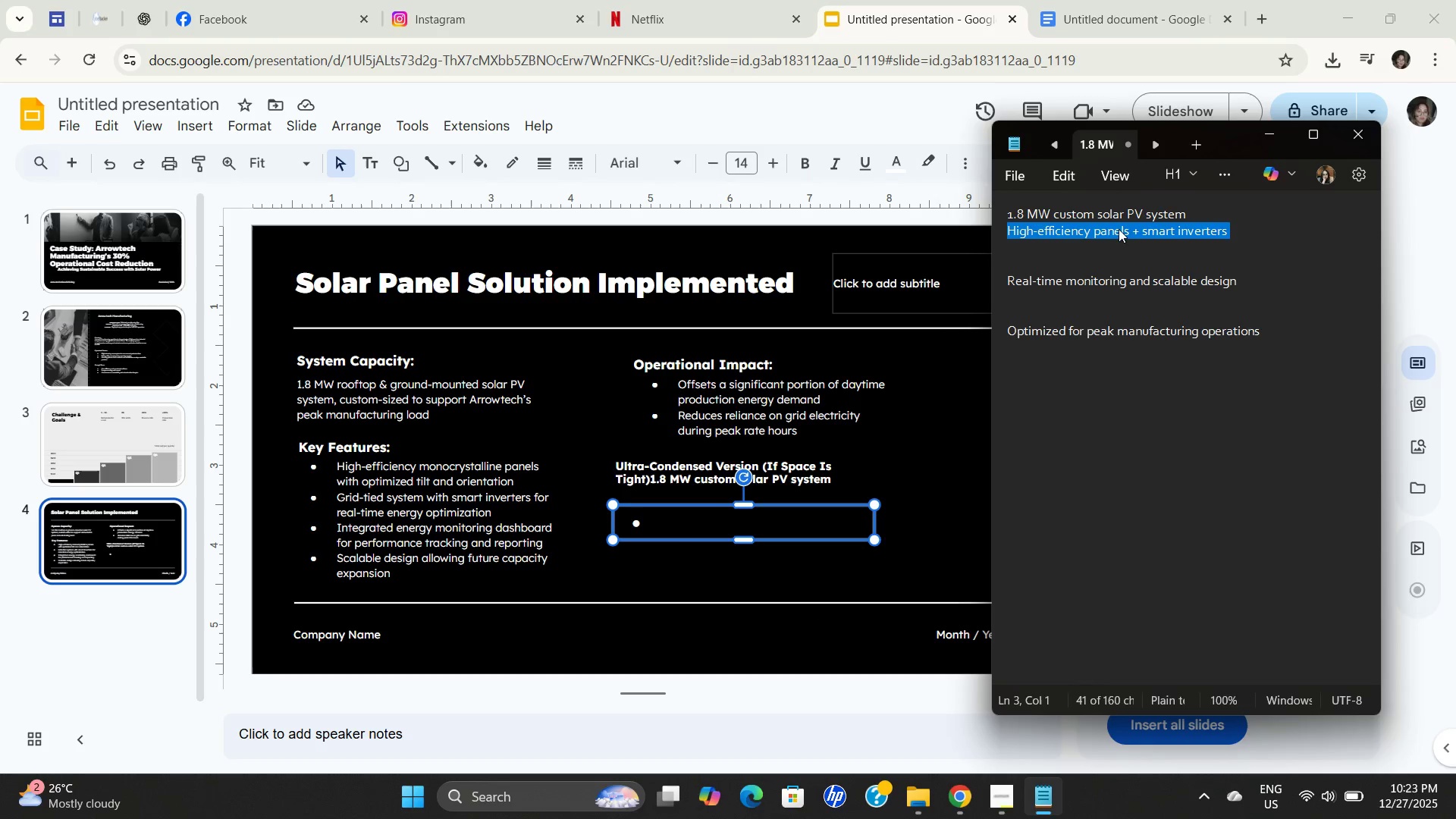 
key(Control+C)
 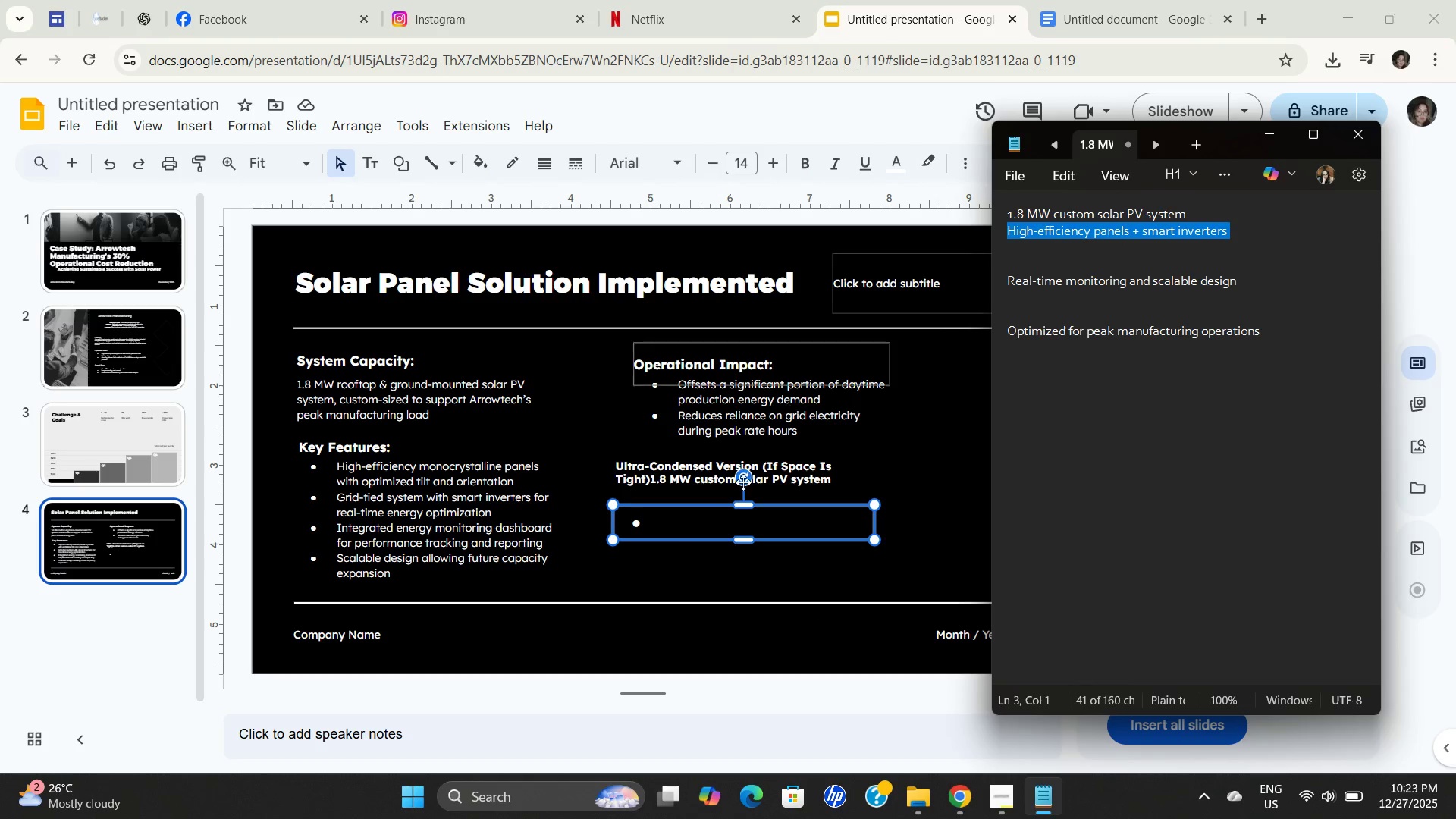 
key(Control+C)
 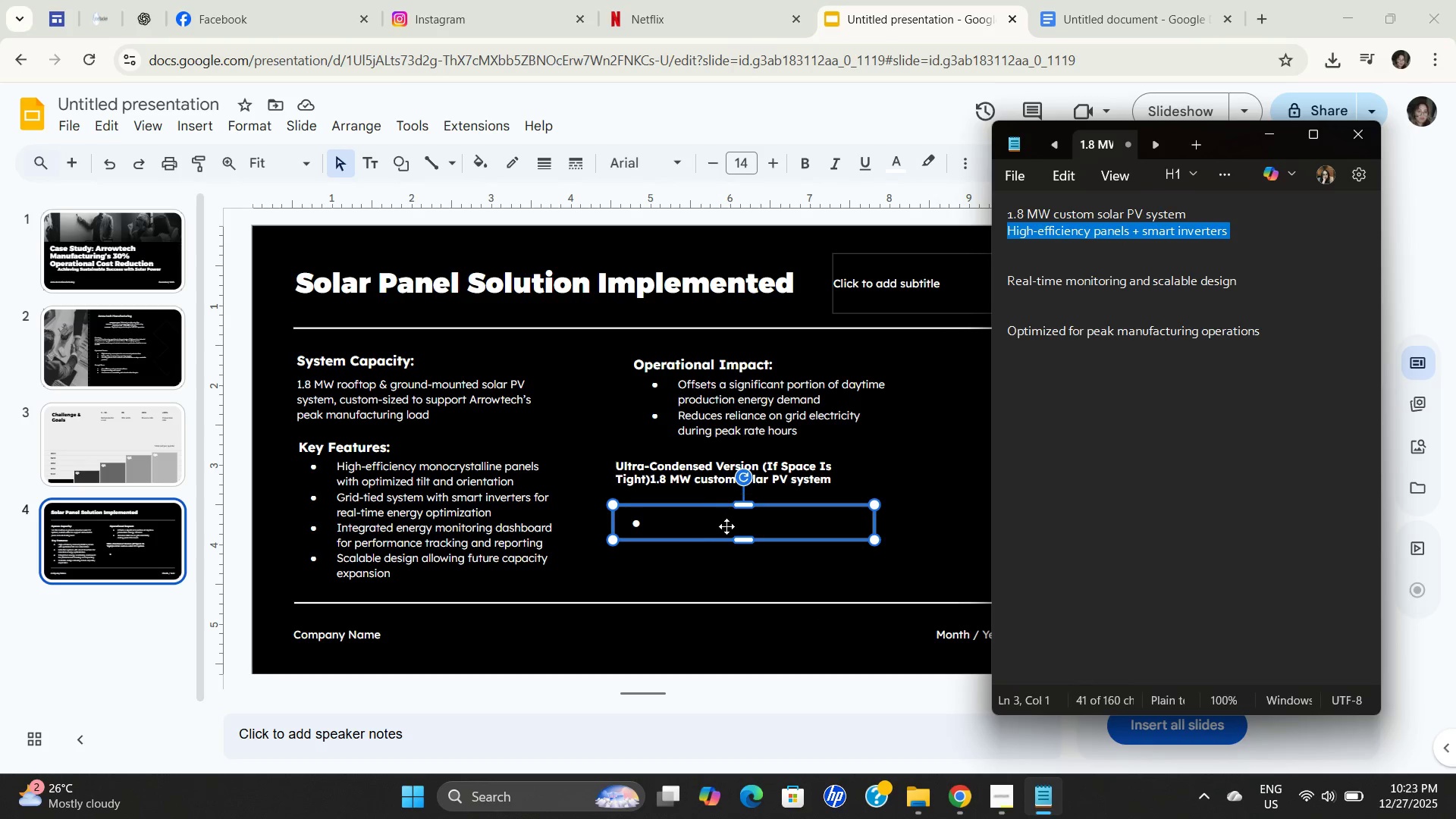 
key(Control+C)
 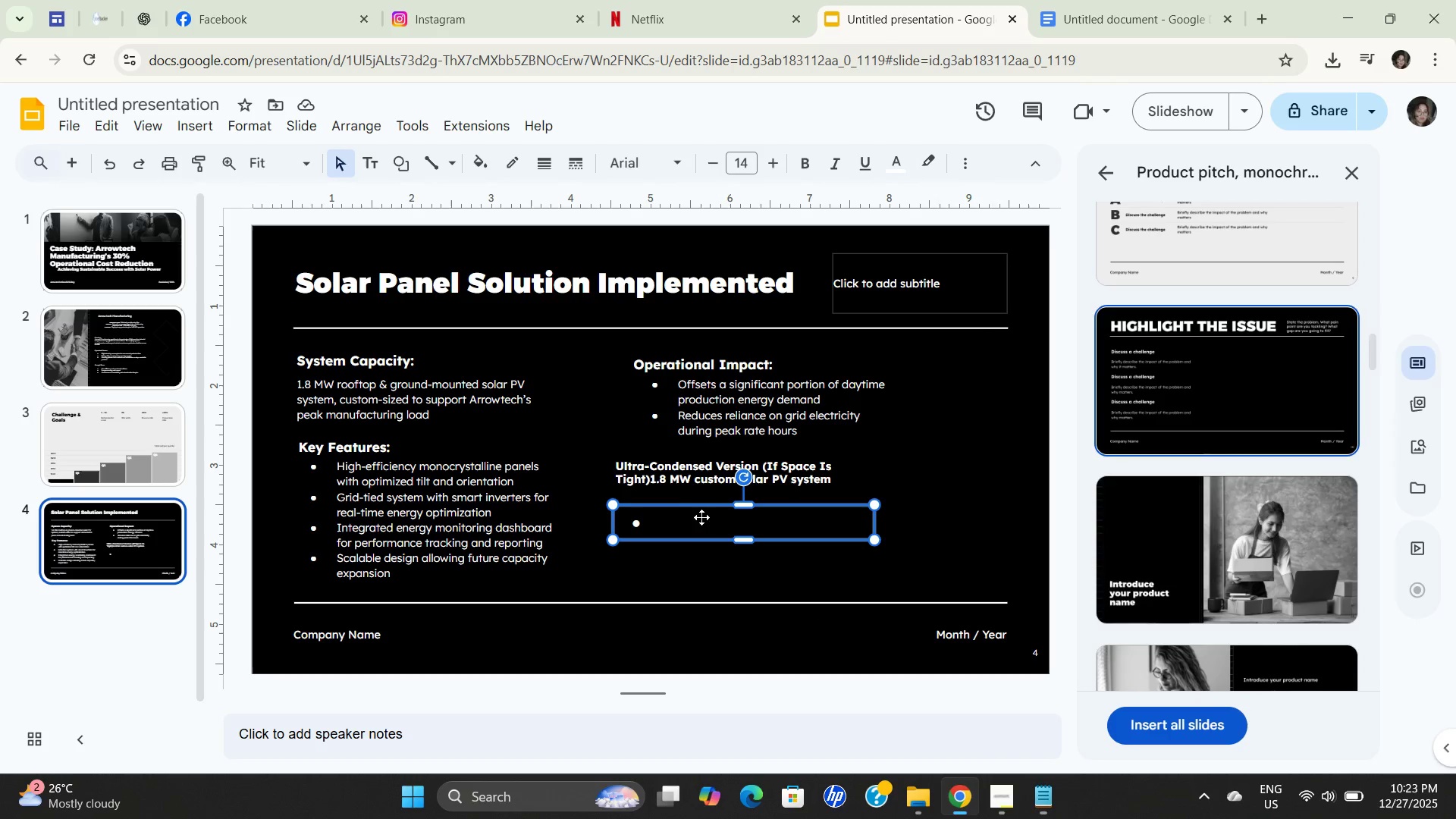 
double_click([701, 517])
 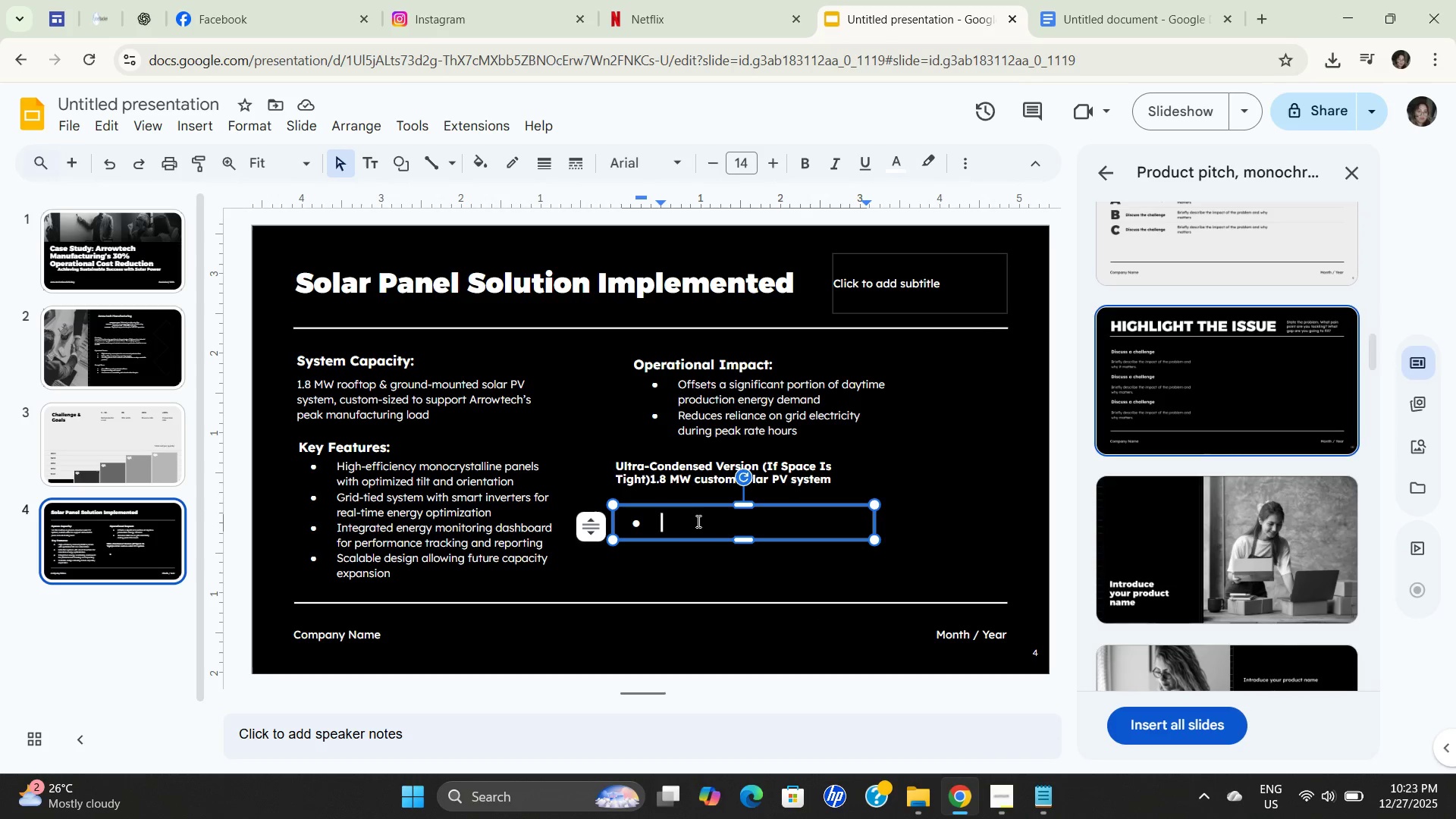 
key(Control+ControlLeft)
 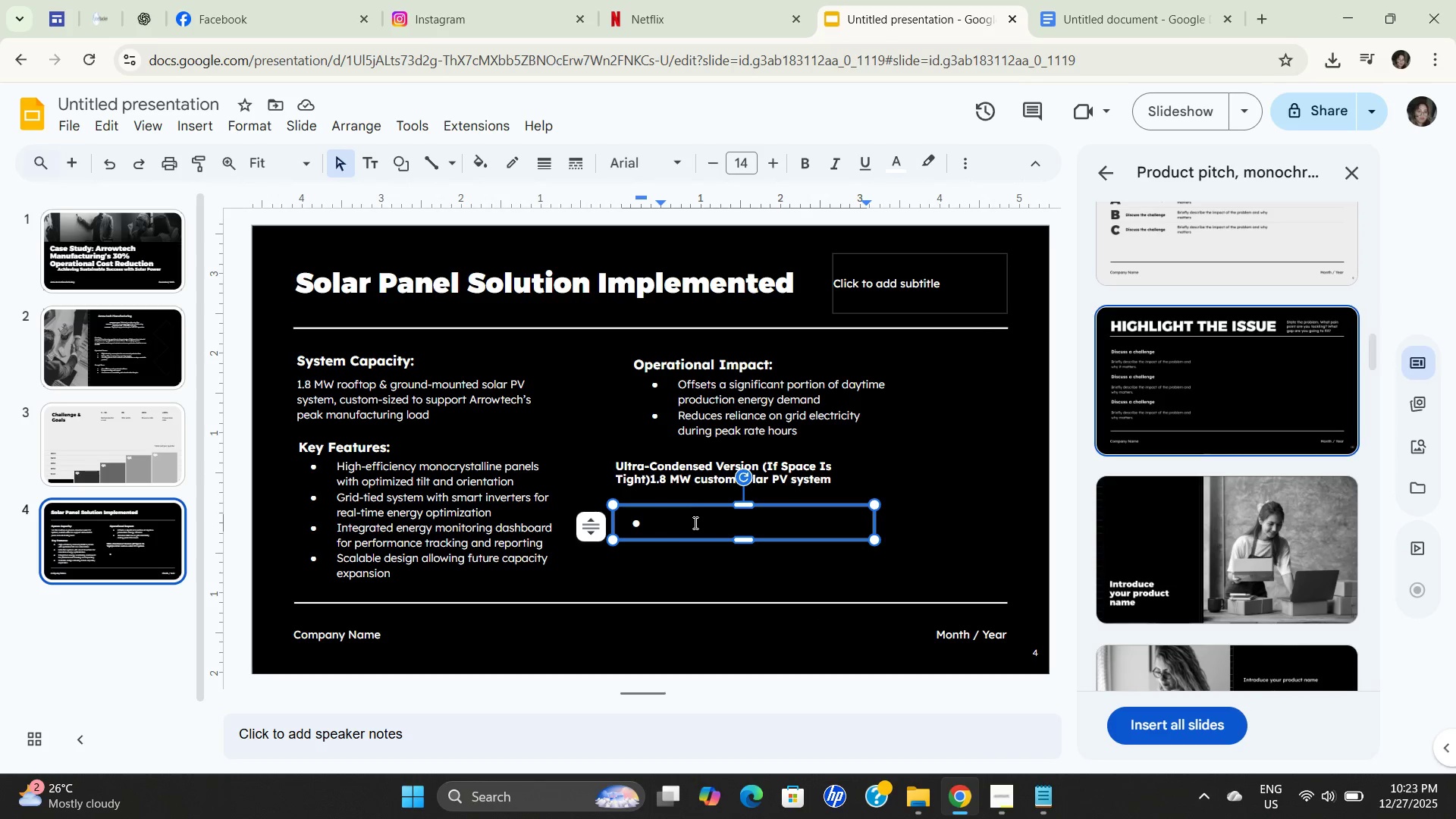 
key(Control+V)
 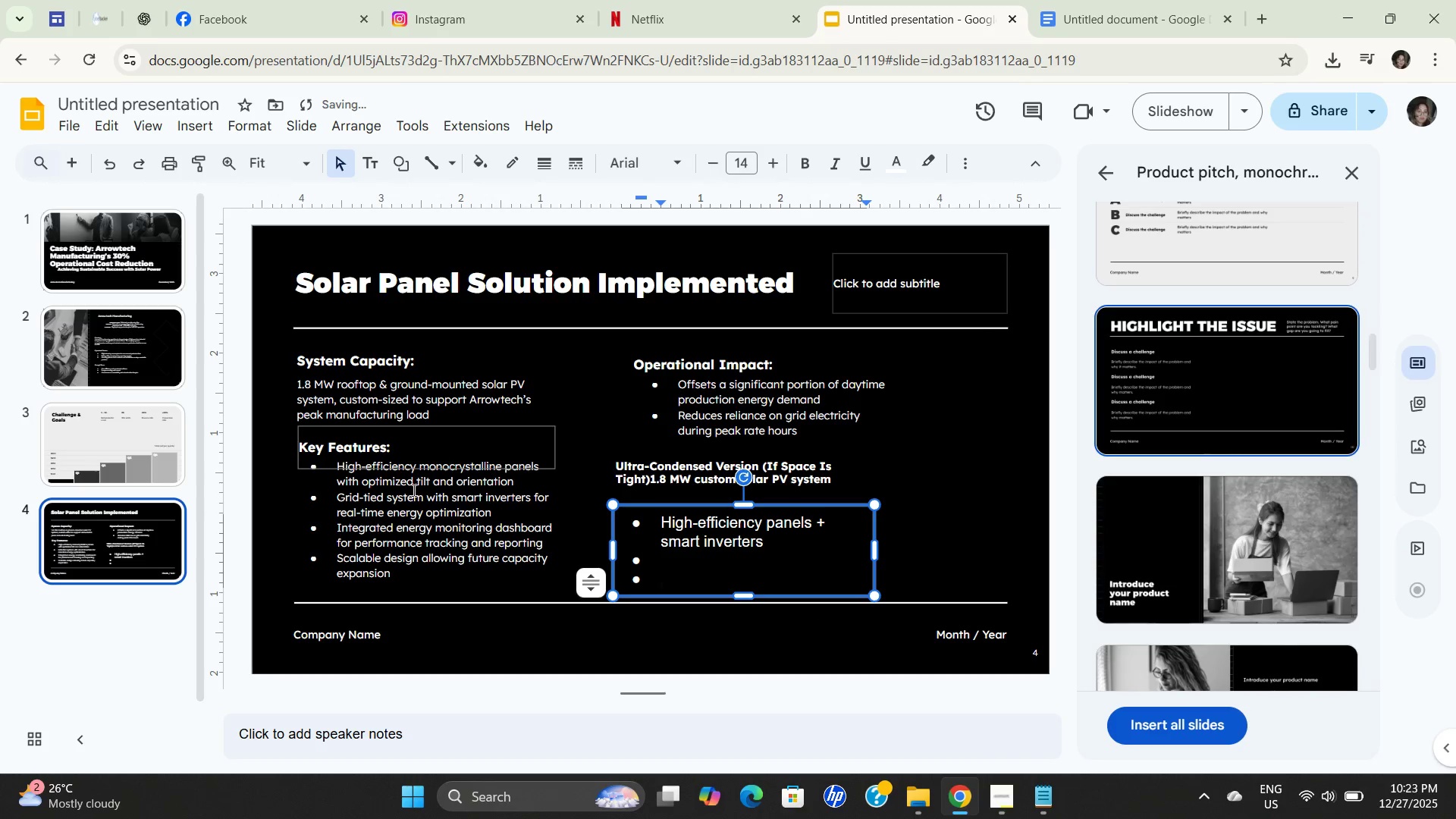 
left_click([409, 504])
 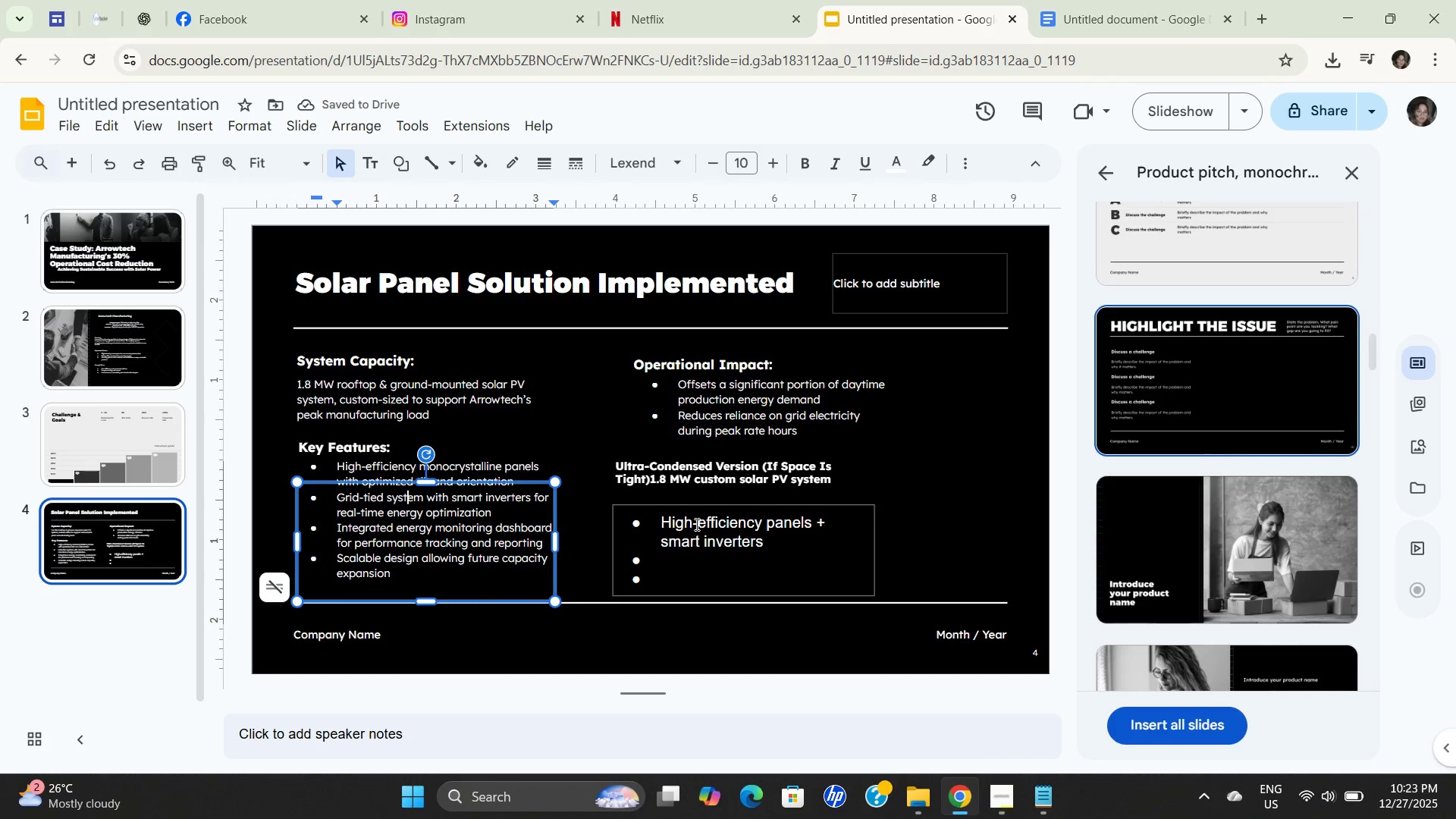 
double_click([687, 519])
 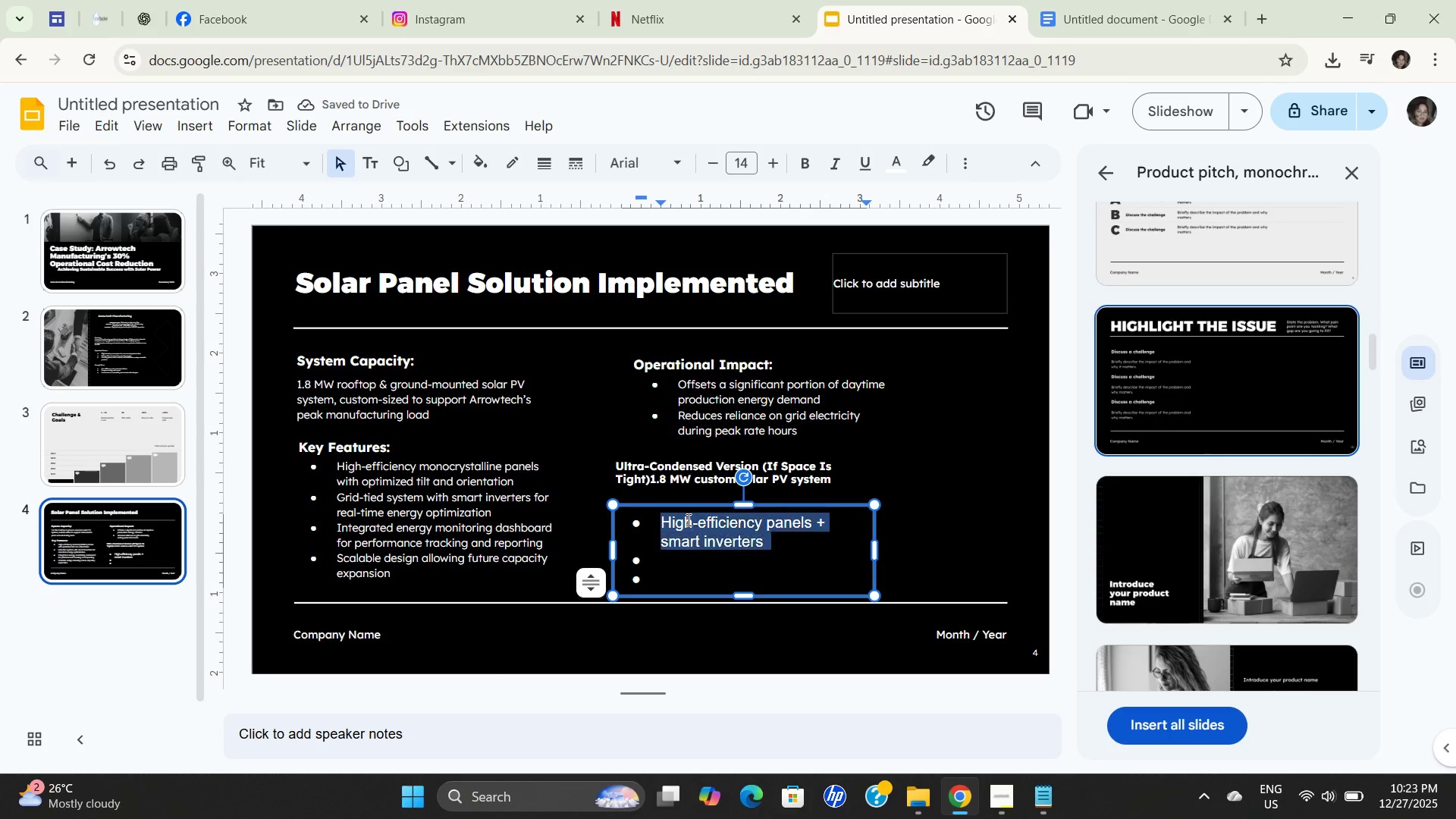 
triple_click([687, 519])
 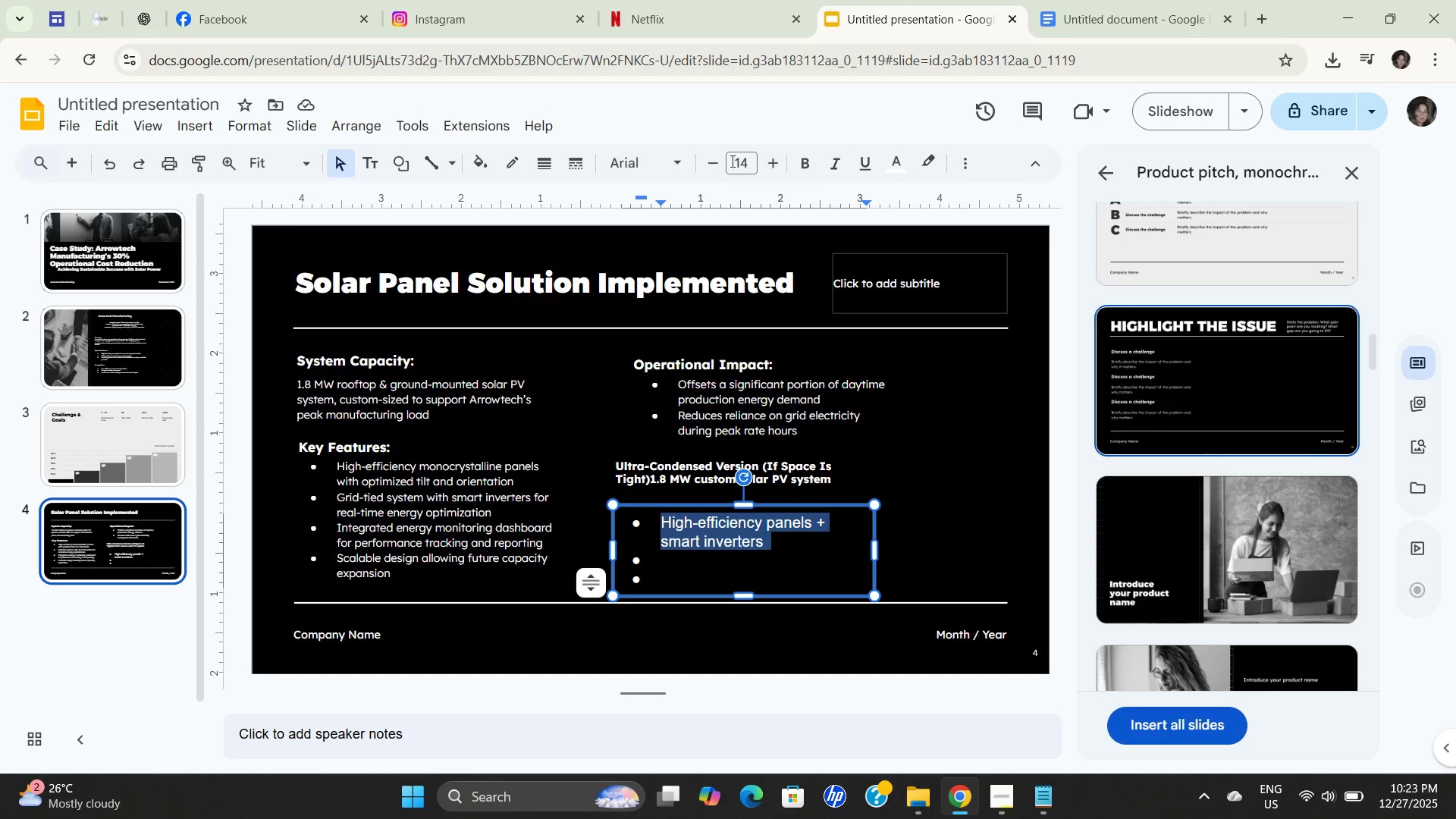 
left_click([701, 167])
 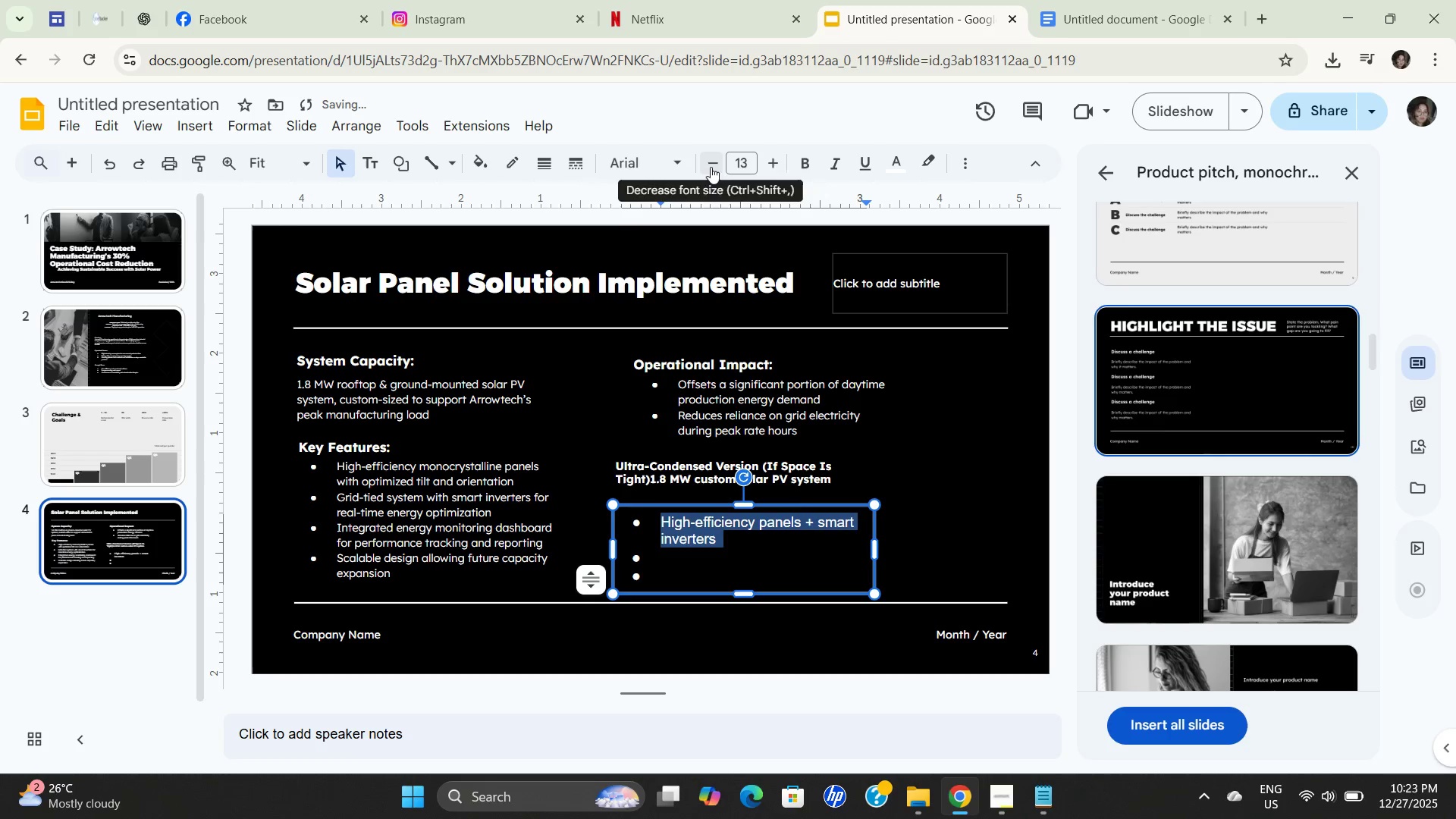 
double_click([711, 167])
 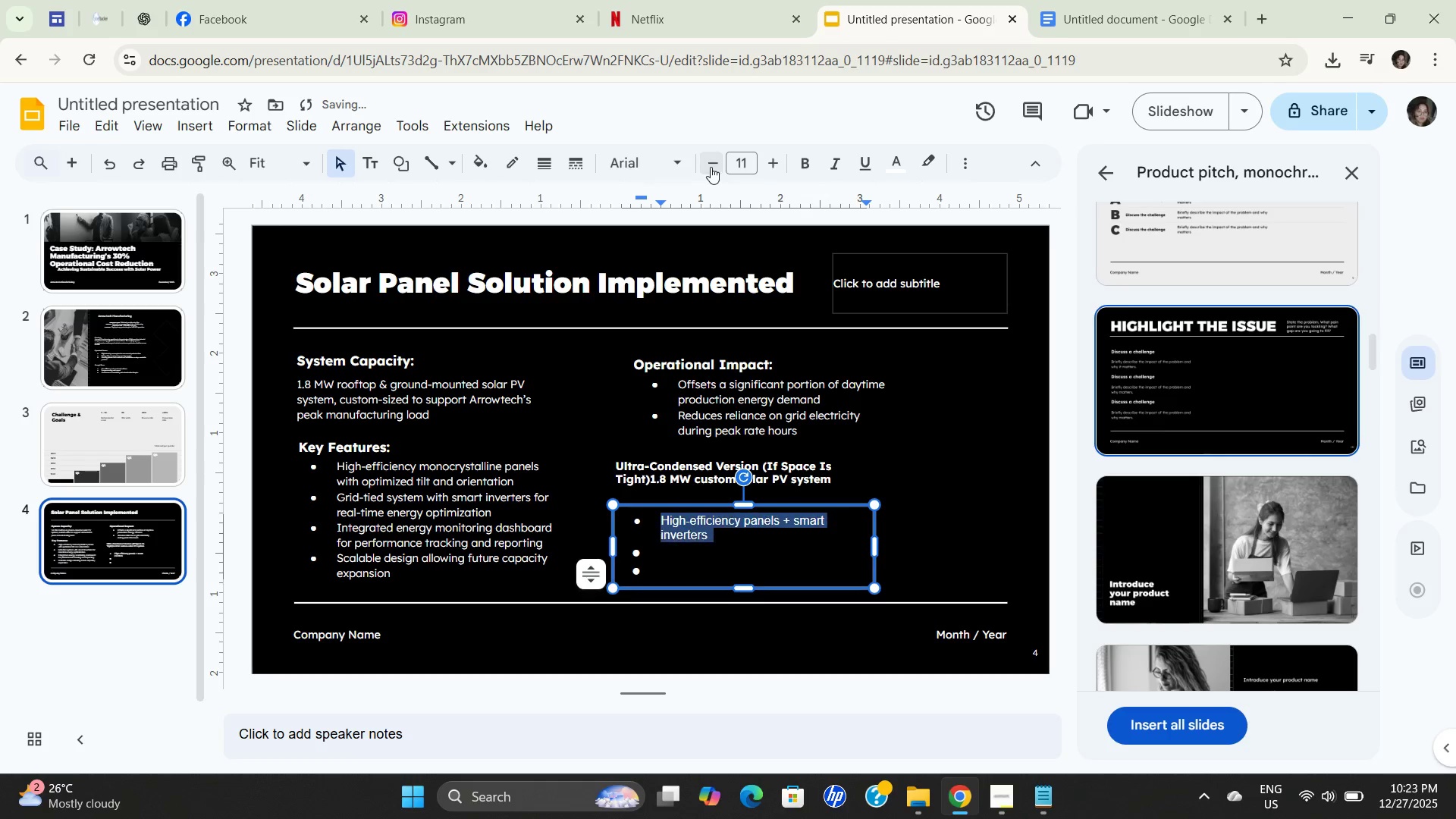 
triple_click([711, 167])
 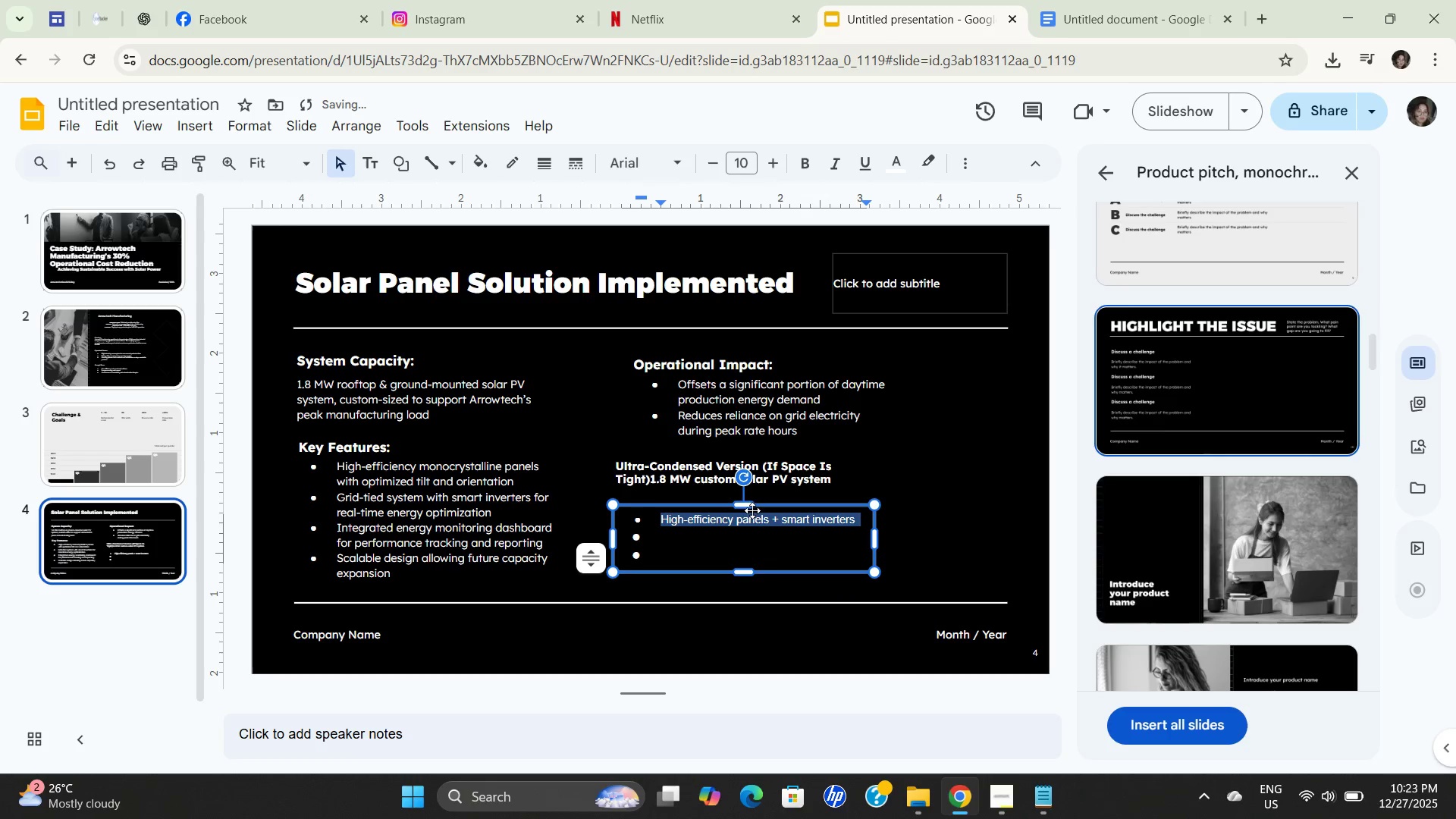 
left_click([745, 530])
 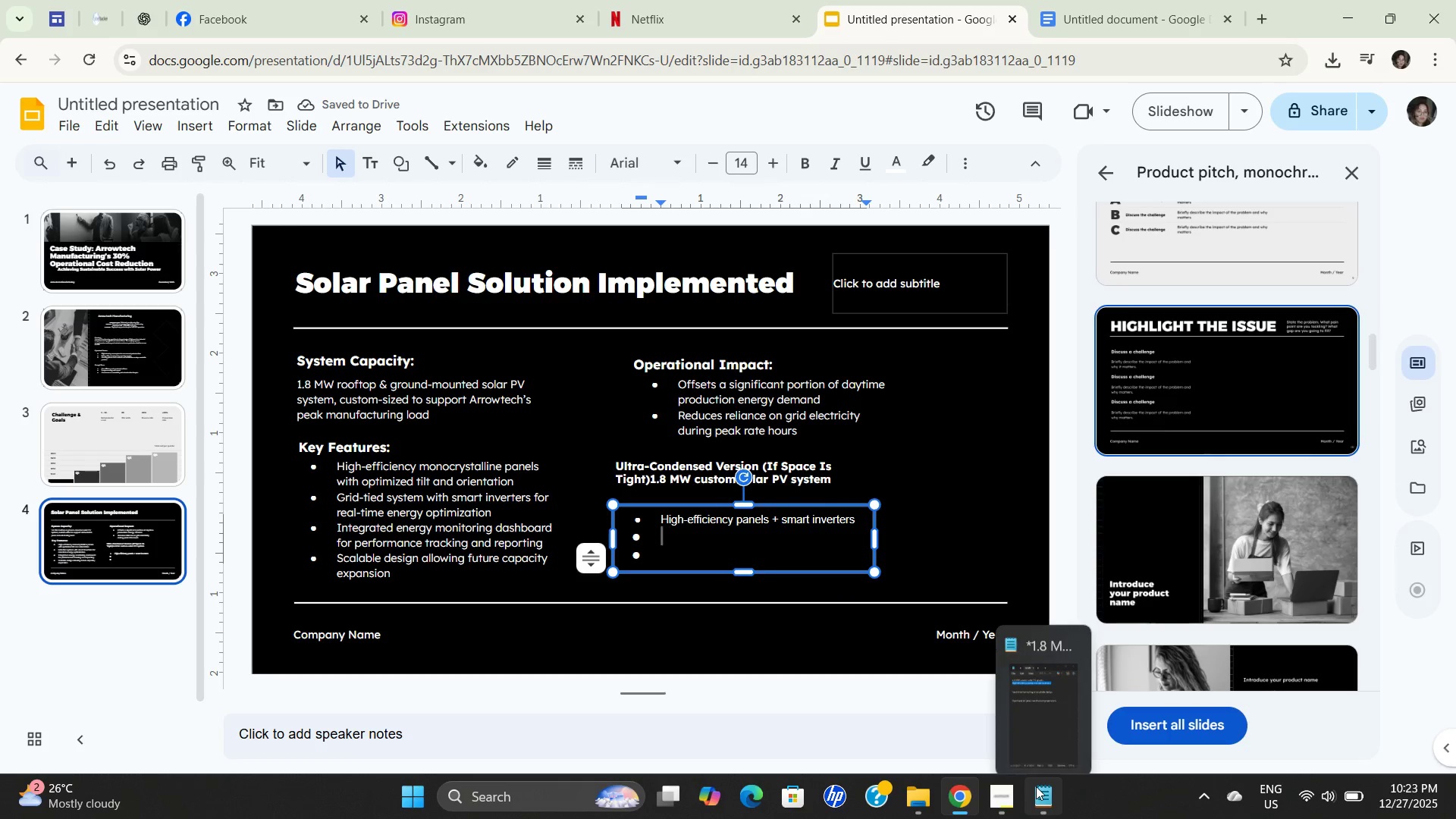 
key(Control+ControlLeft)
 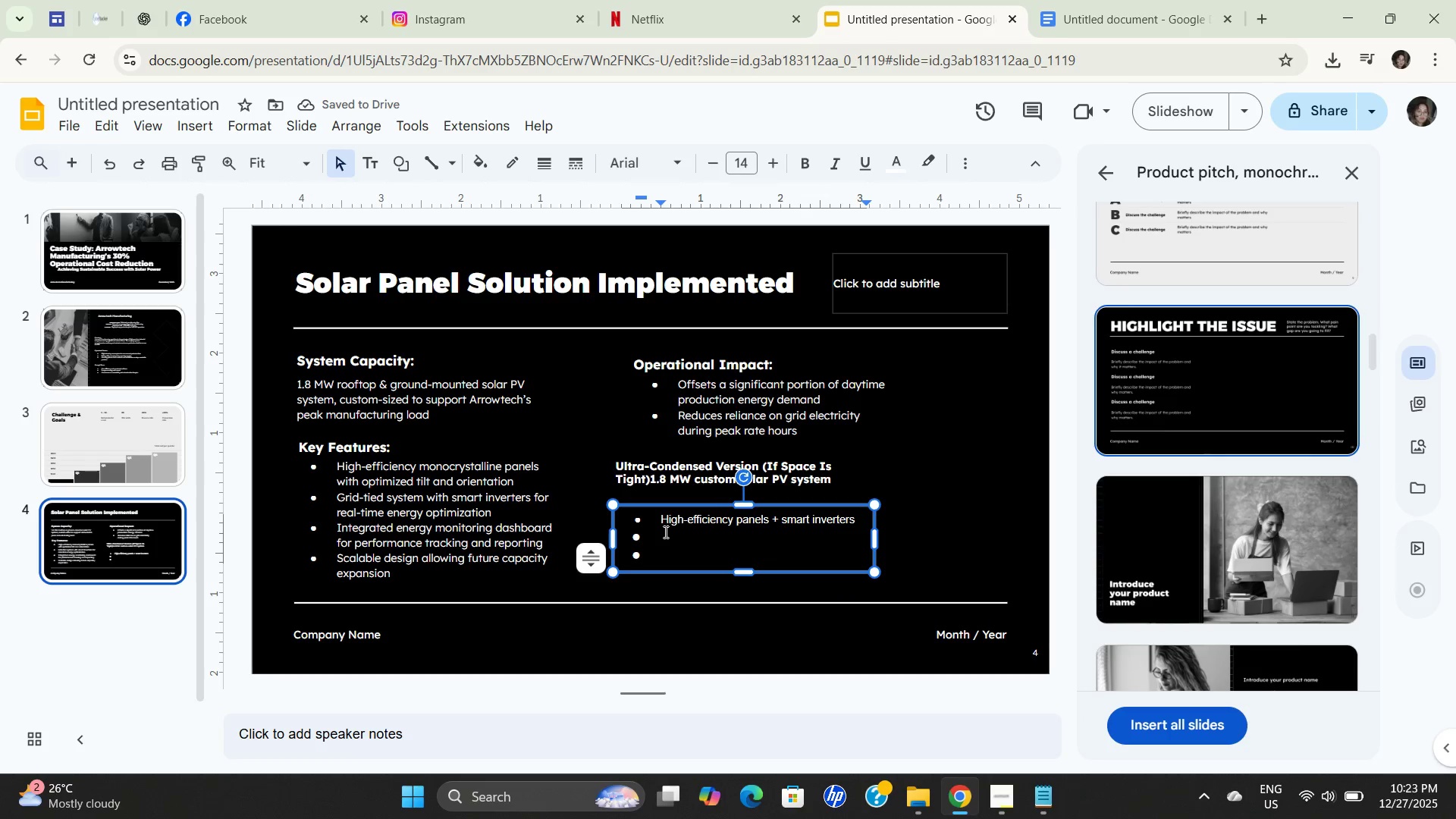 
key(Control+A)
 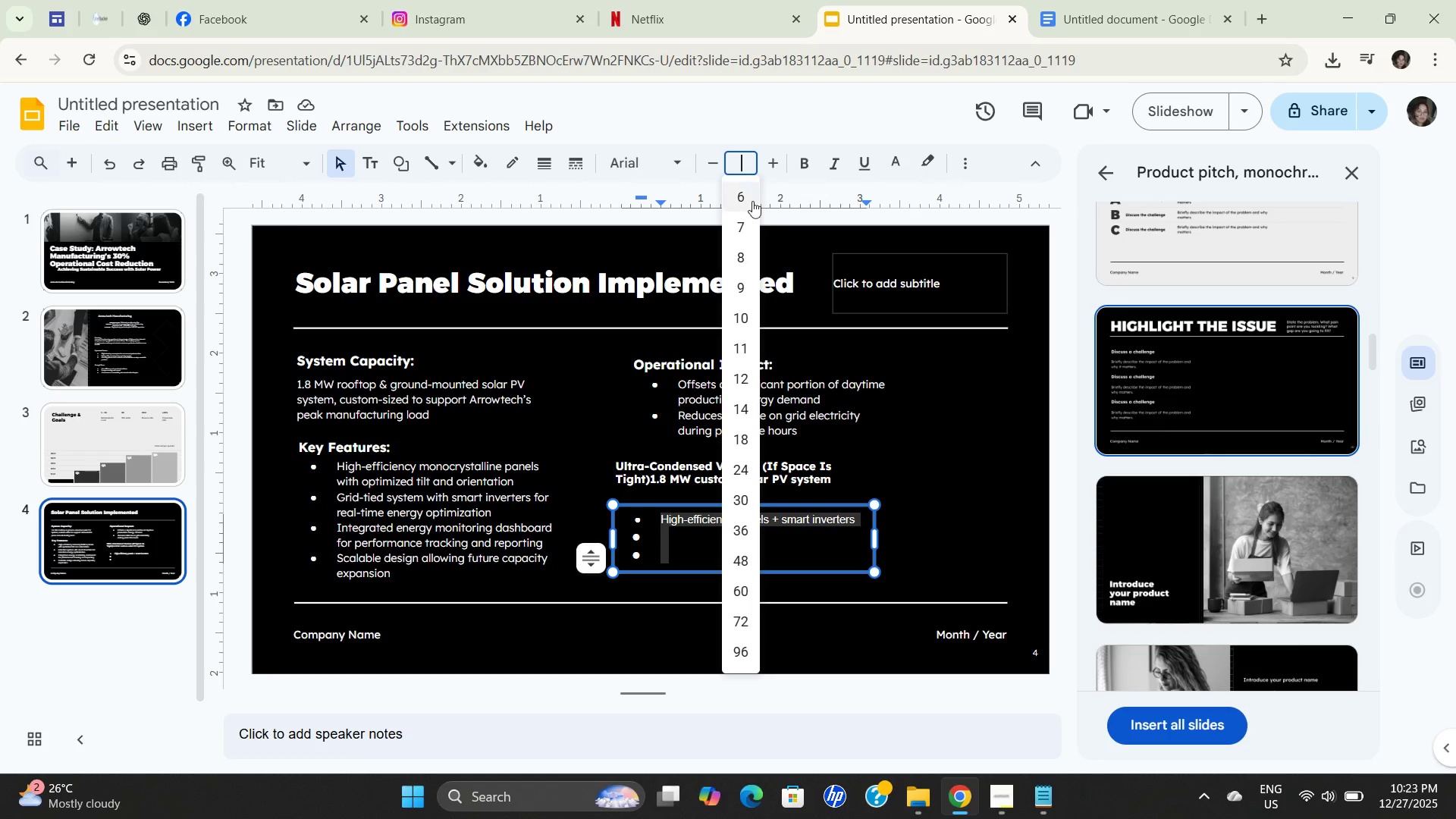 
left_click([741, 411])
 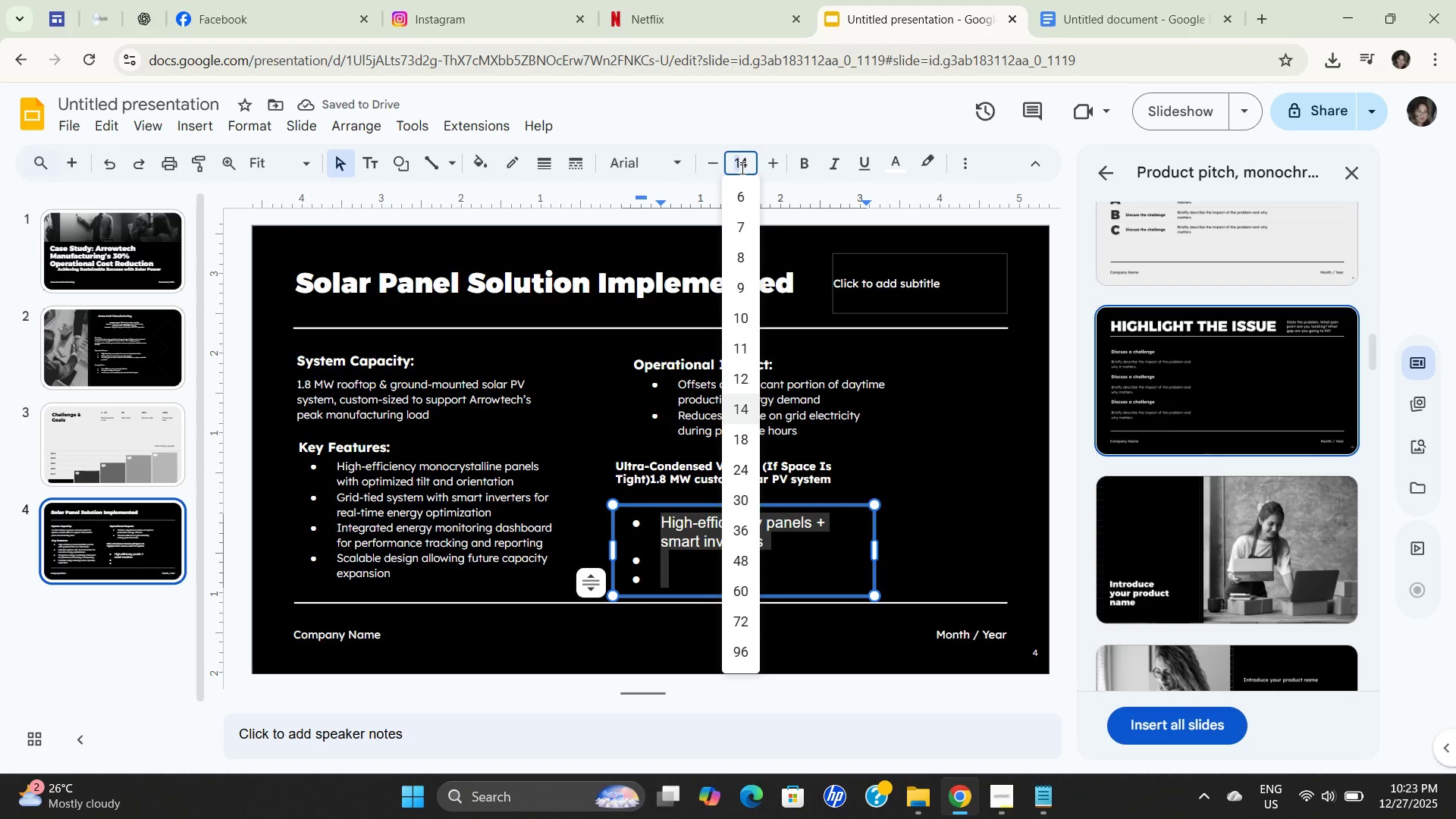 
left_click([744, 326])
 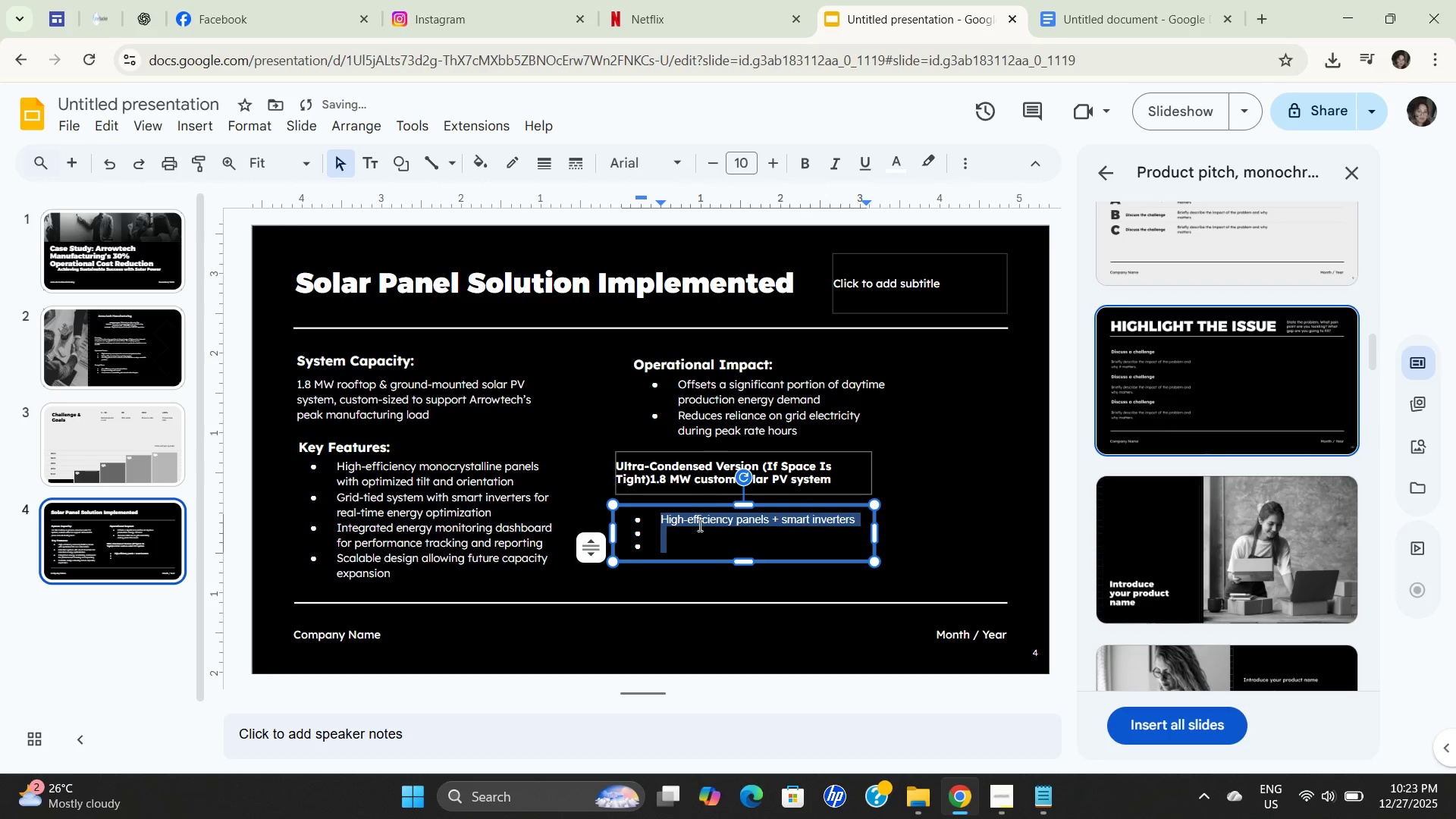 
left_click([696, 529])
 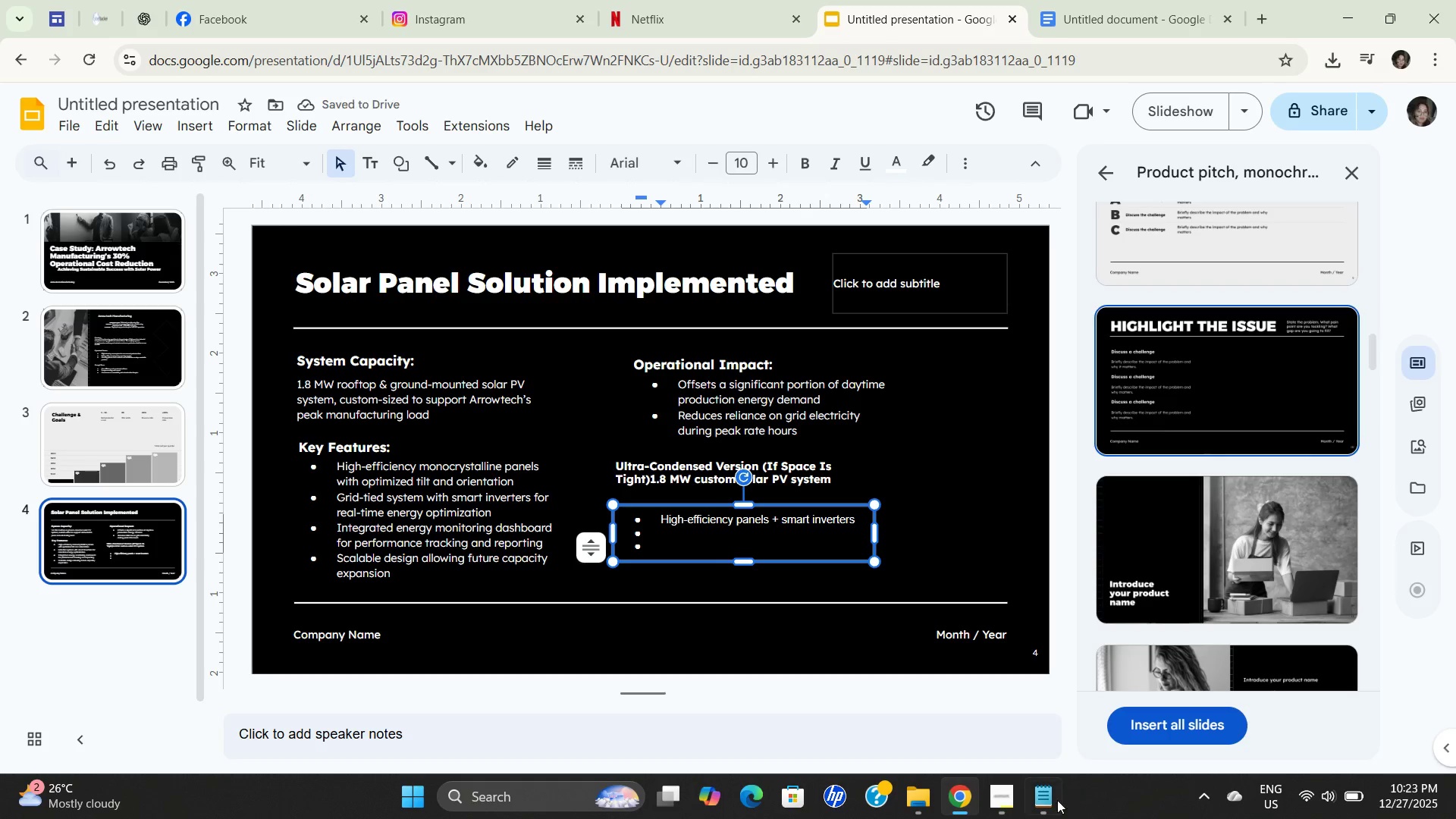 
left_click([1039, 799])
 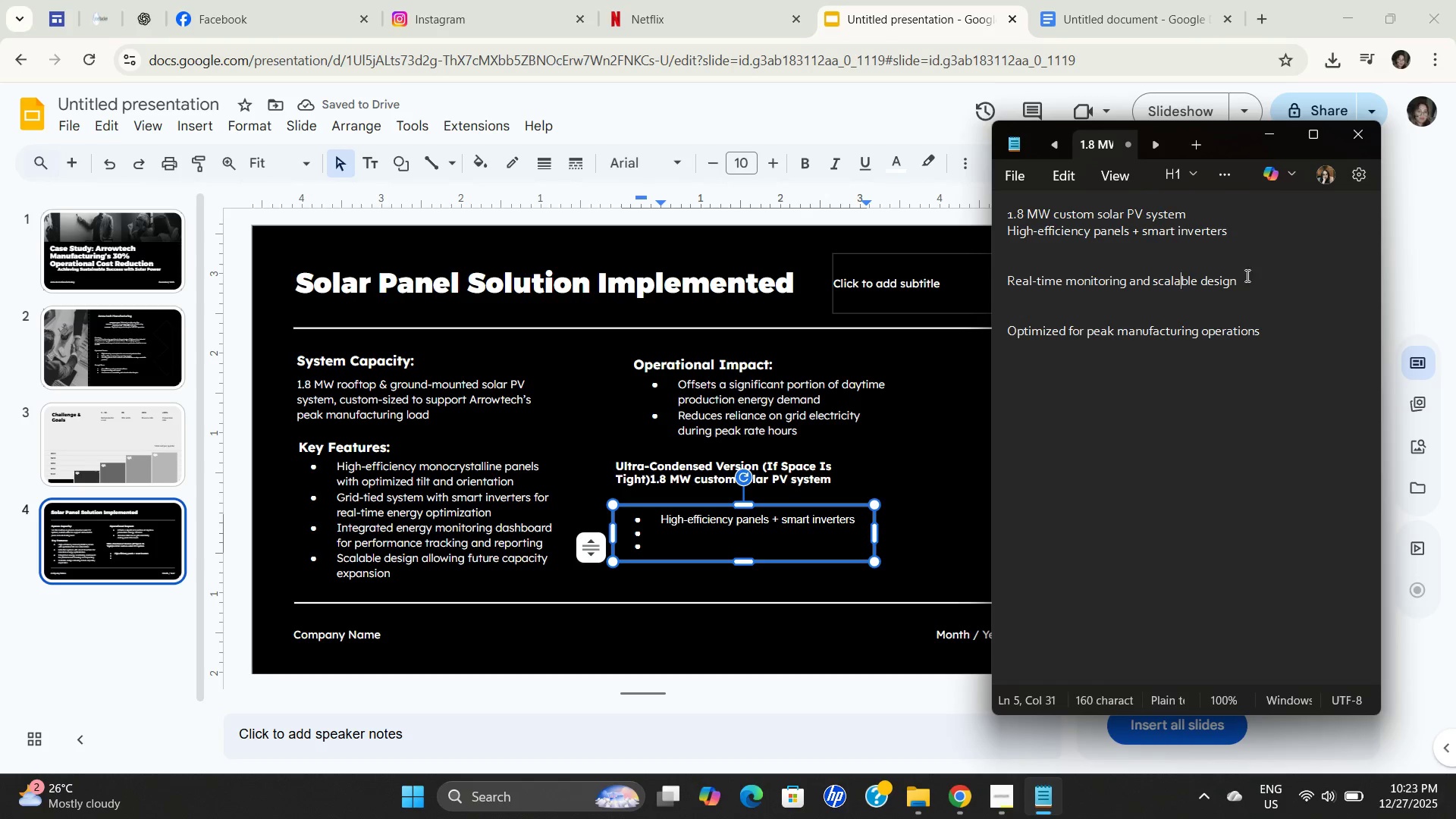 
left_click_drag(start_coordinate=[1253, 282], to_coordinate=[936, 278])
 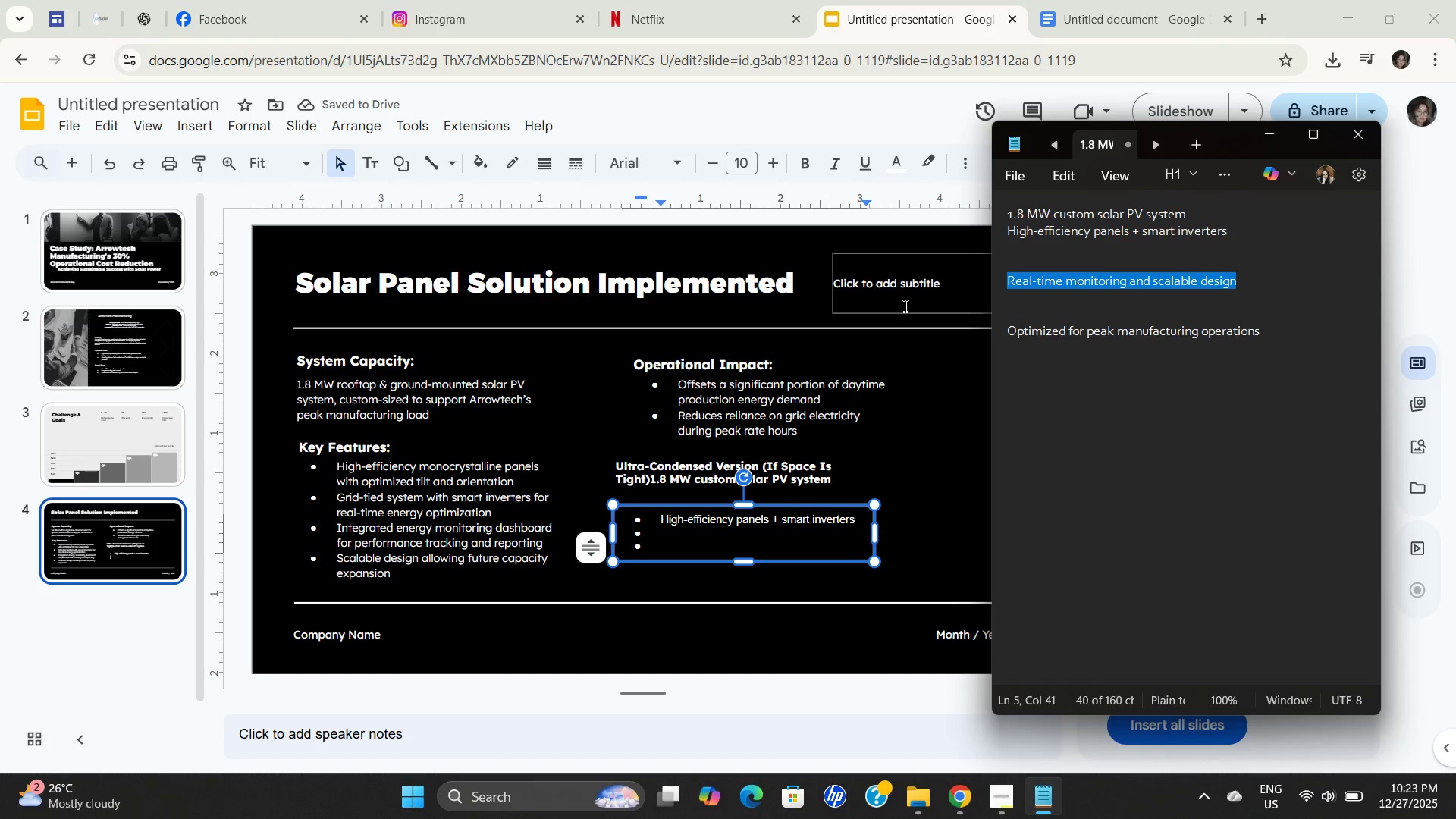 
key(Control+C)
 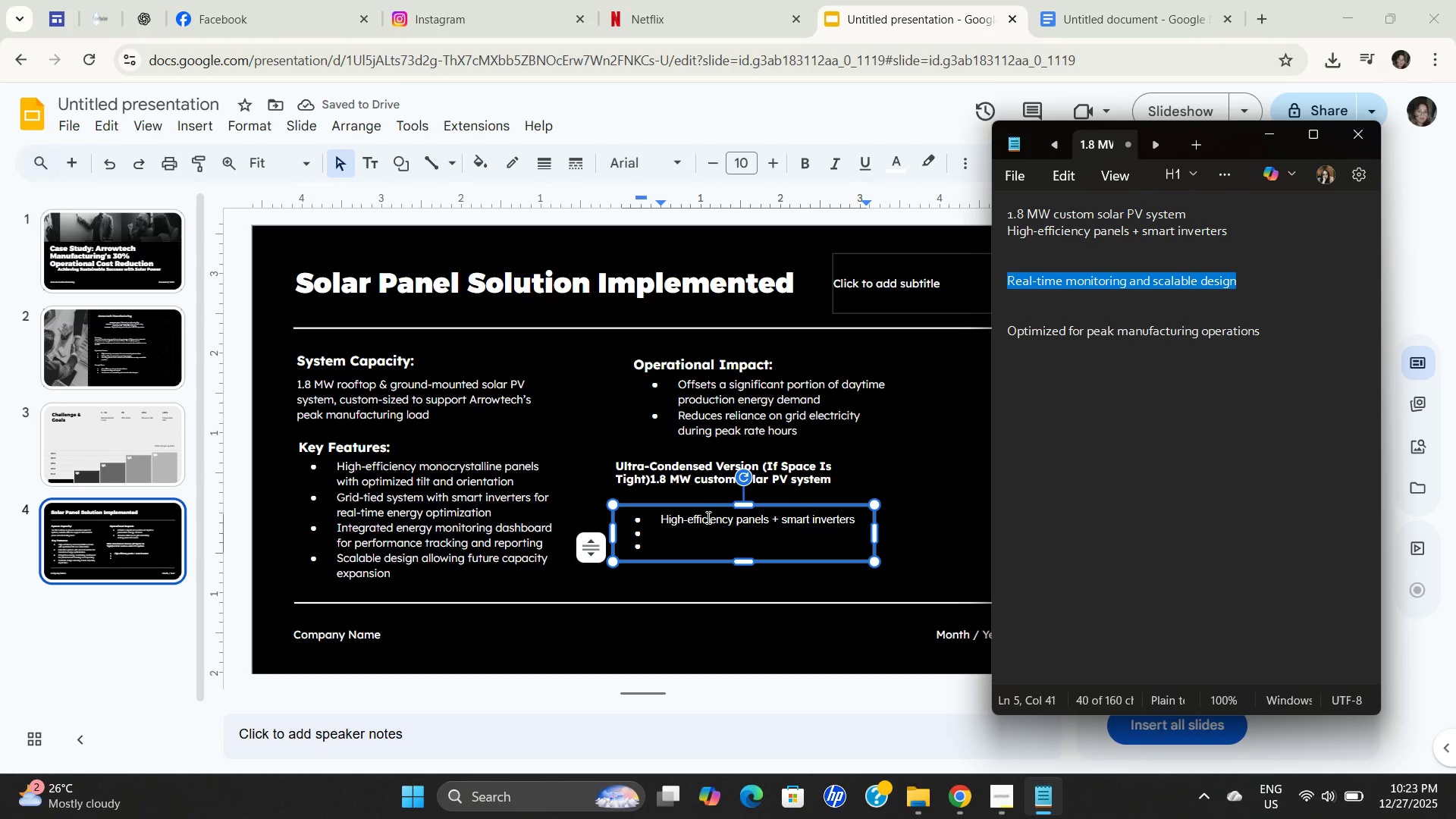 
key(Control+C)
 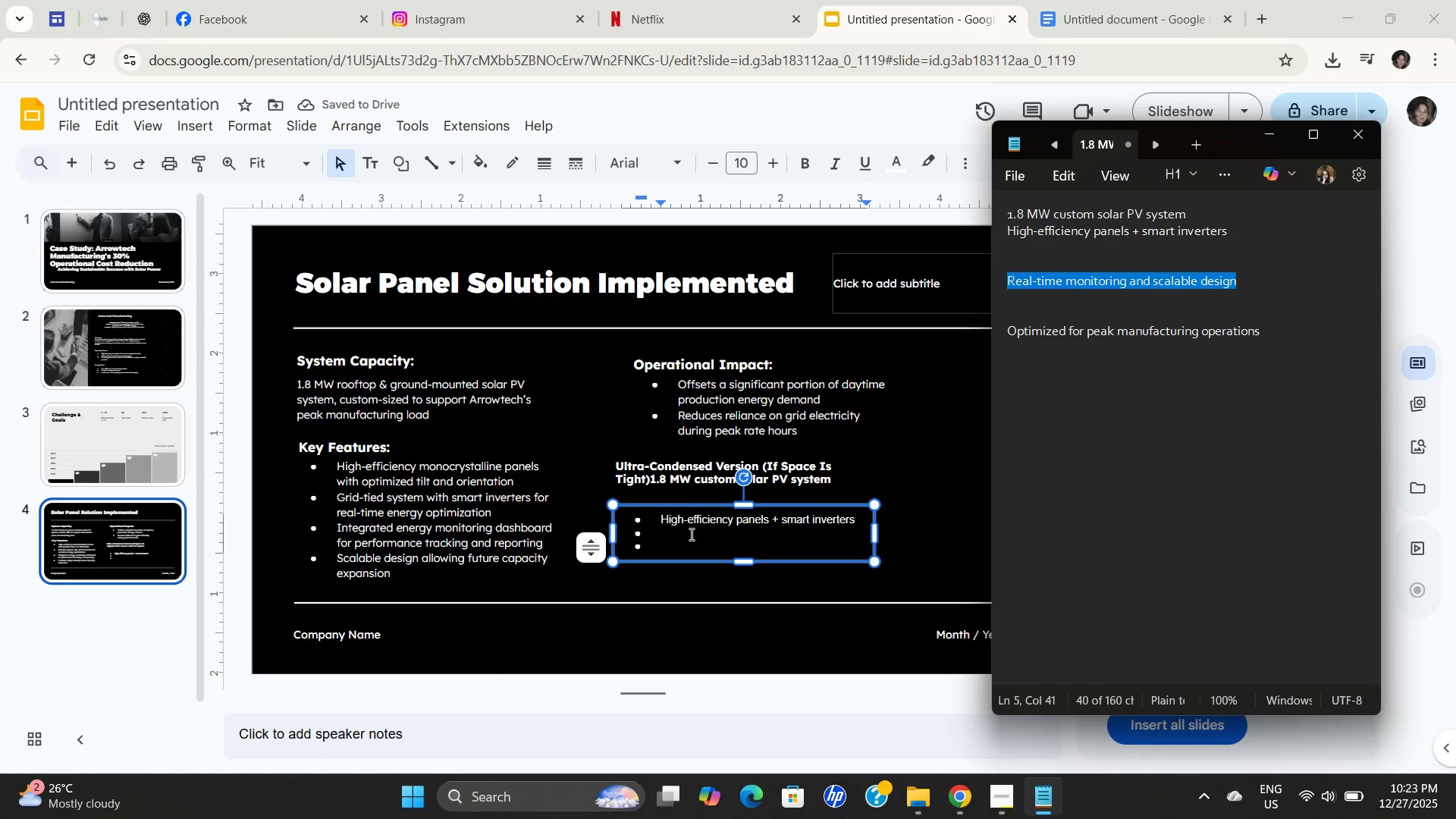 
key(Control+C)
 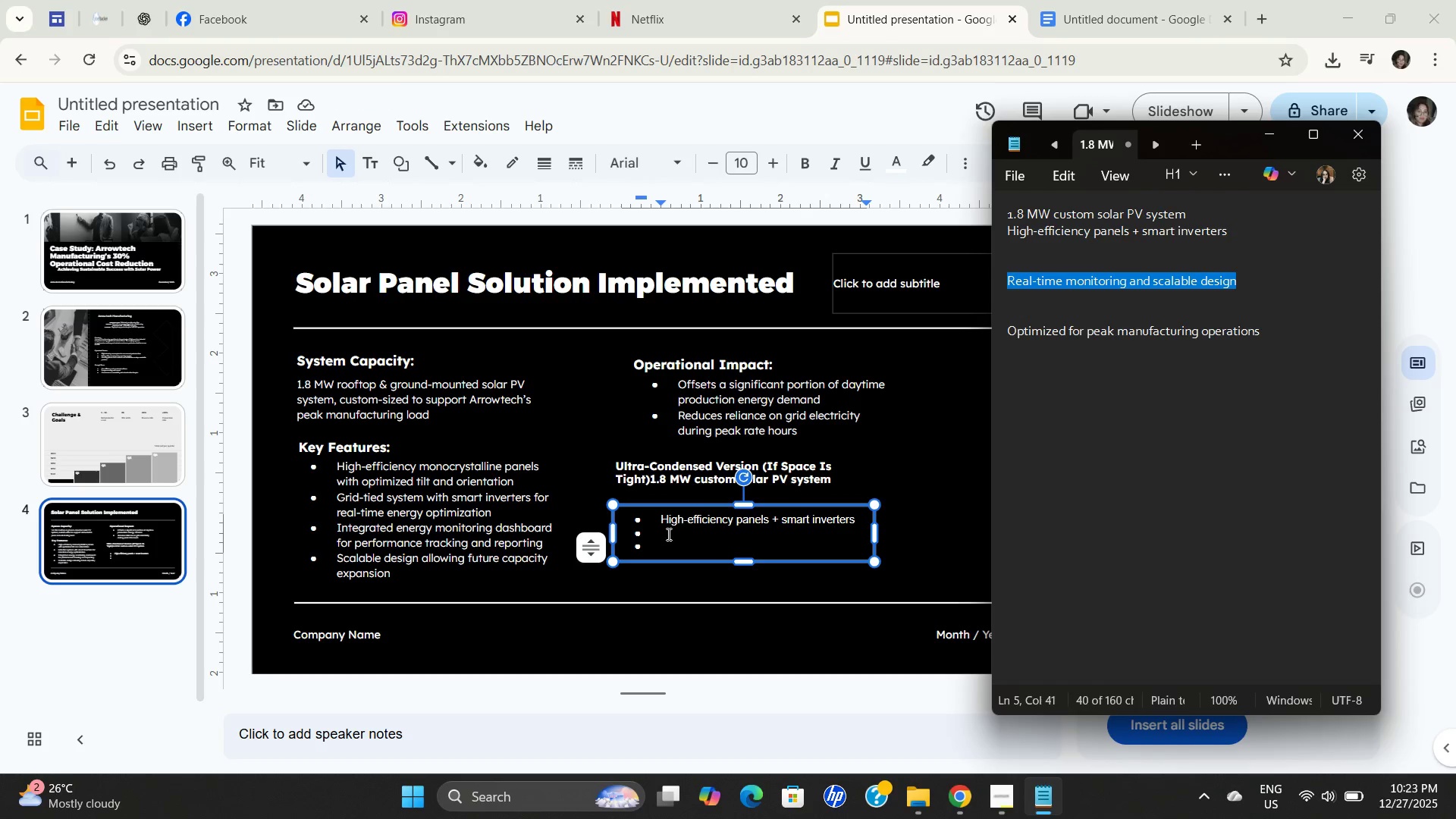 
key(Control+C)
 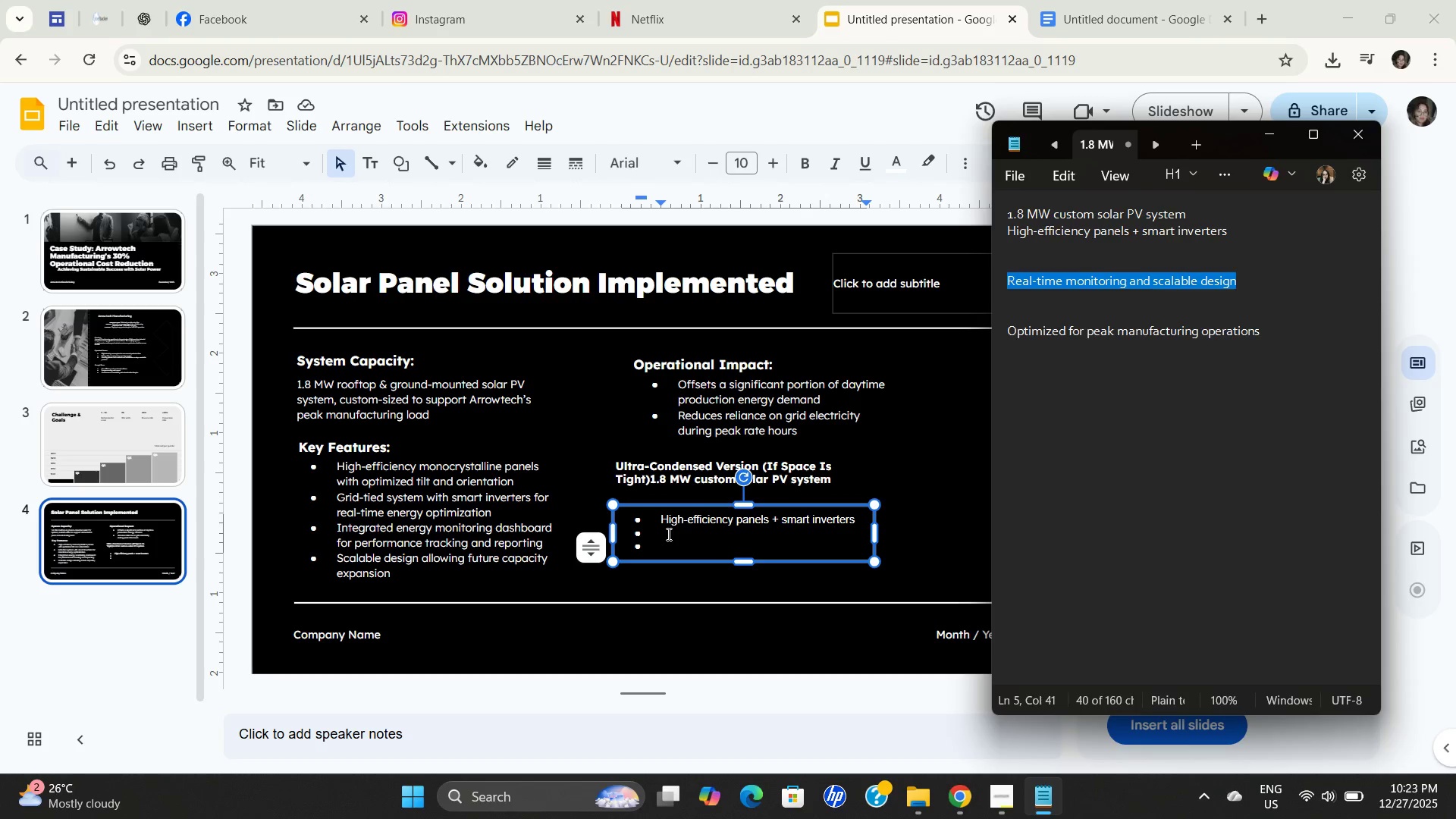 
left_click([666, 534])
 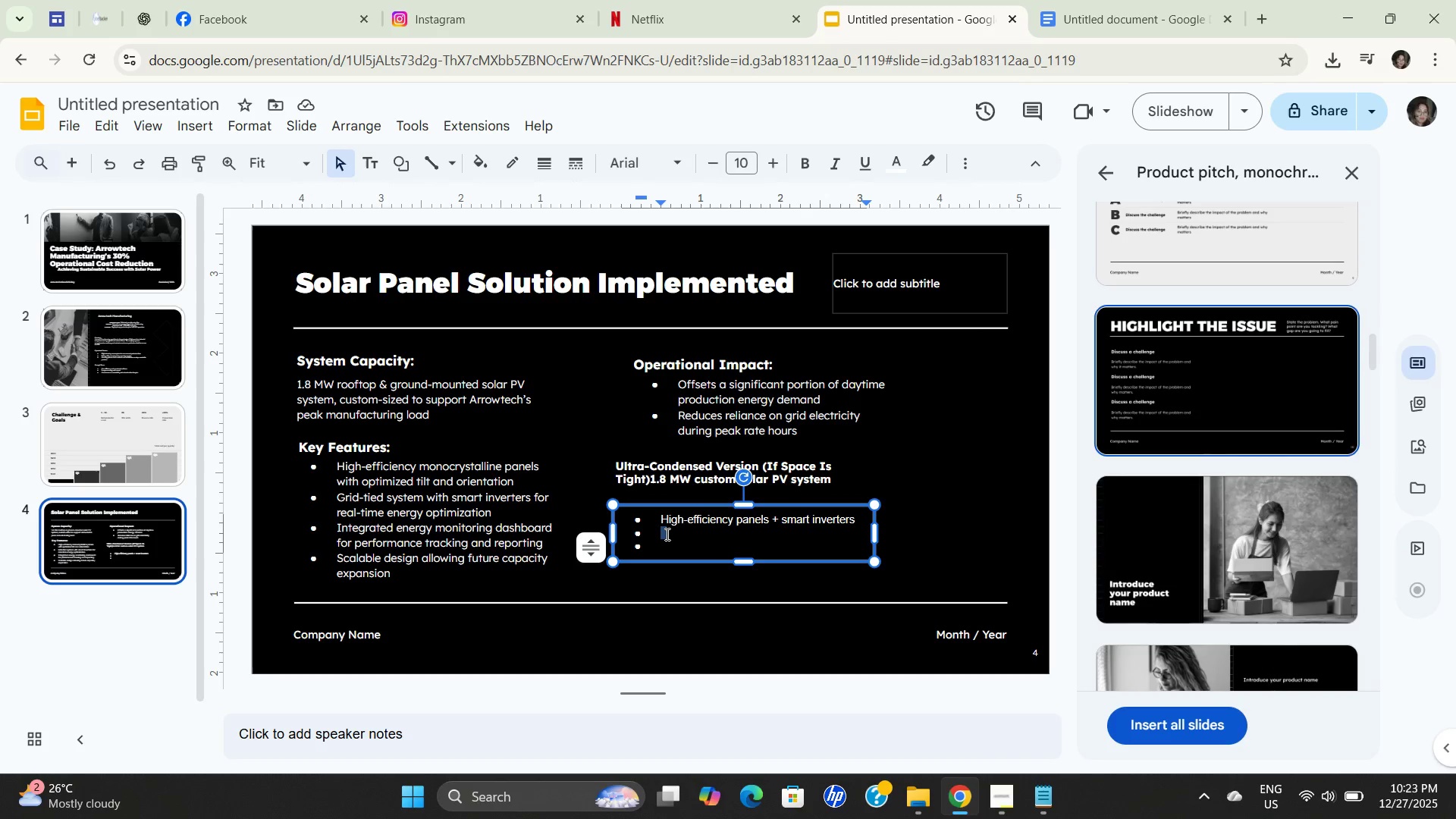 
key(Control+ControlLeft)
 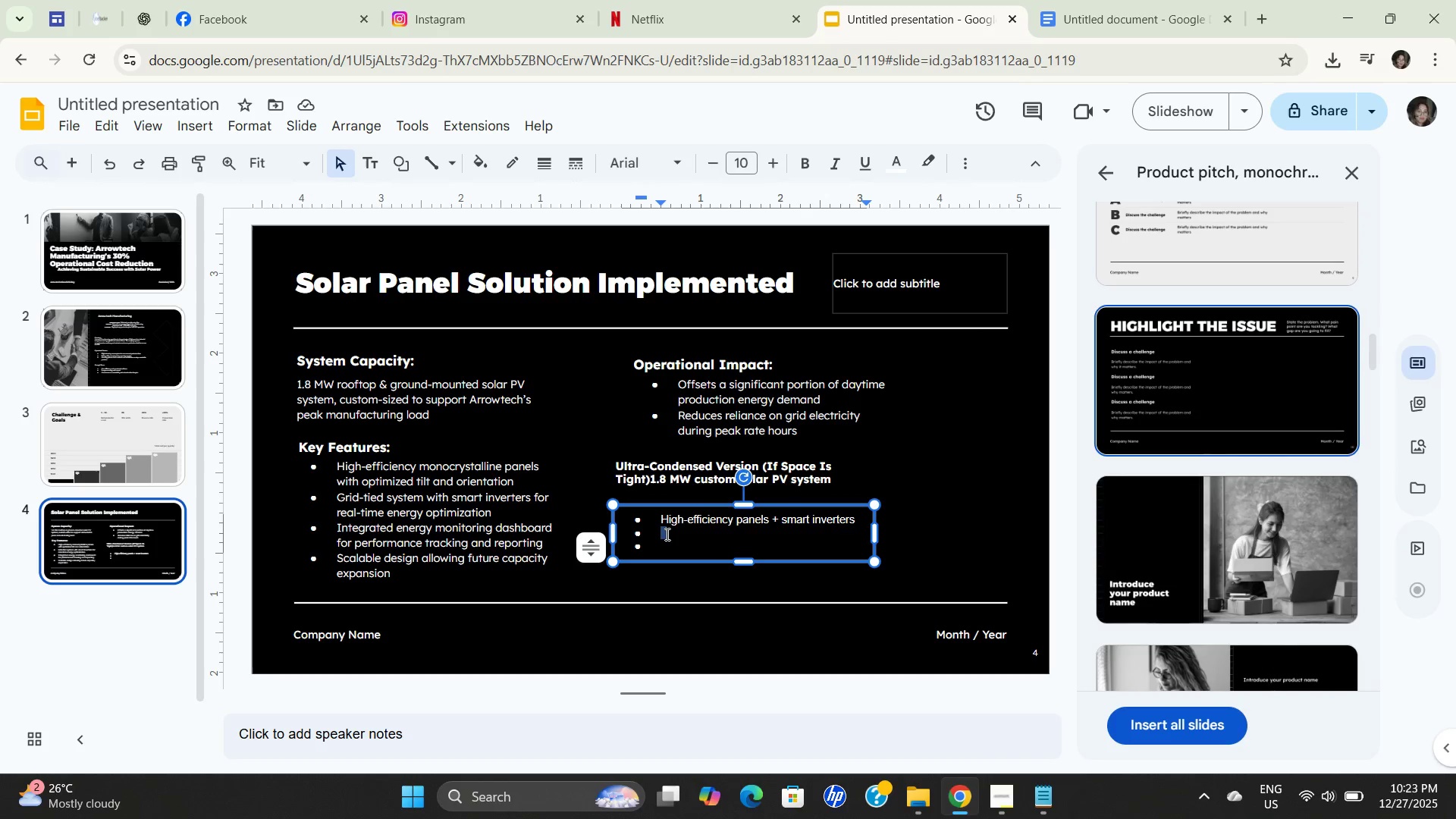 
key(Control+V)
 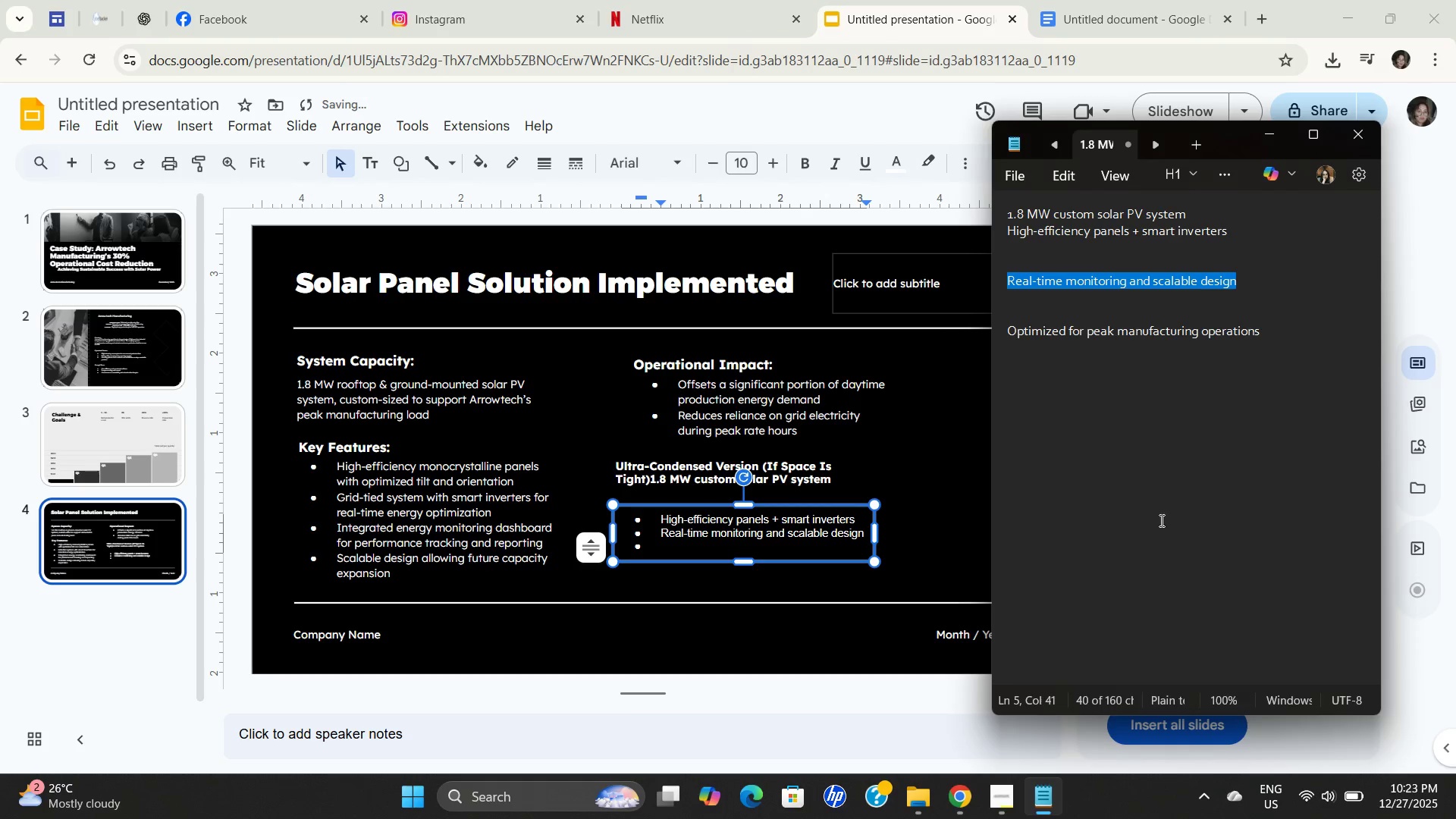 
double_click([1111, 334])
 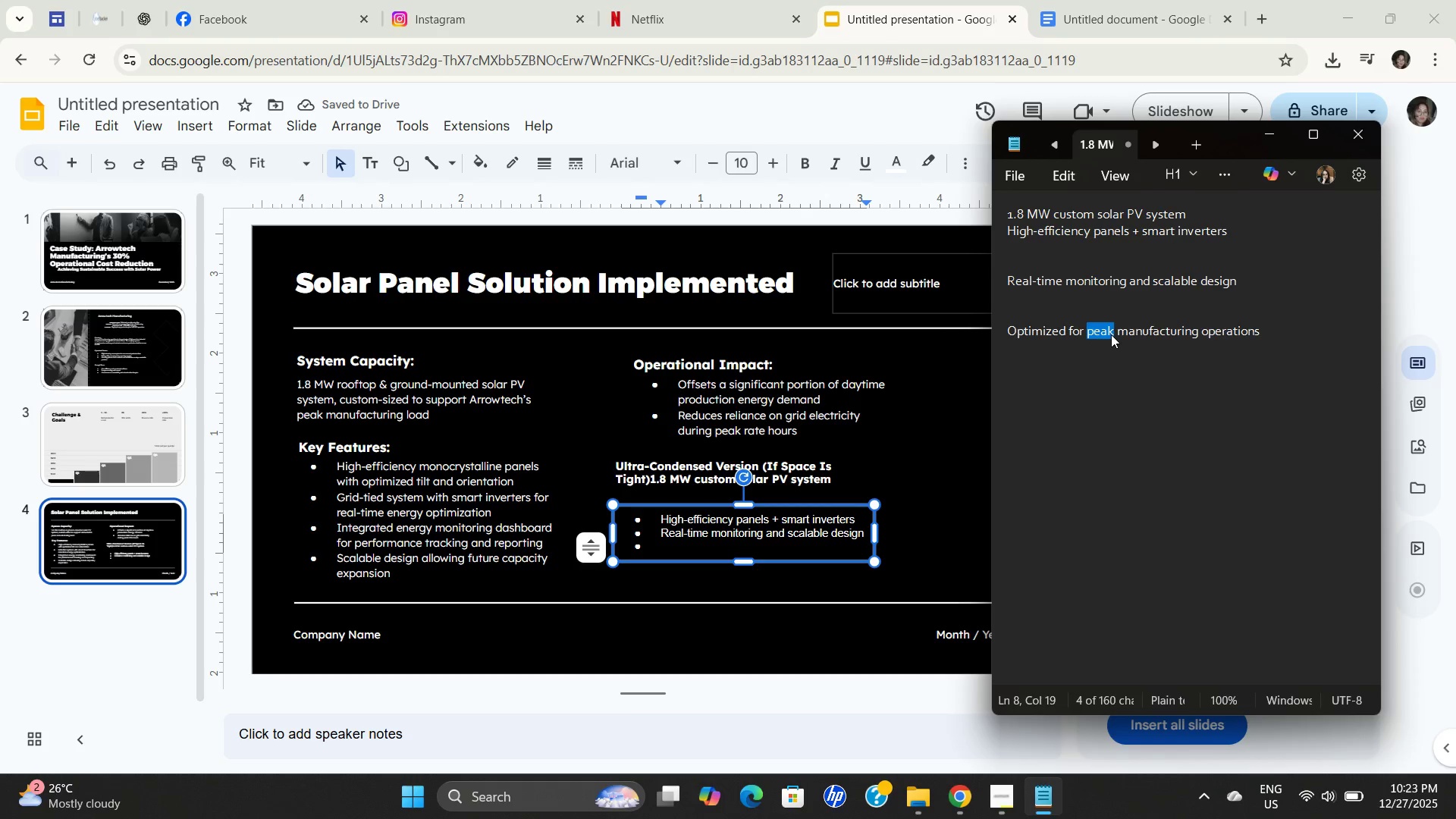 
triple_click([1111, 334])
 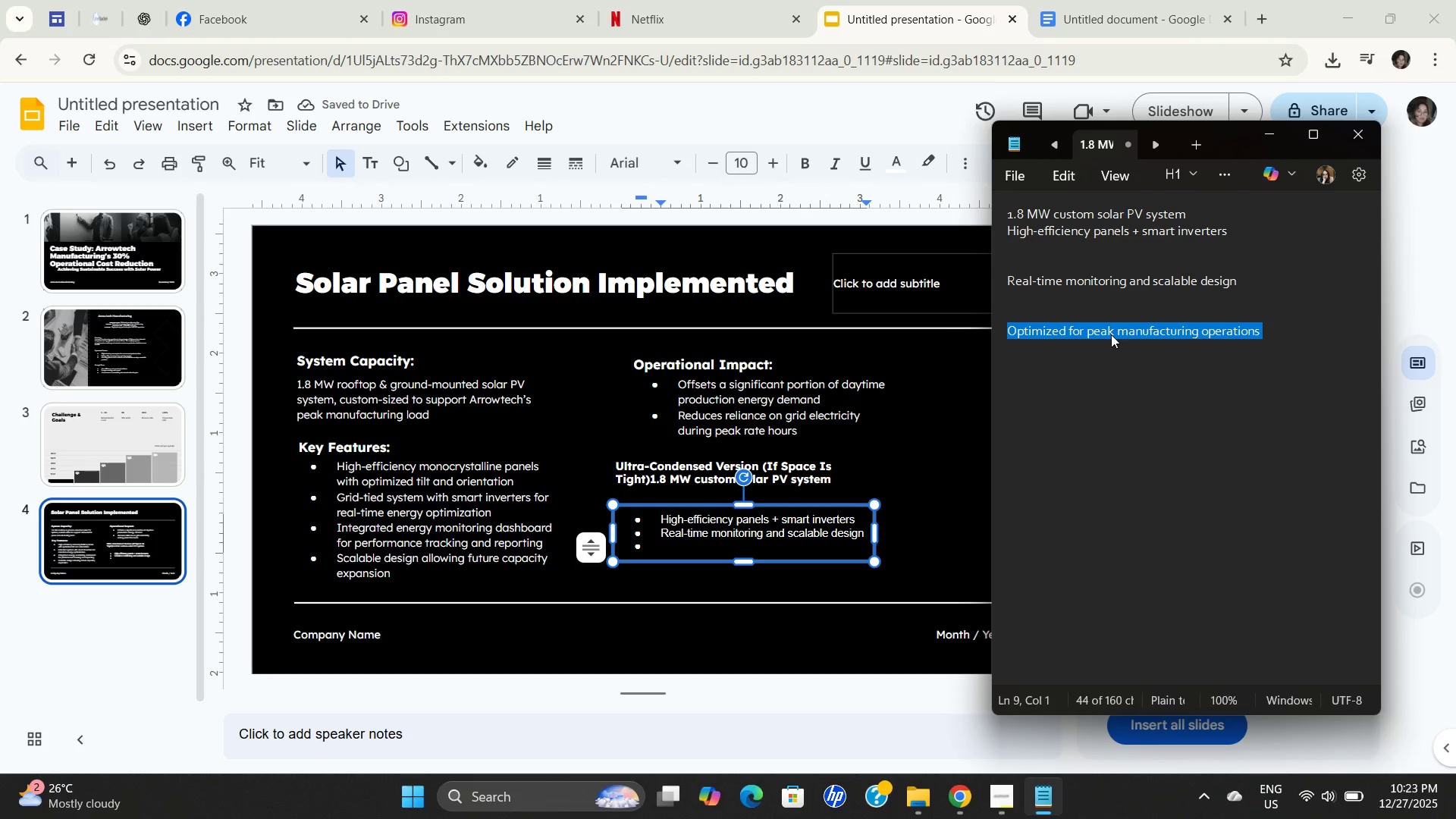 
key(Control+C)
 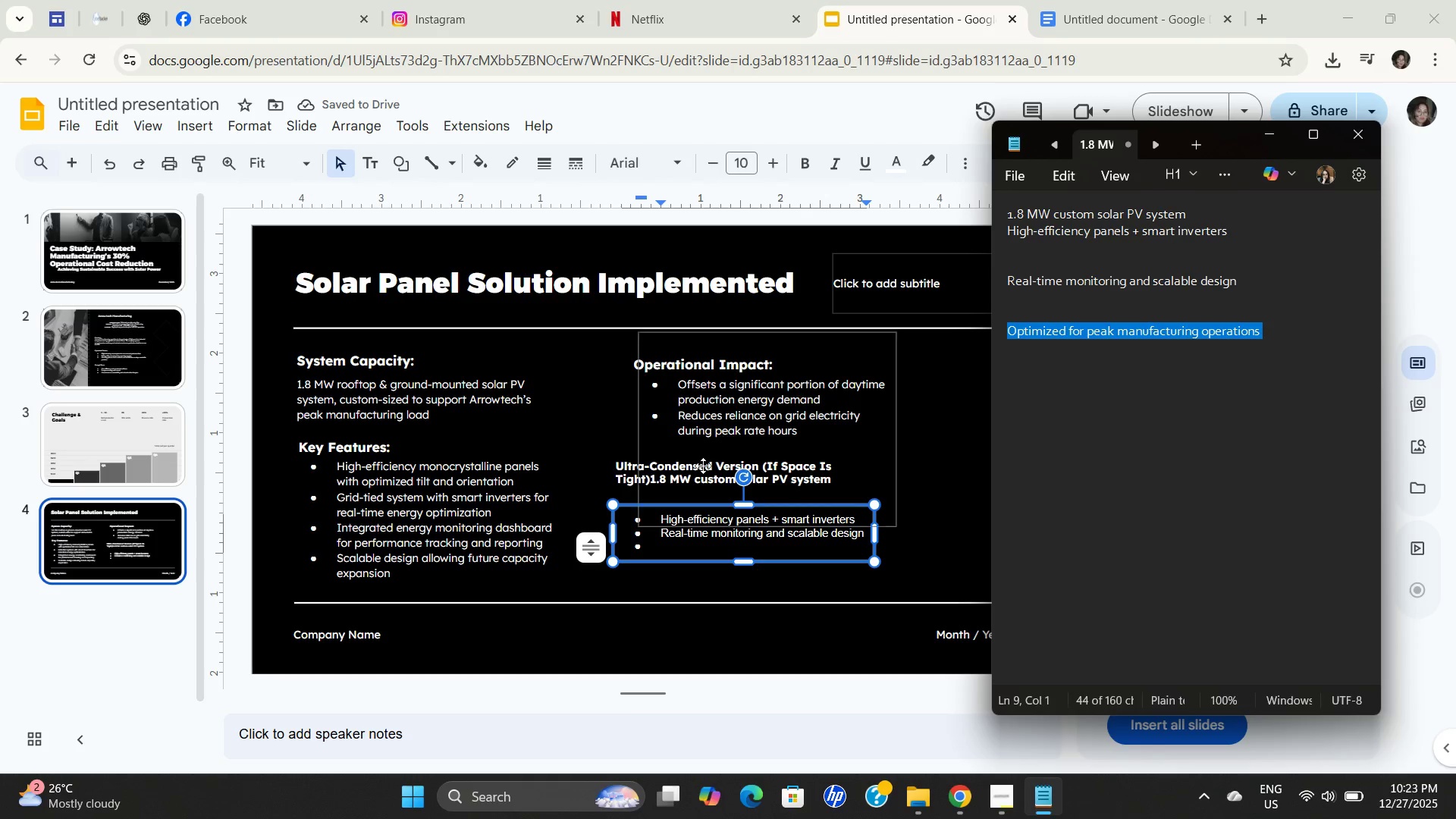 
key(Control+C)
 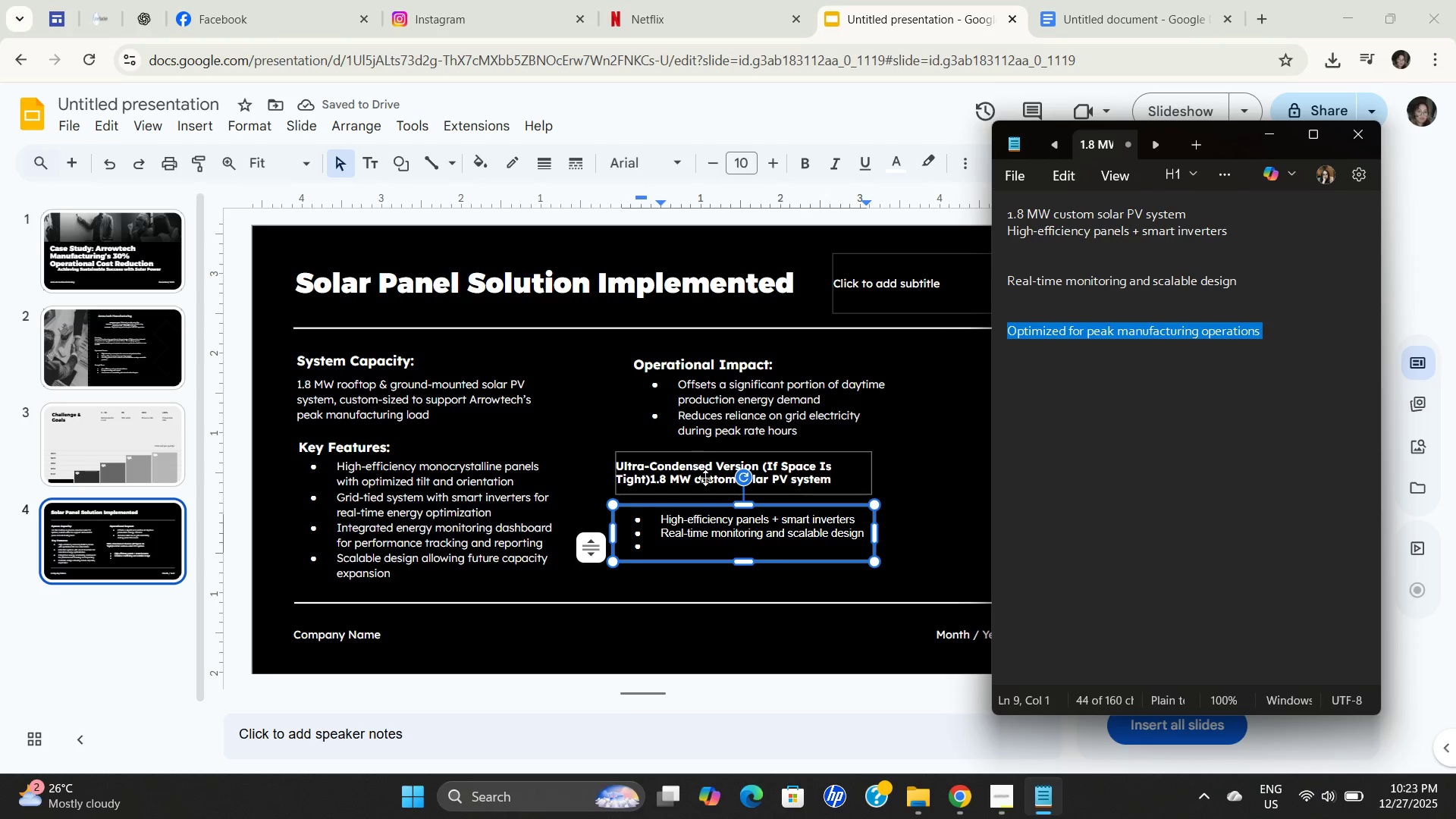 
key(Control+C)
 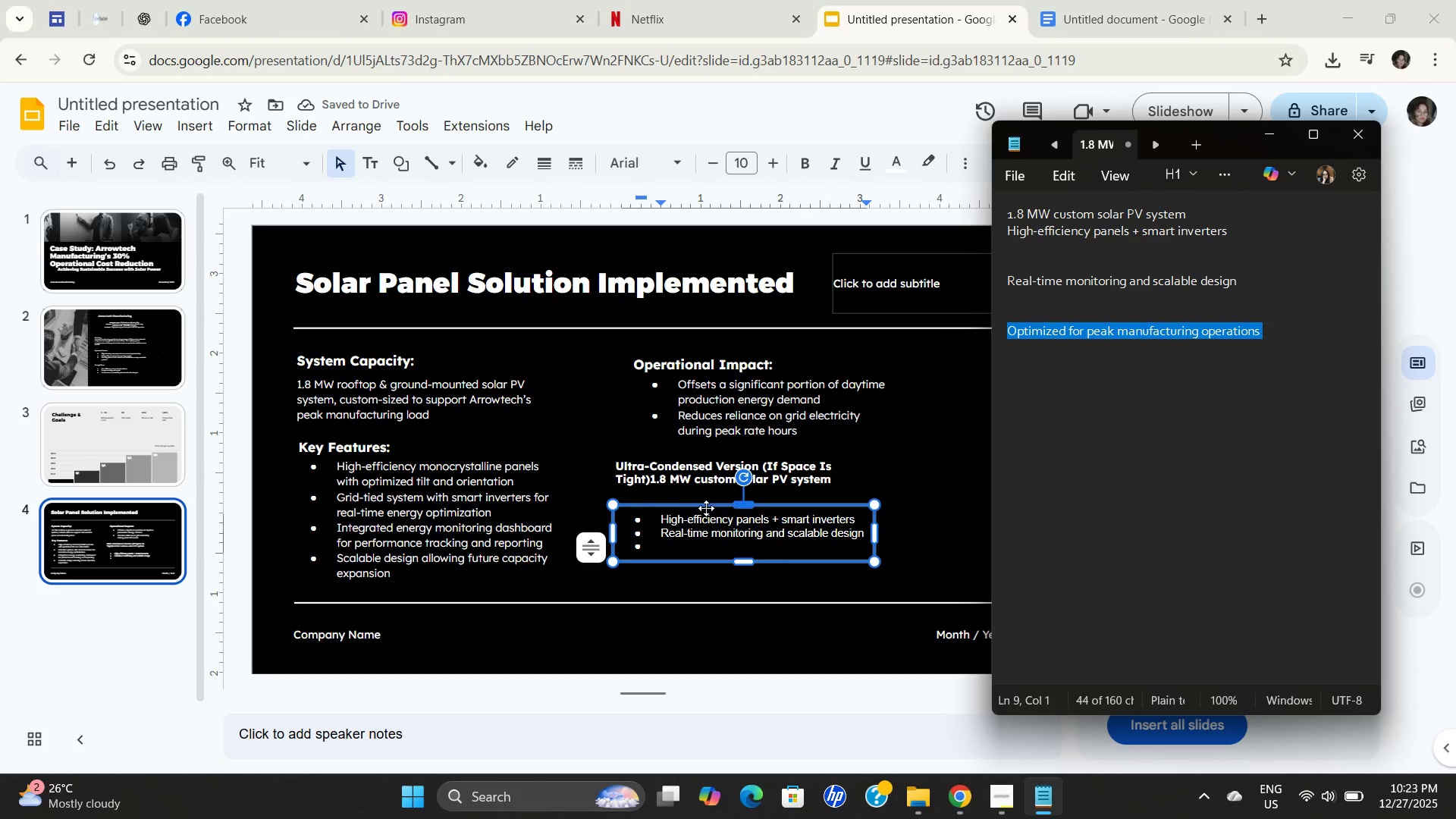 
key(Control+C)
 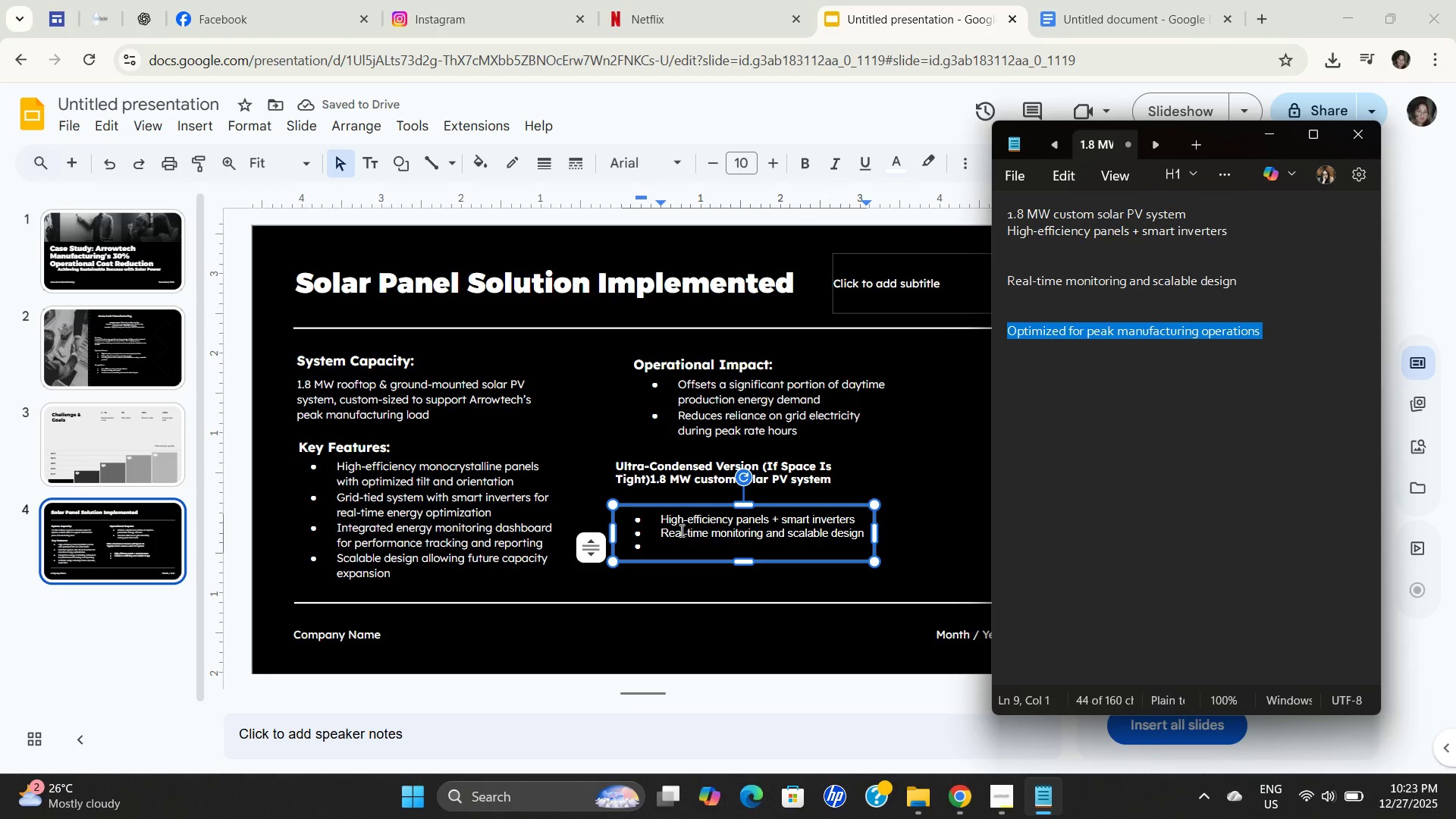 
key(Control+C)
 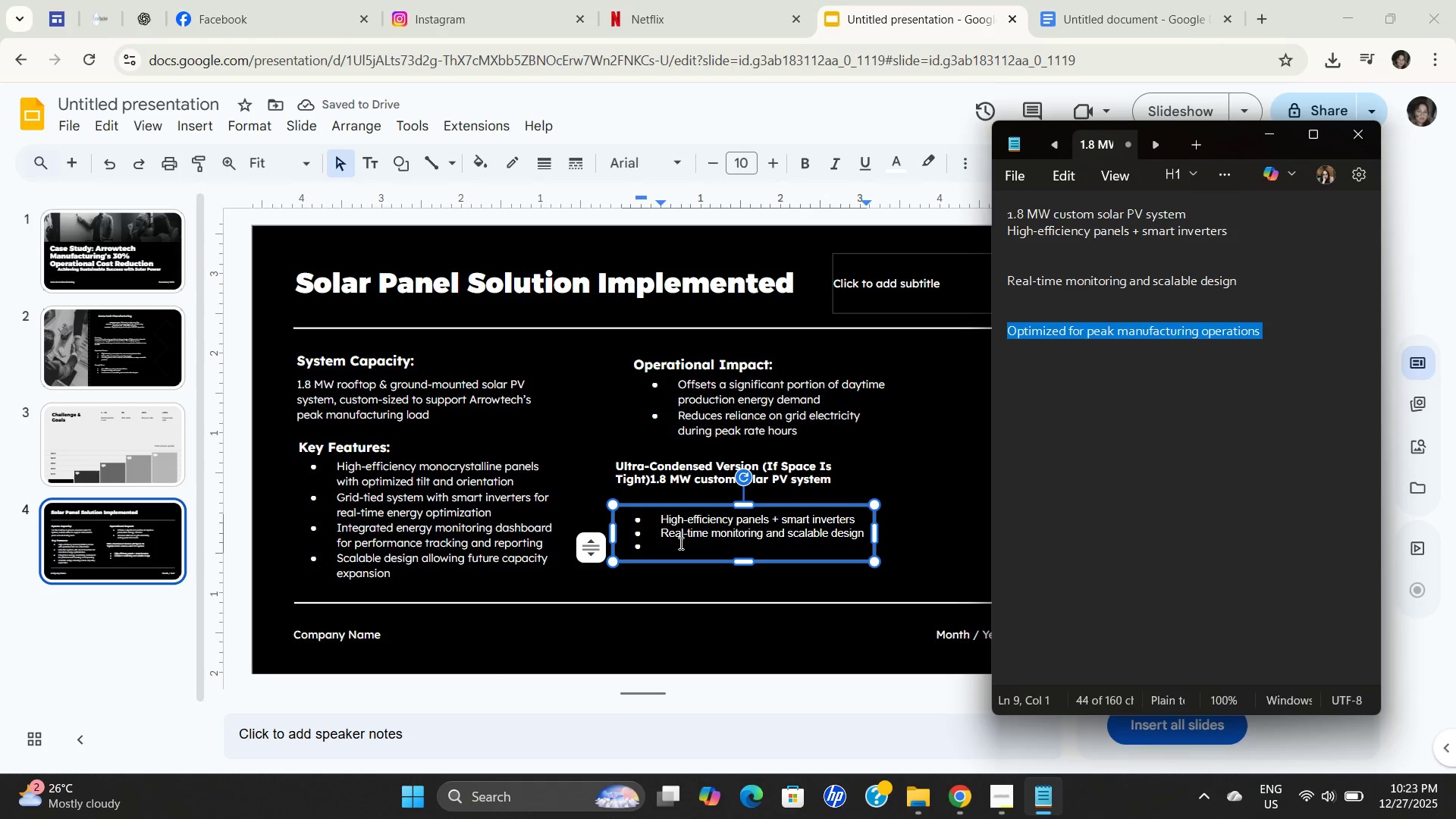 
left_click([679, 543])
 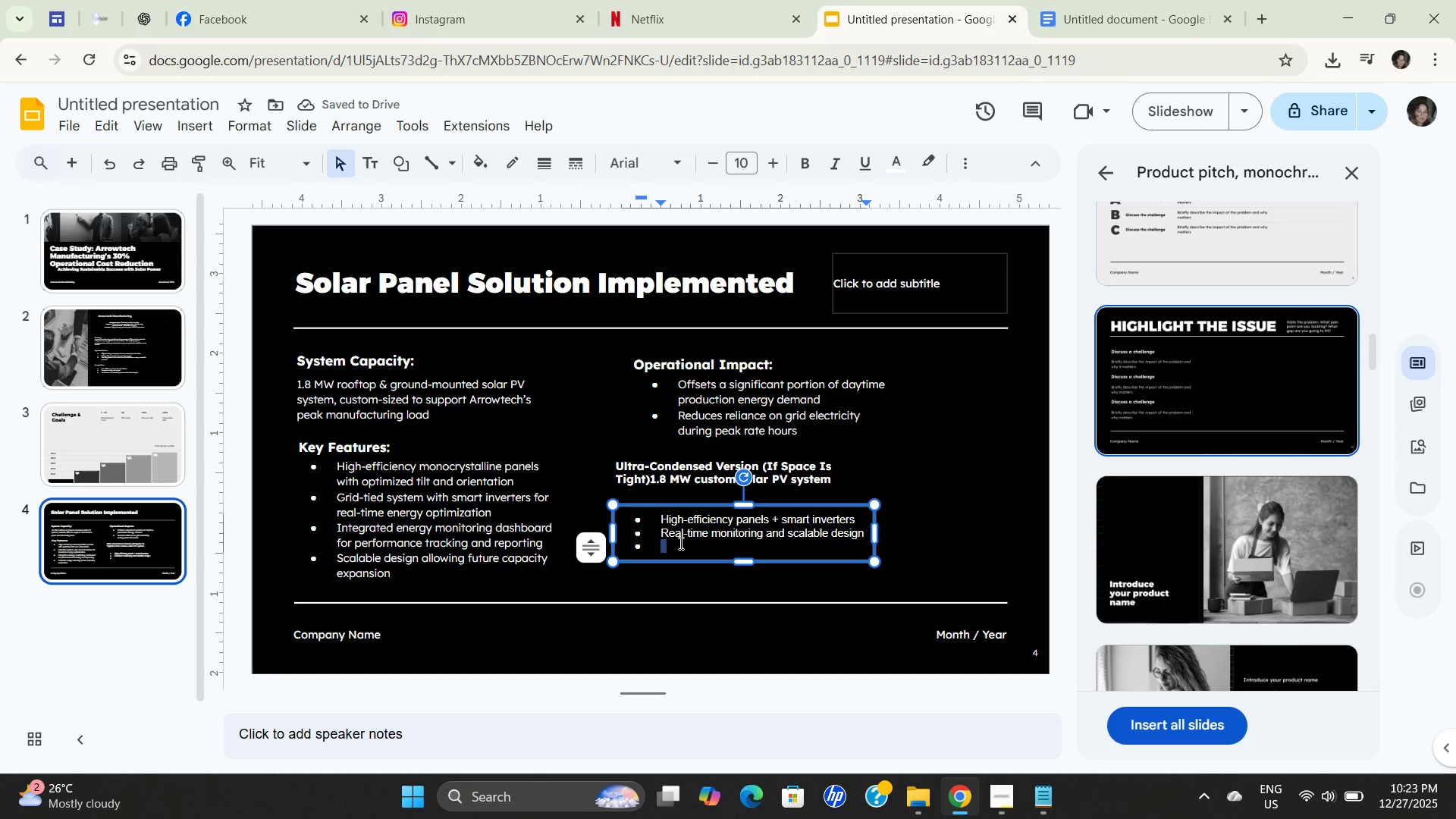 
key(Control+ControlLeft)
 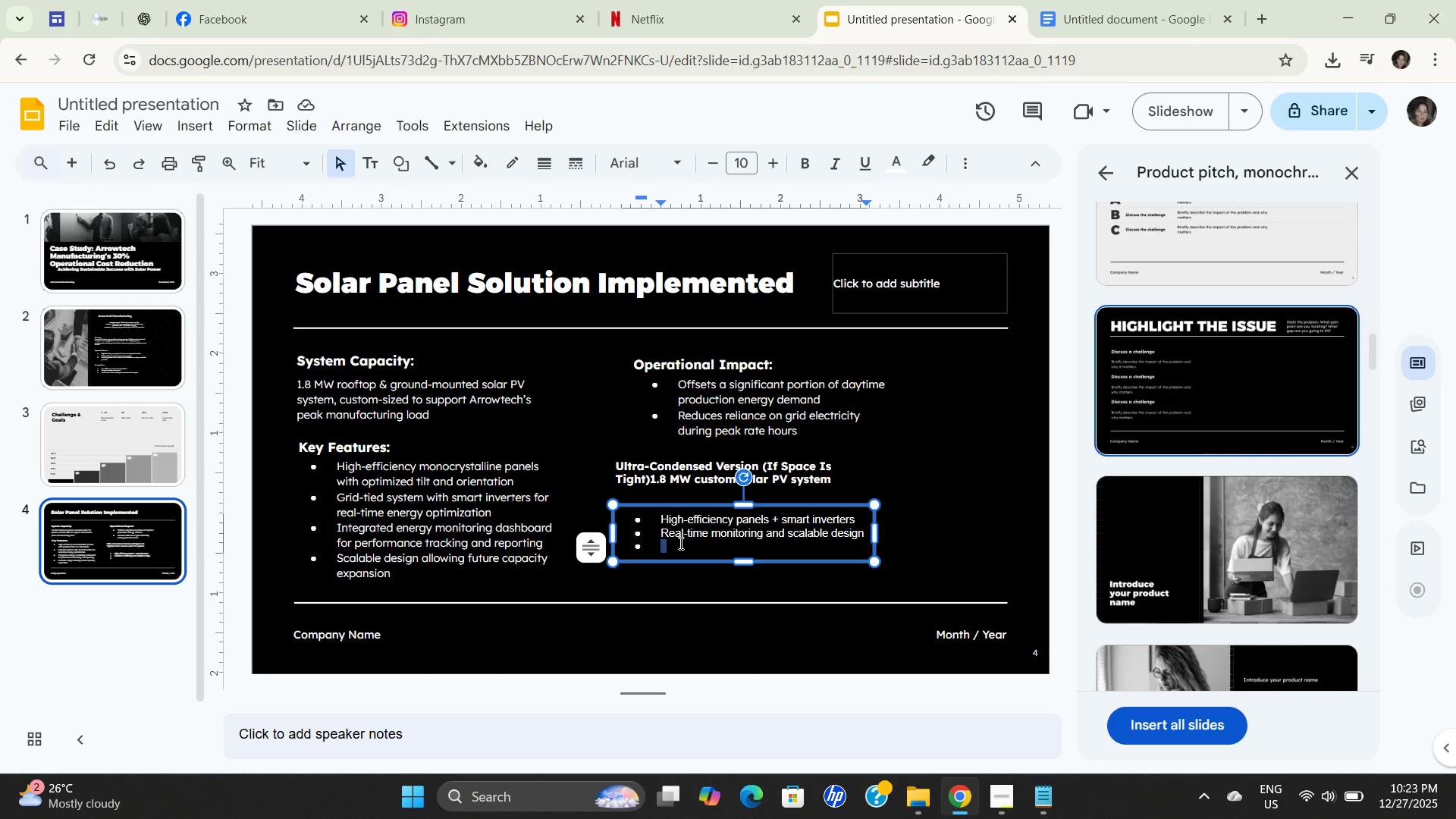 
left_click([679, 543])
 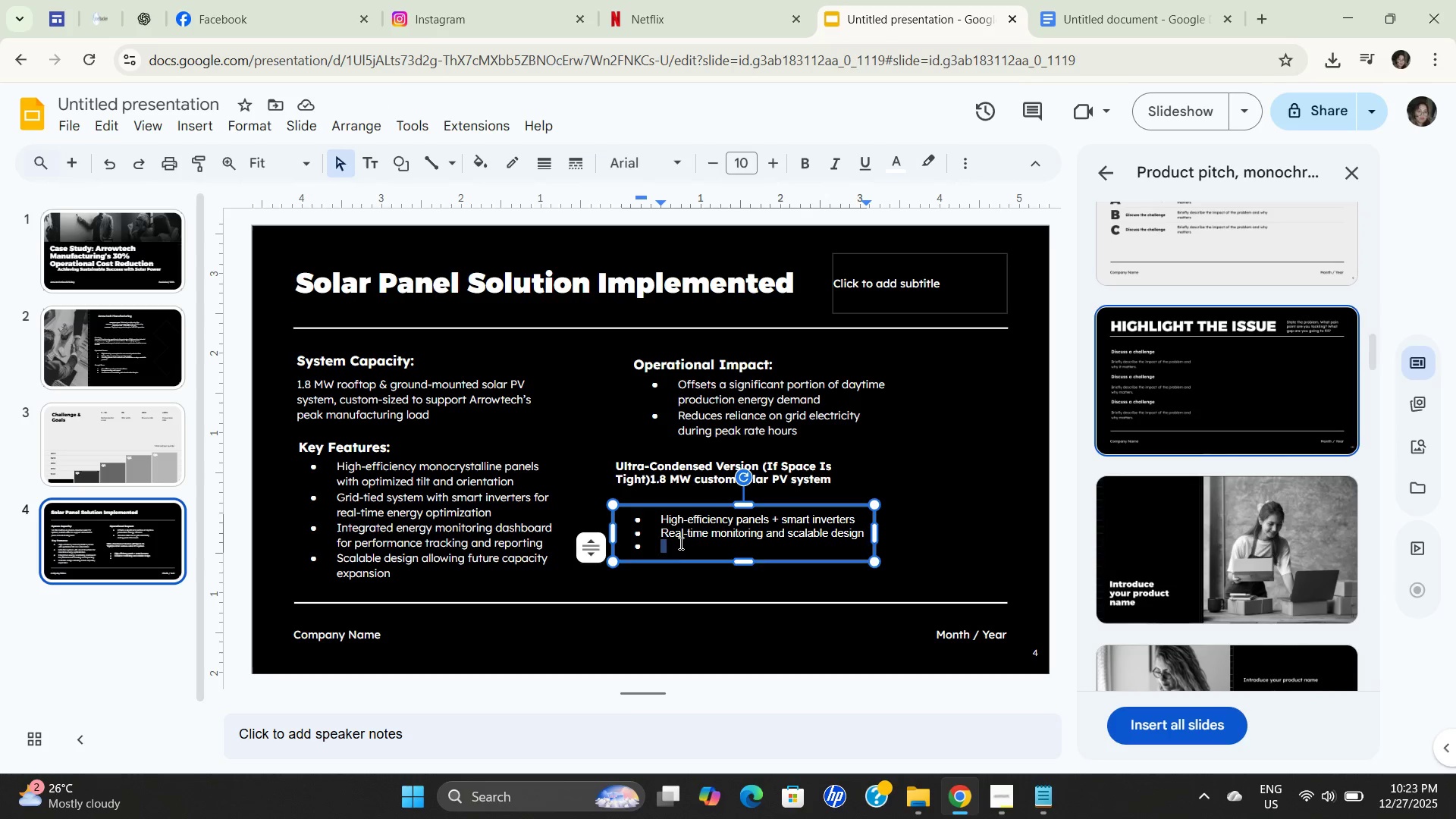 
key(Control+V)
 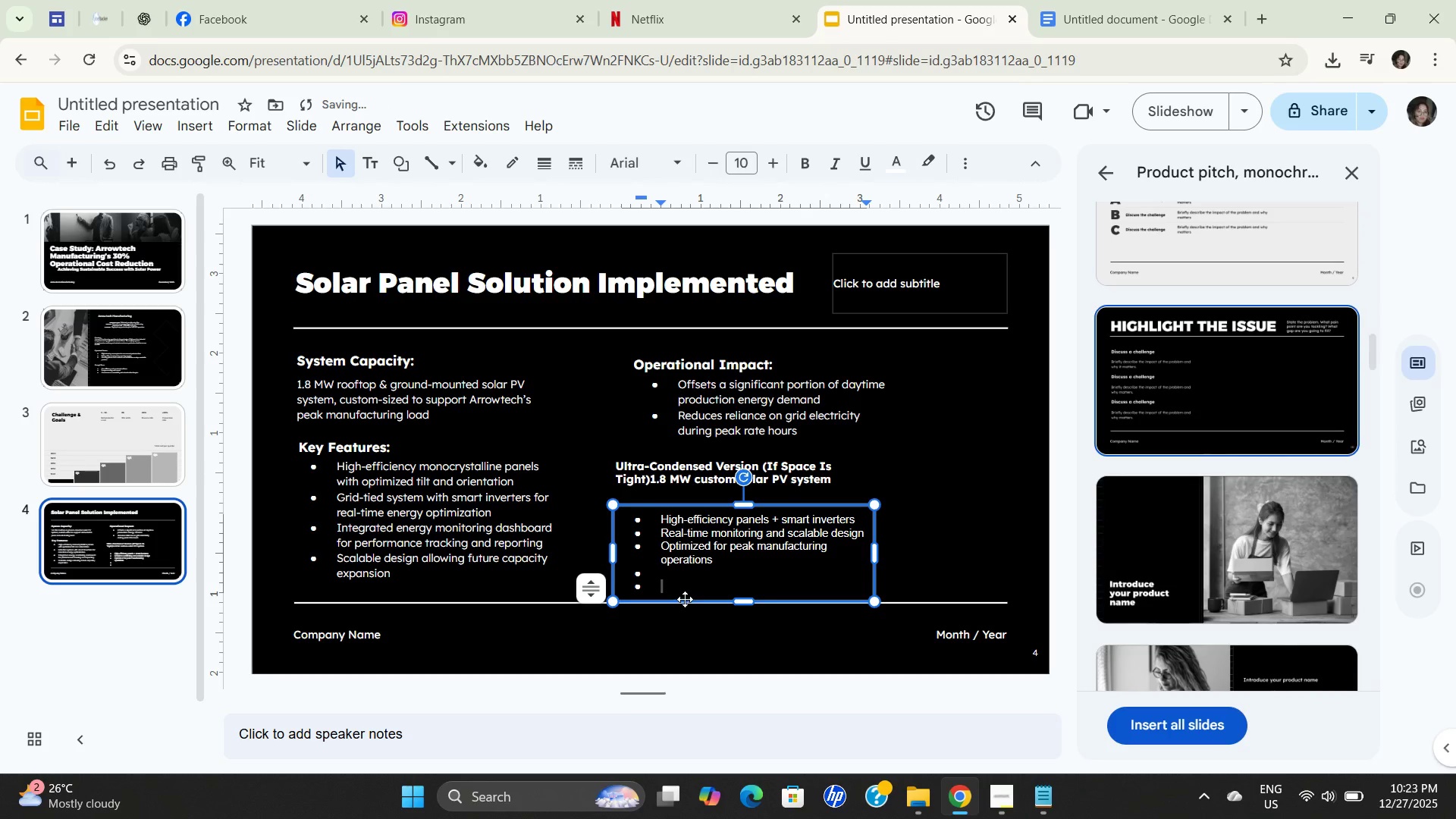 
key(Backspace)
 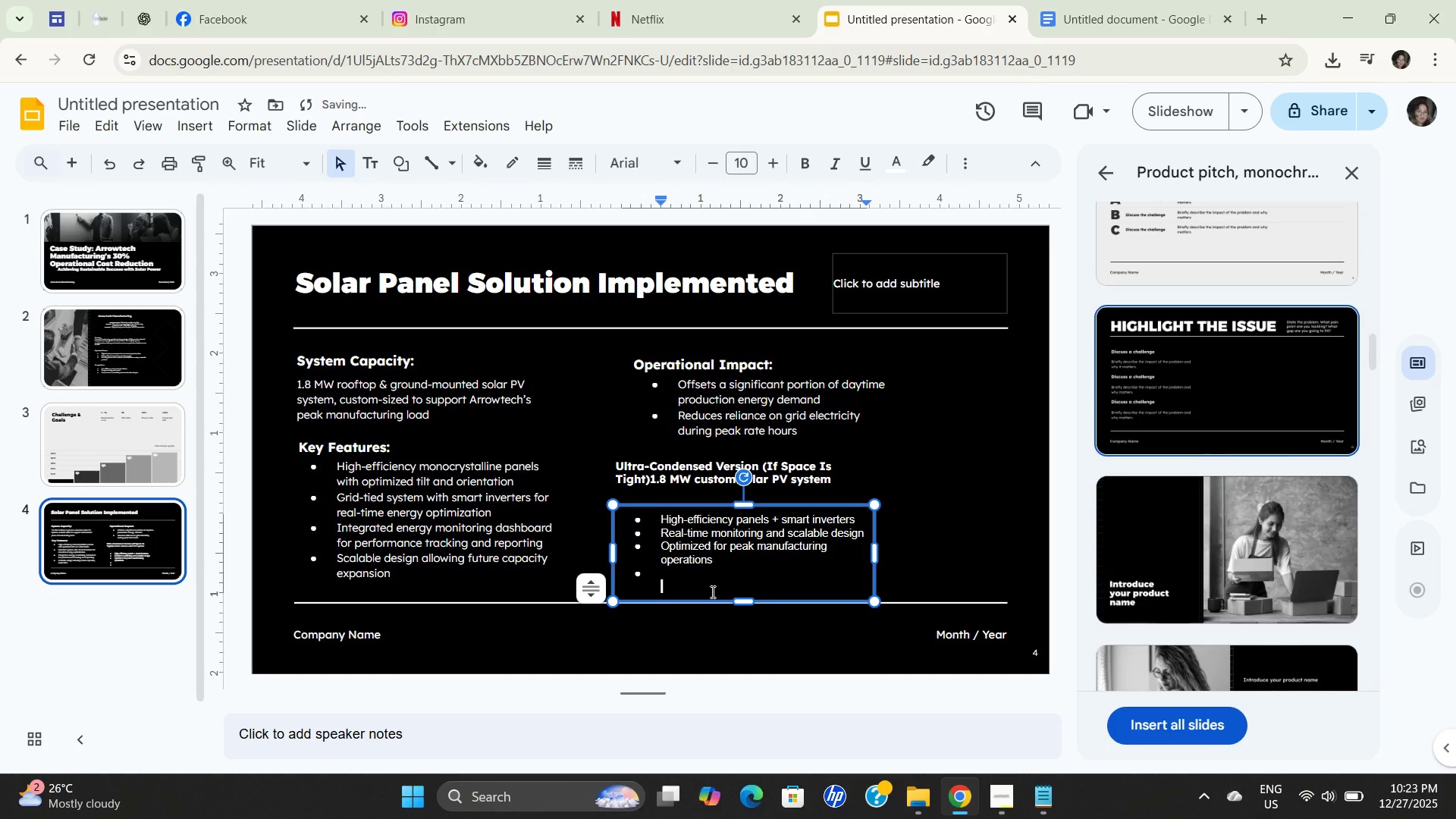 
key(Backspace)
 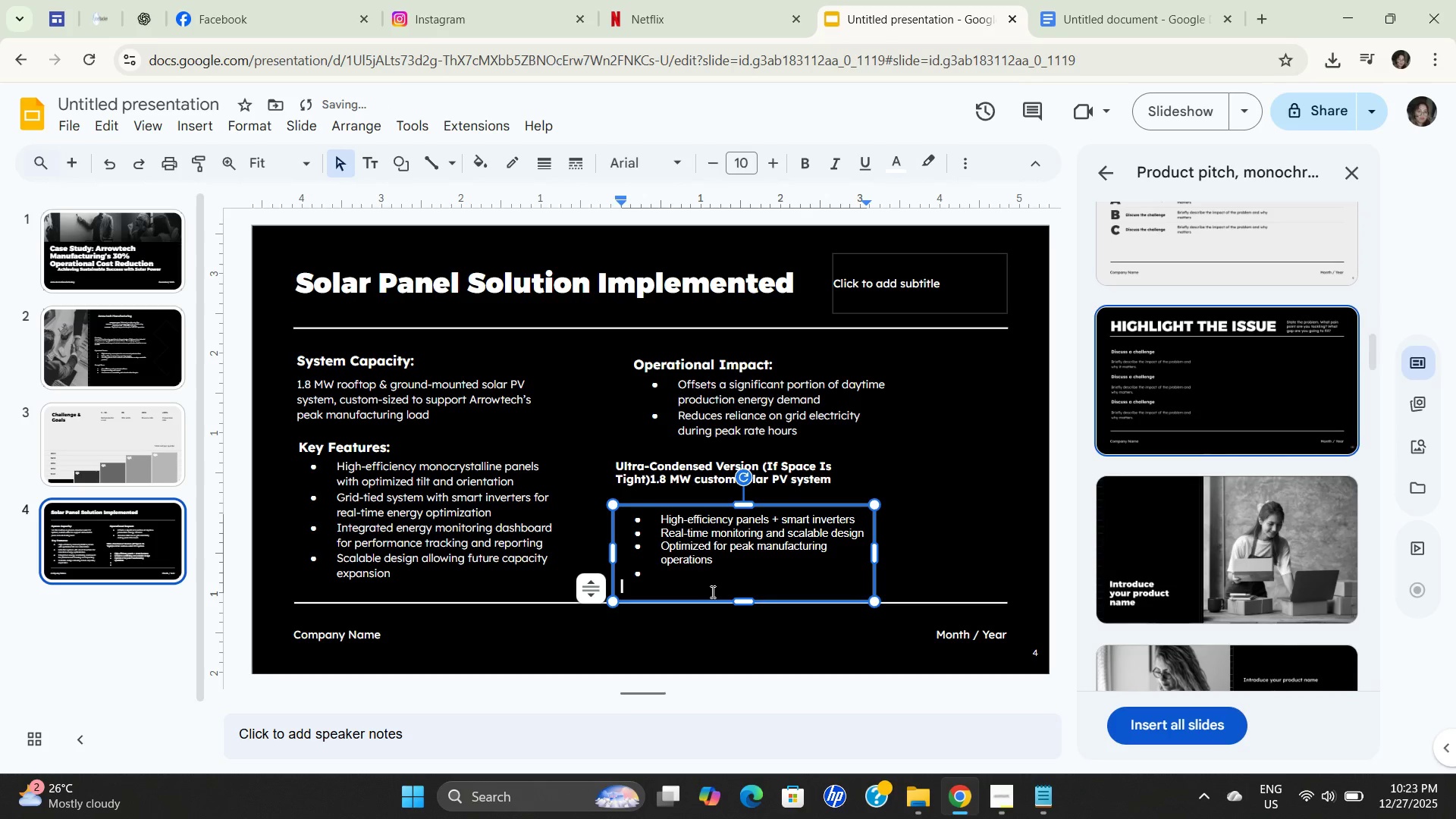 
key(Backspace)
 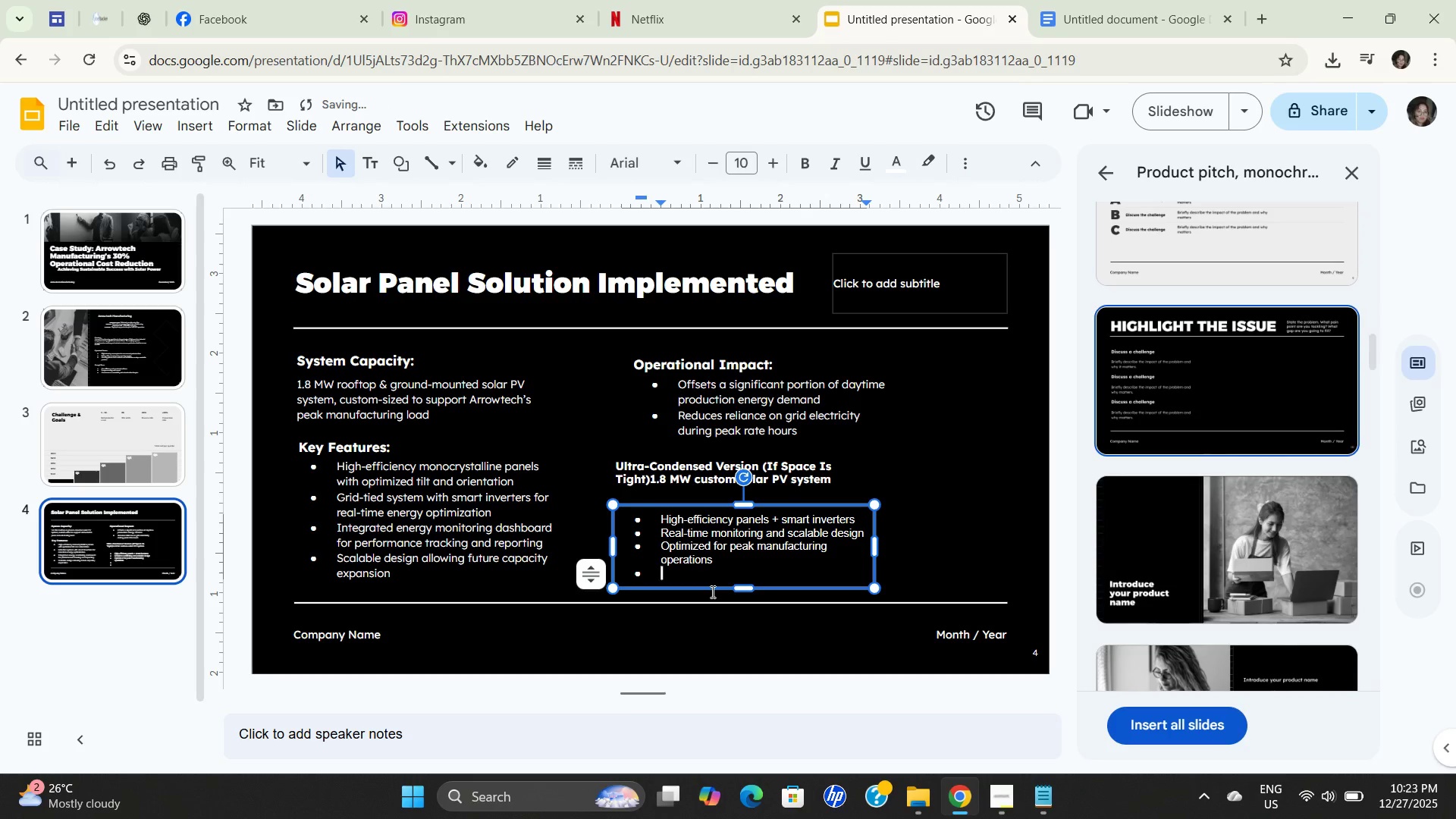 
key(Backspace)
 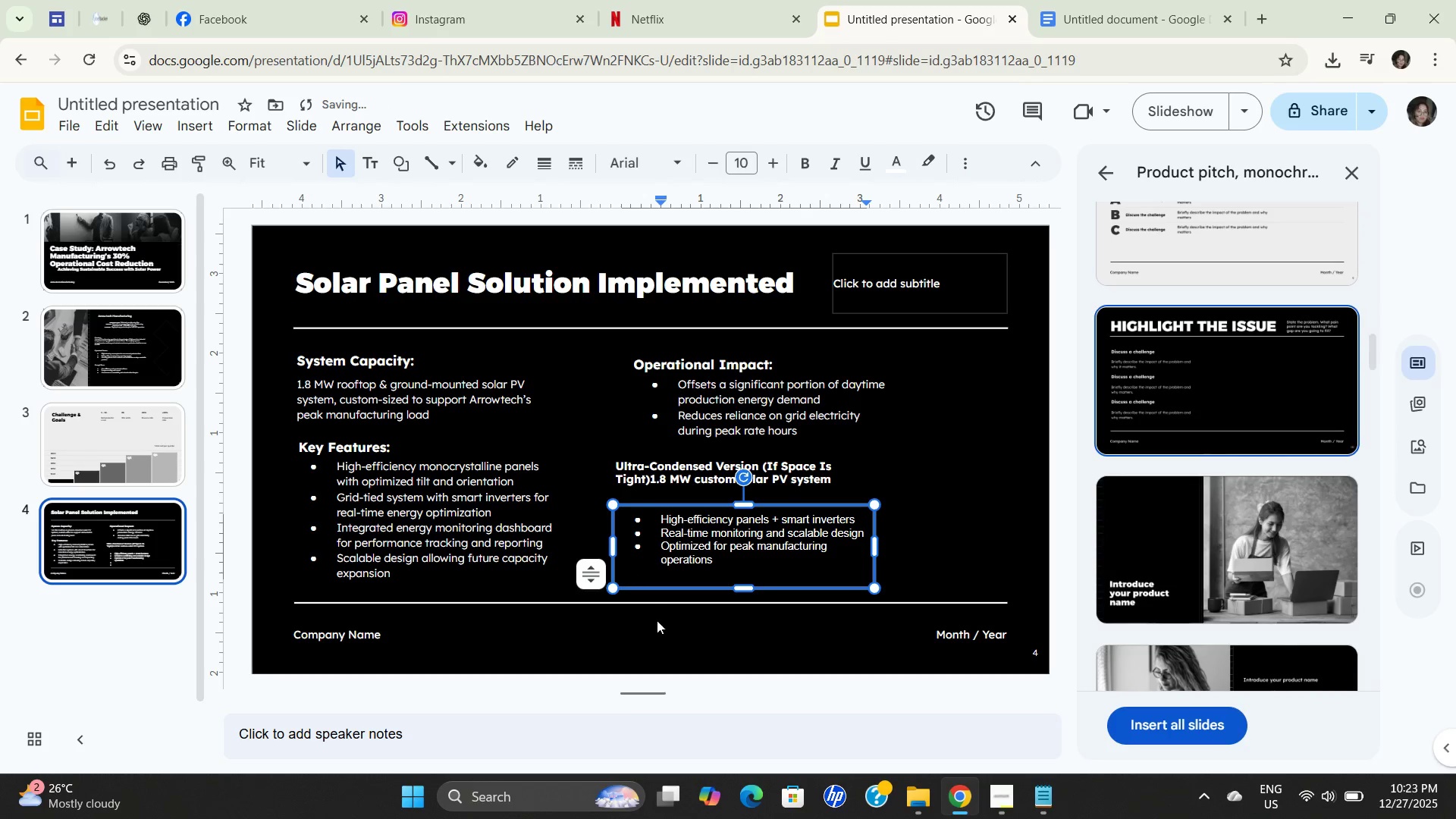 
left_click([656, 620])
 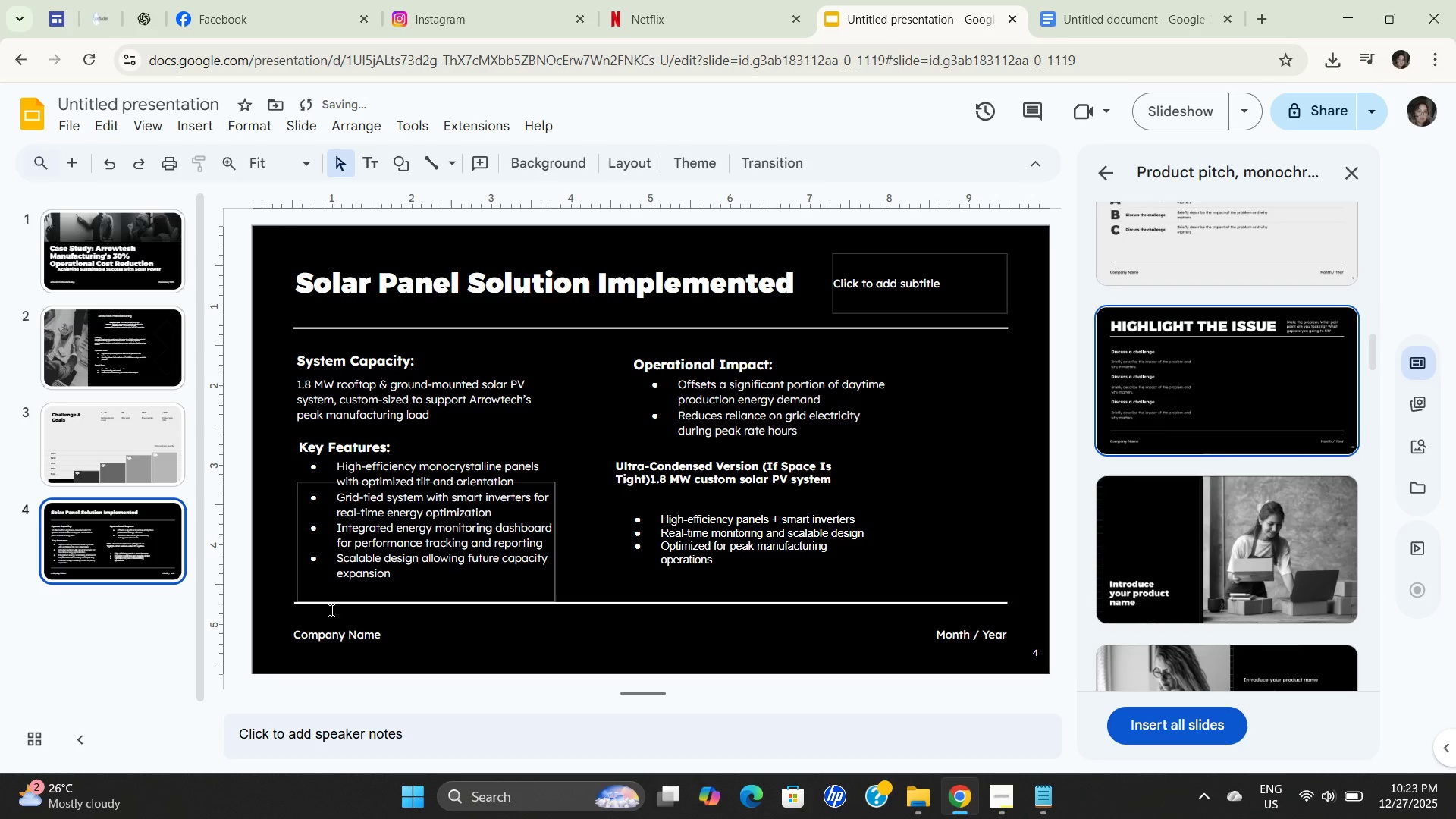 
left_click([341, 634])
 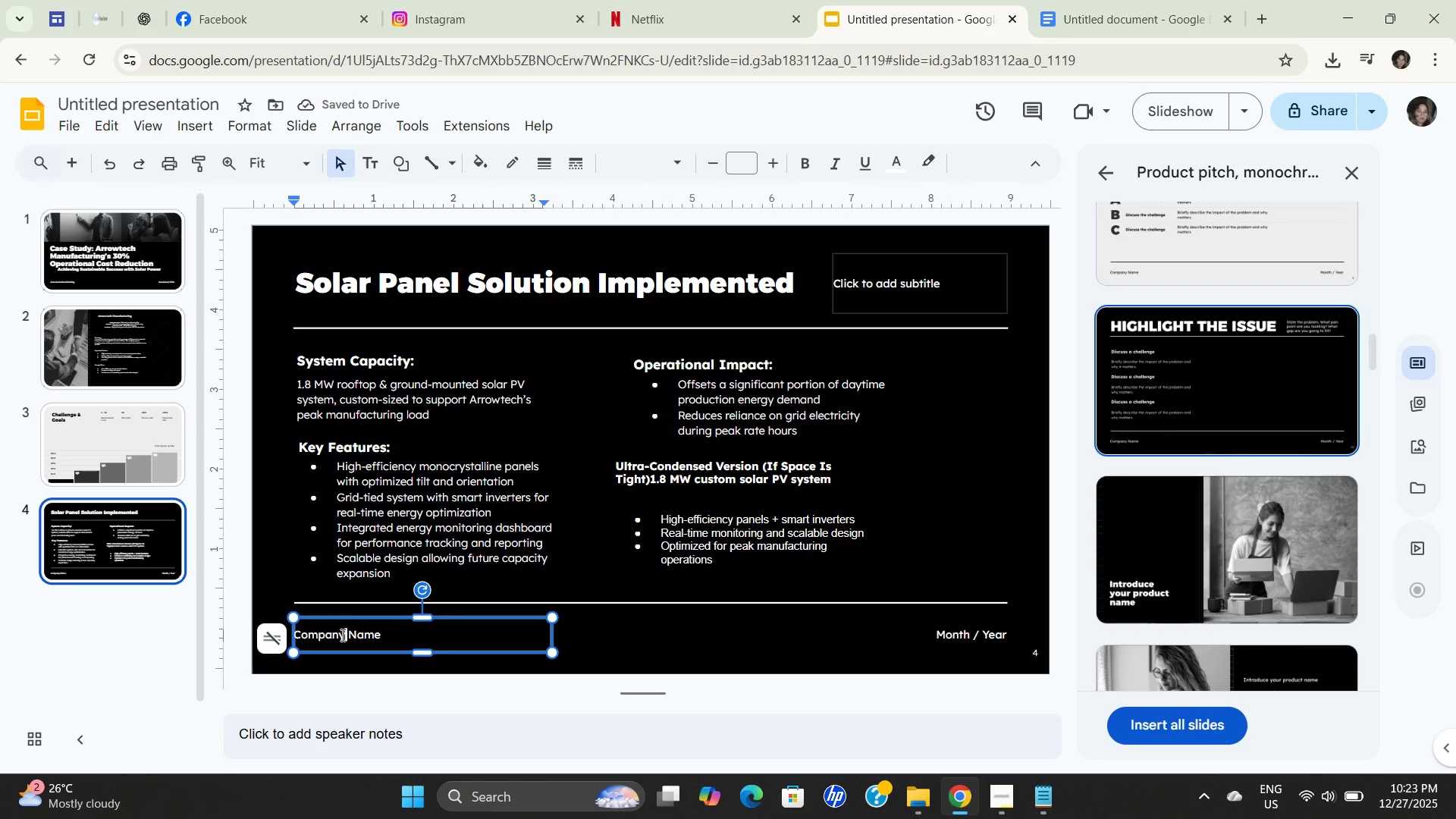 
double_click([341, 635])
 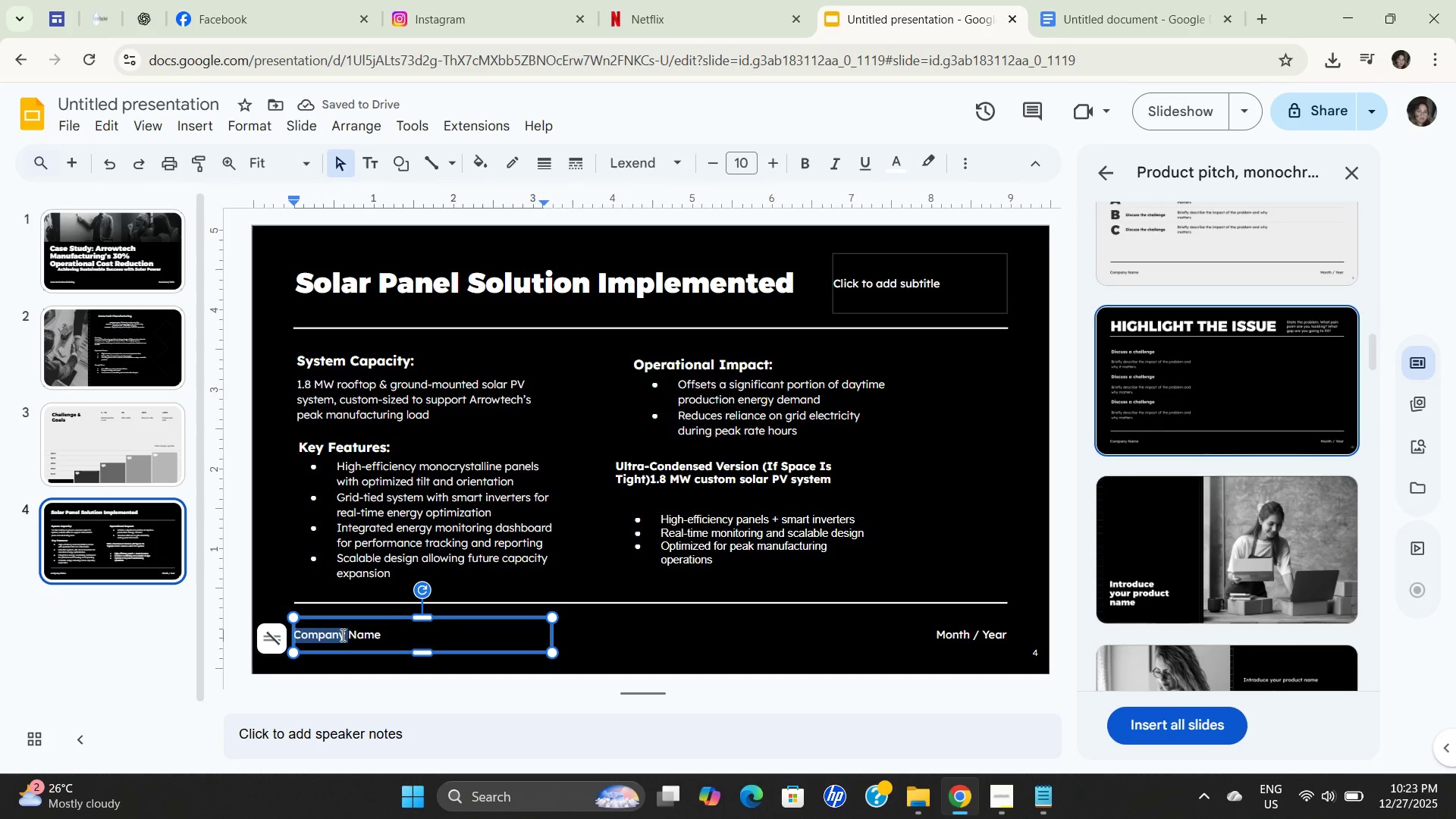 
triple_click([341, 635])
 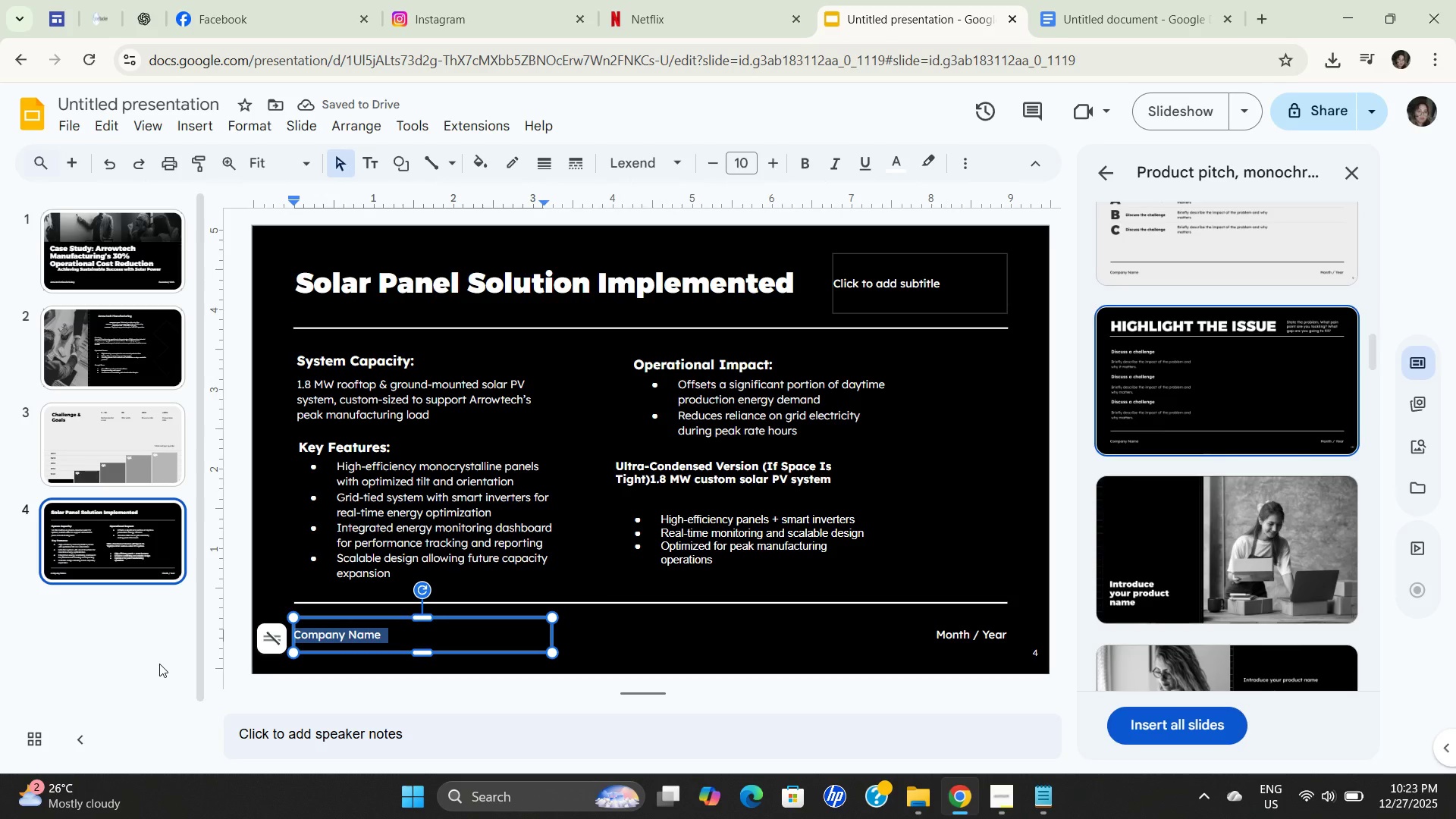 
key(Shift+A)
 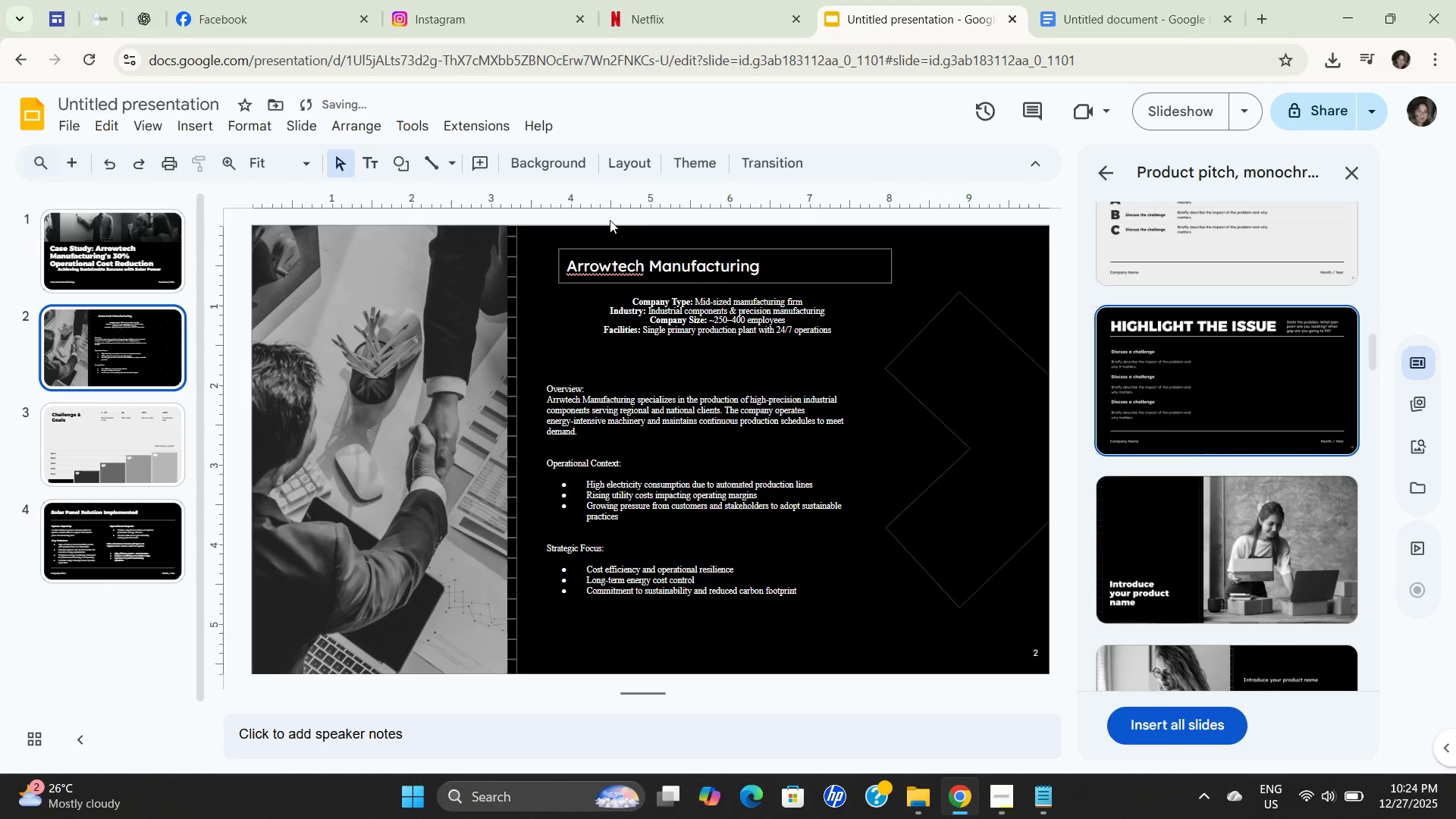 
double_click([626, 271])
 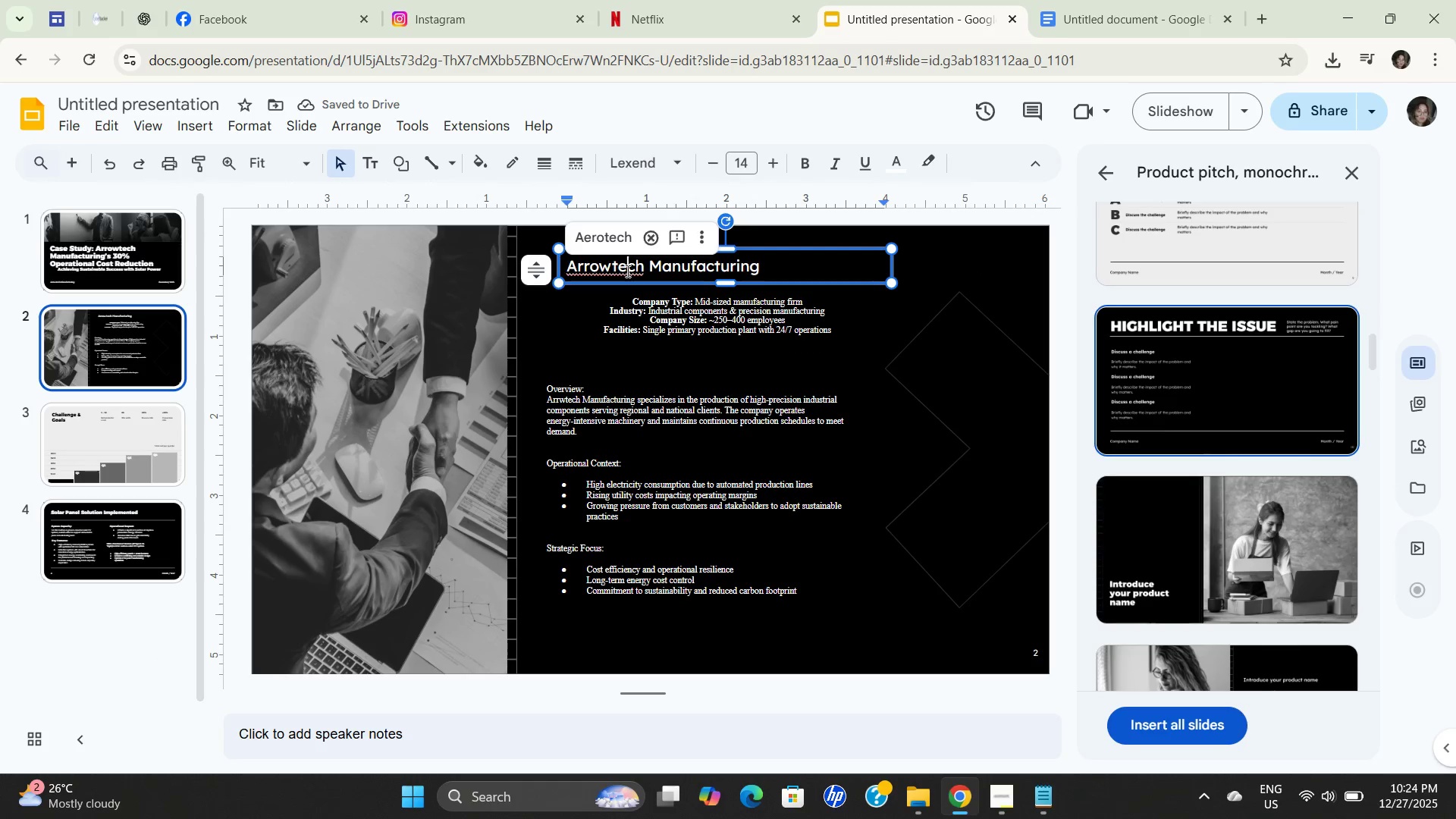 
triple_click([626, 271])
 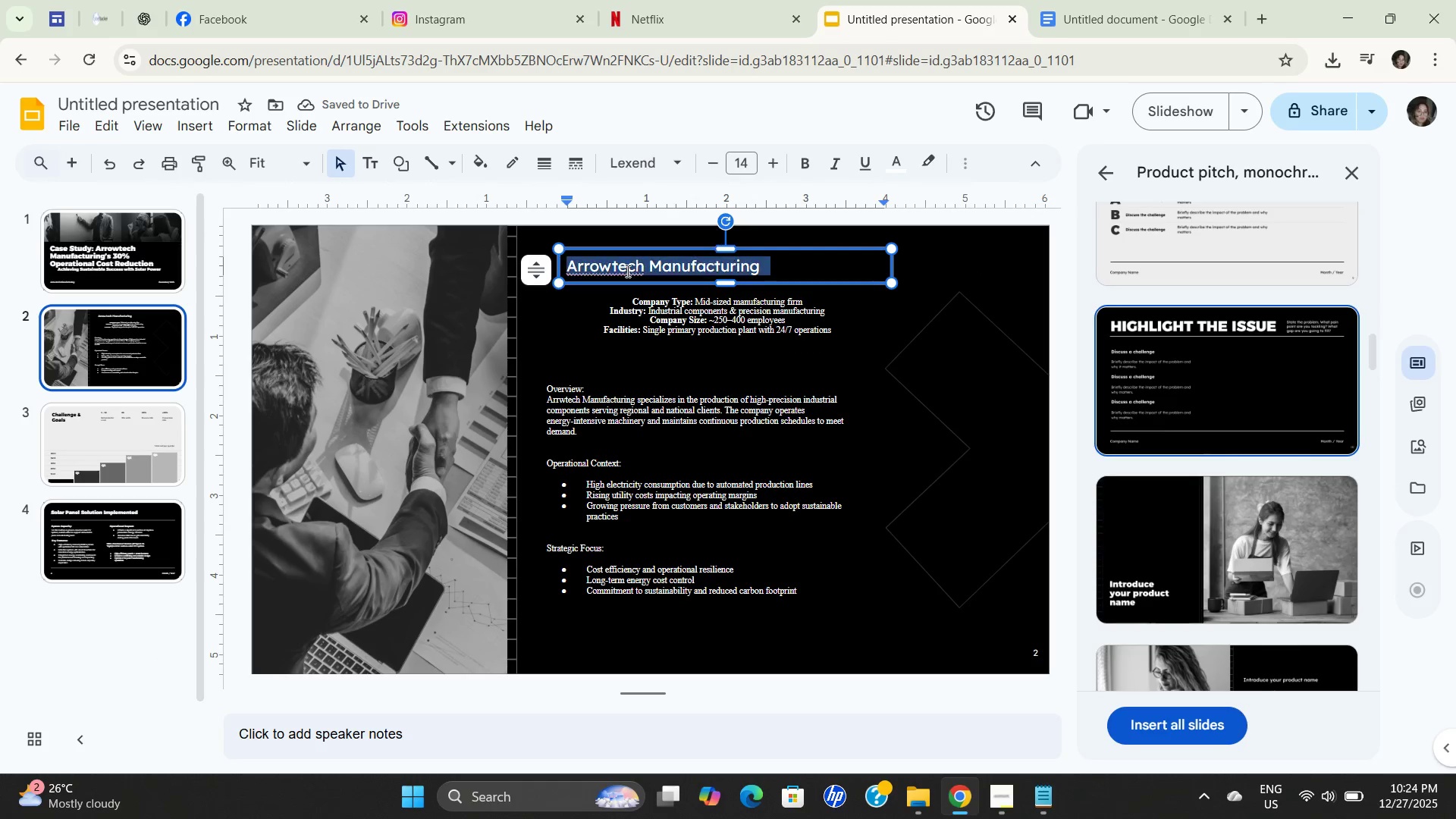 
key(Control+ControlLeft)
 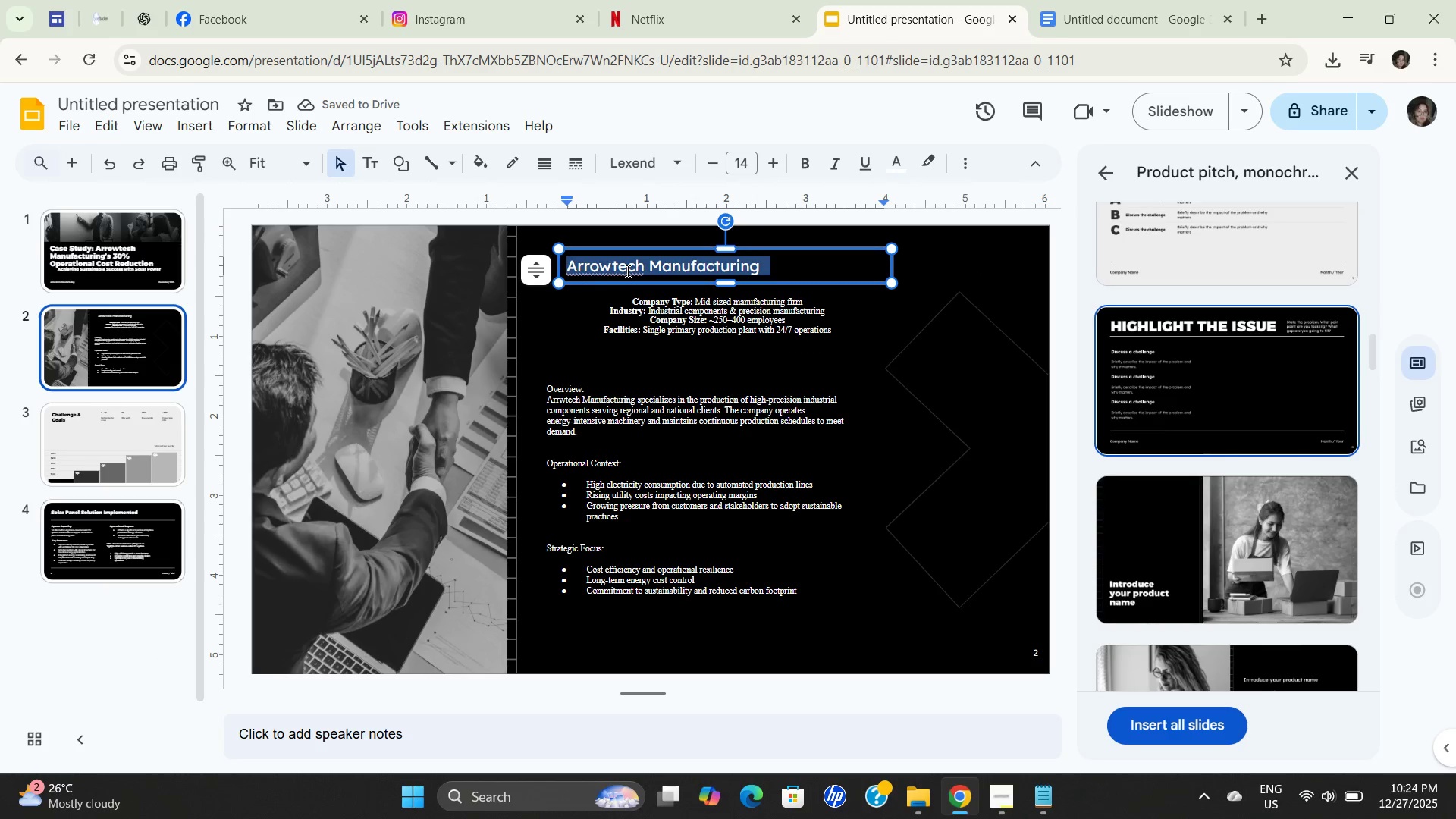 
key(Control+A)
 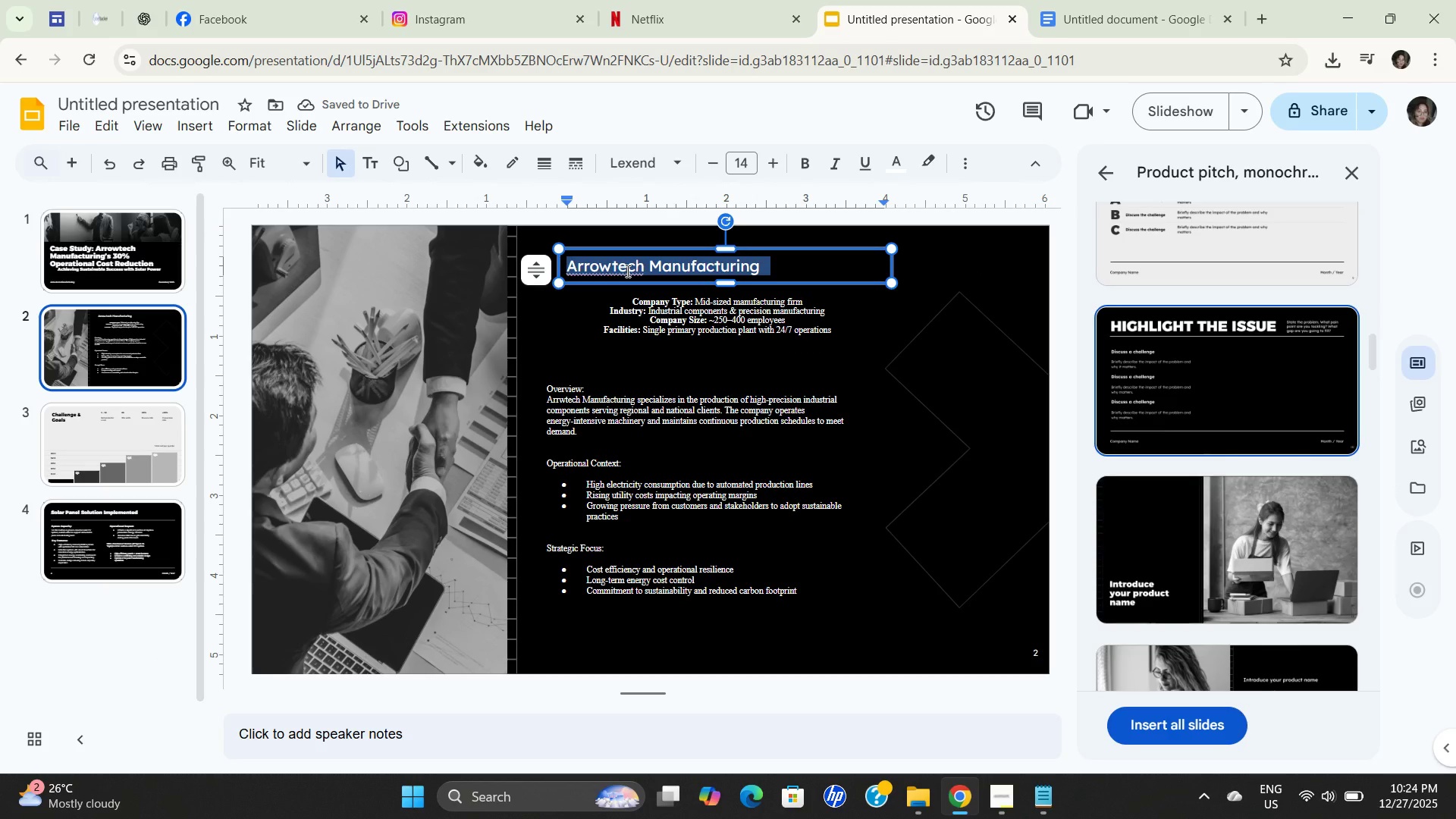 
key(Control+C)
 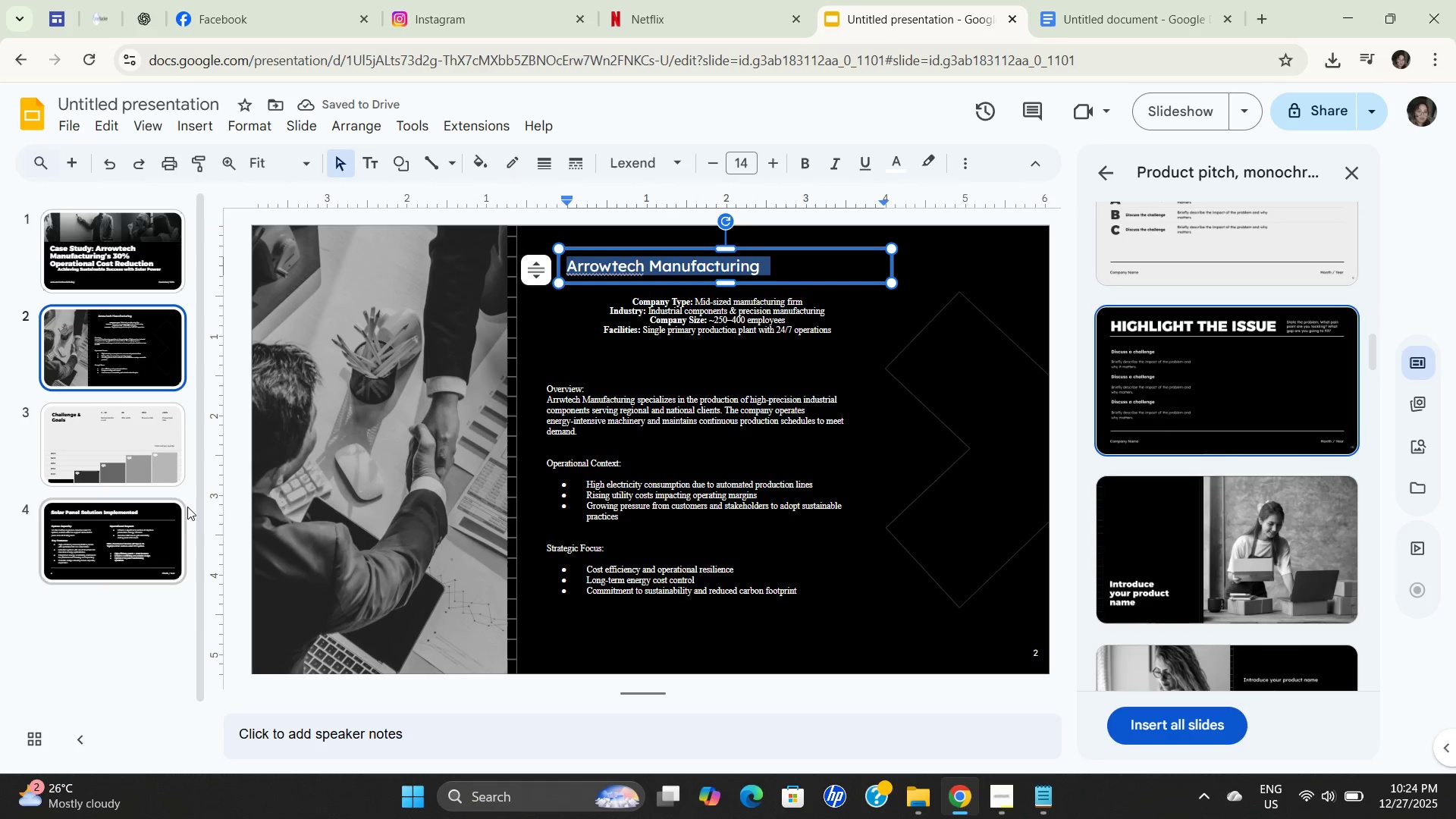 
key(Control+C)
 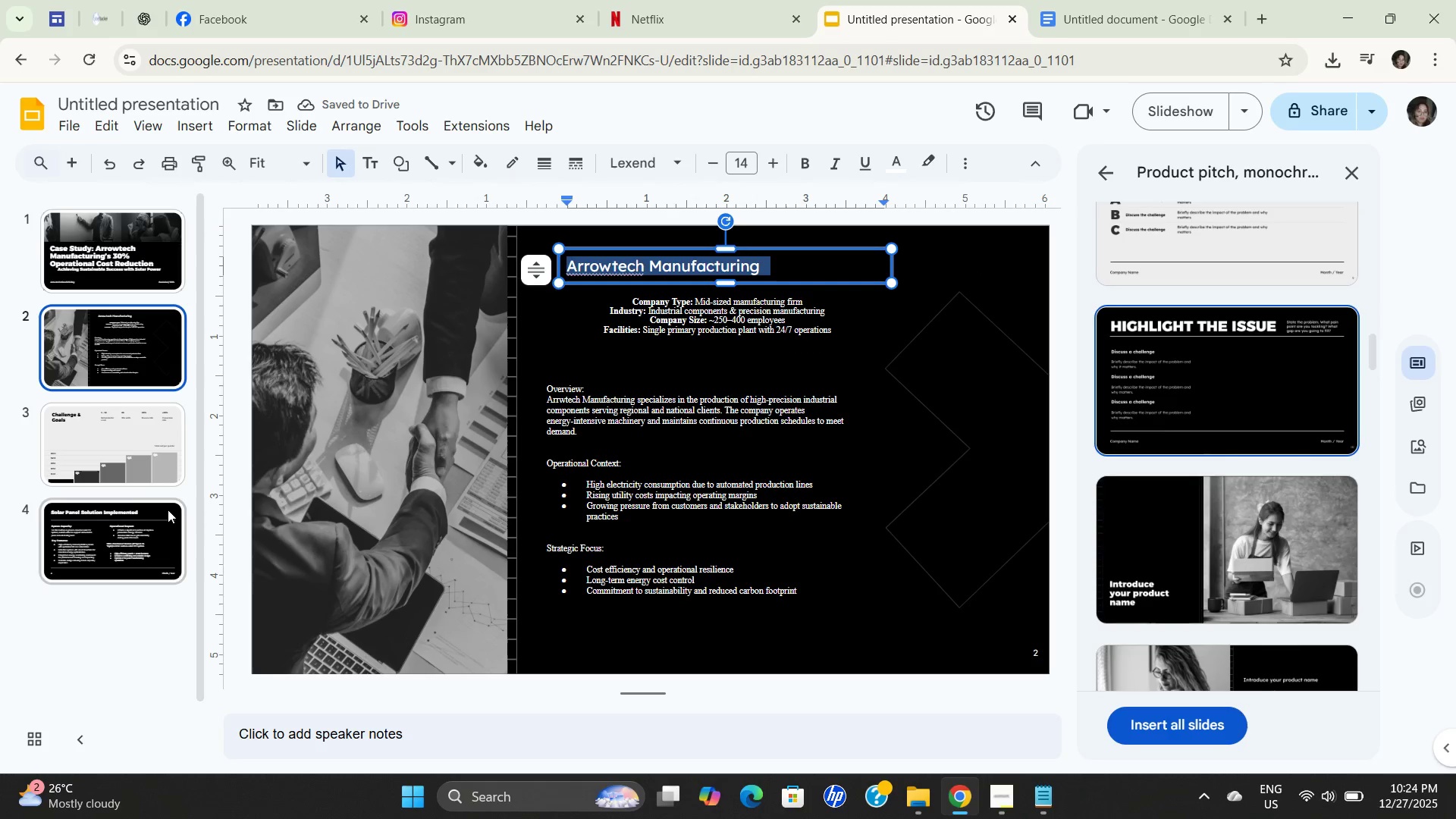 
key(Control+C)
 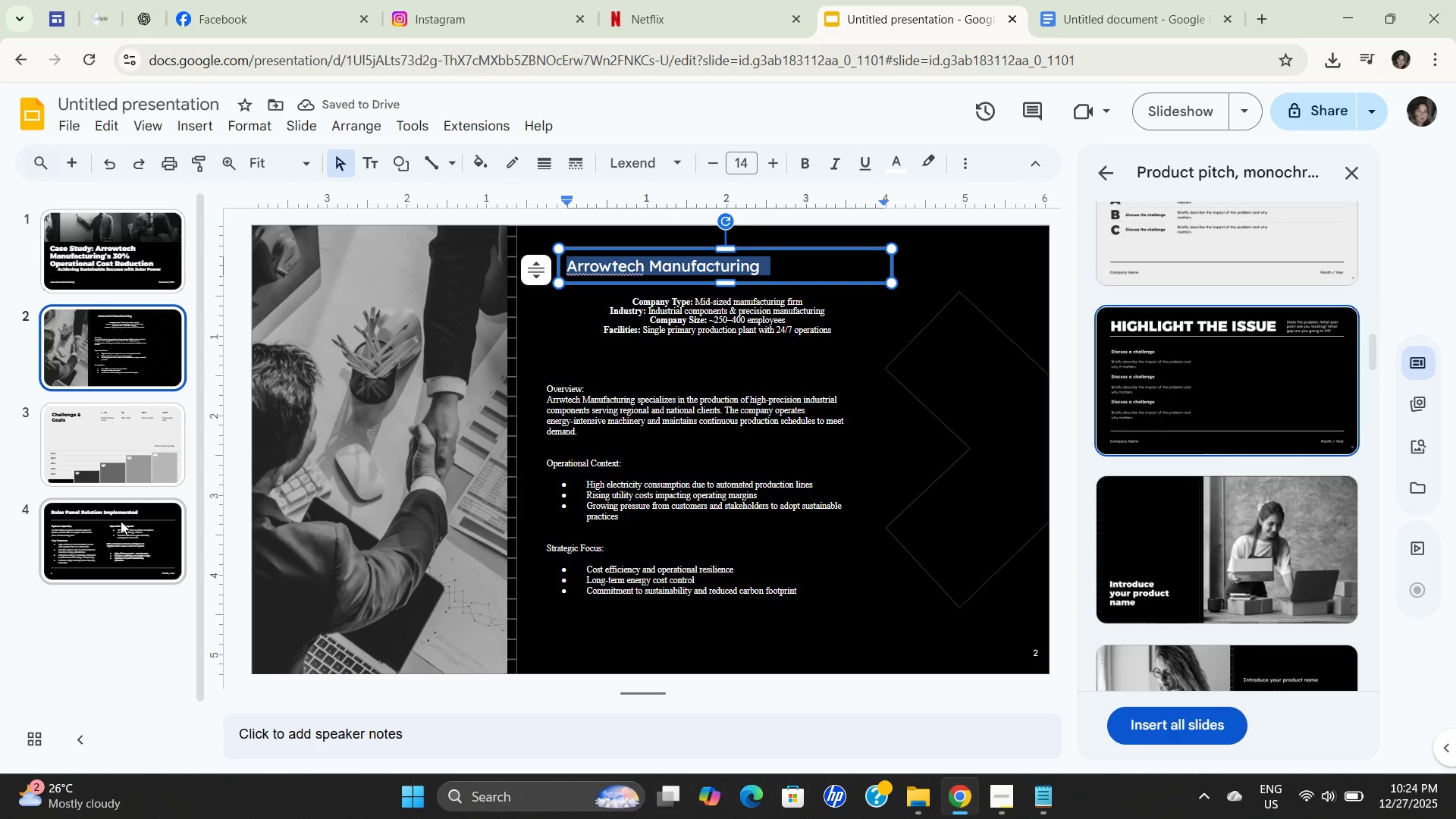 
left_click([121, 521])
 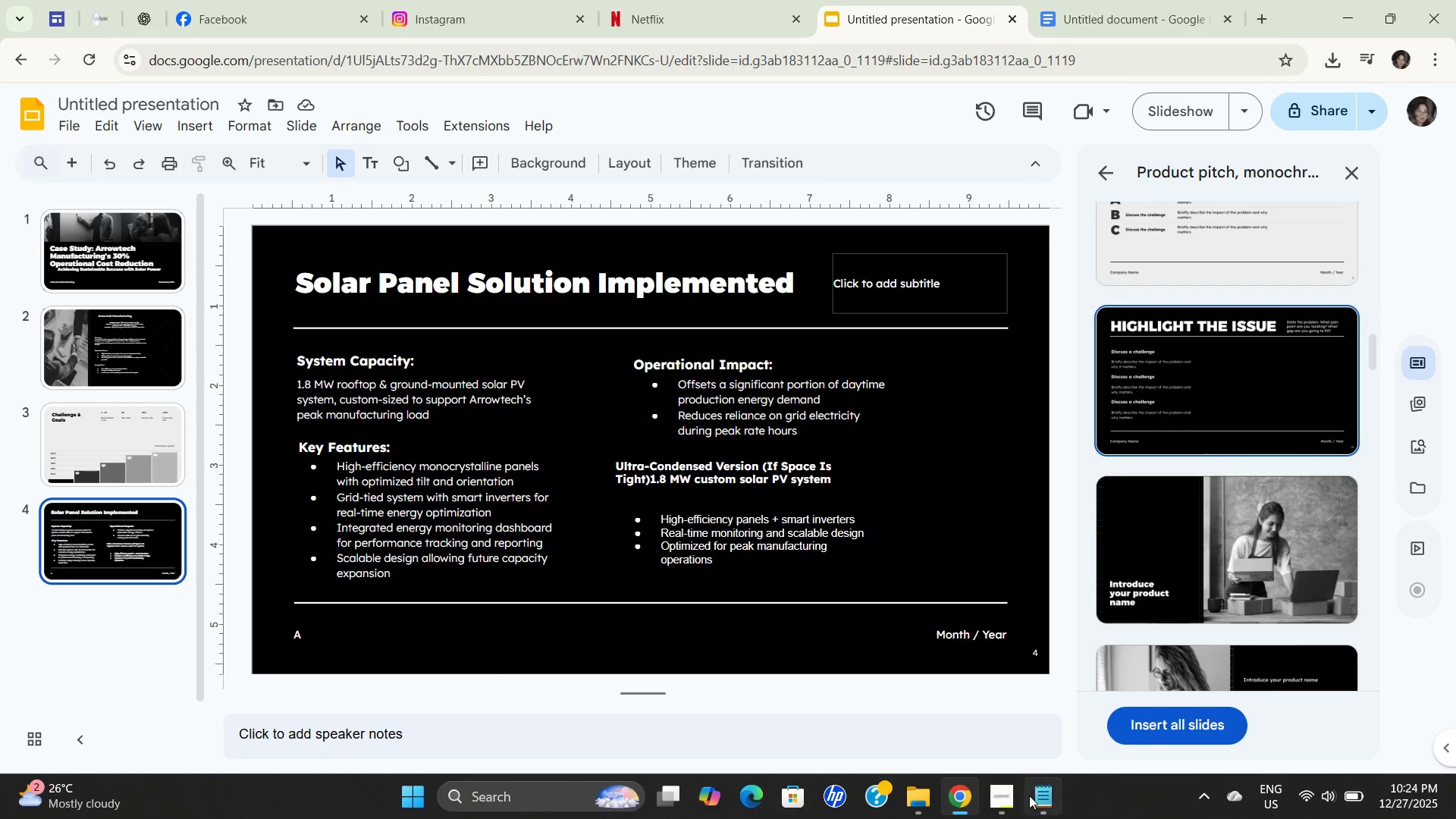 
left_click([1054, 804])
 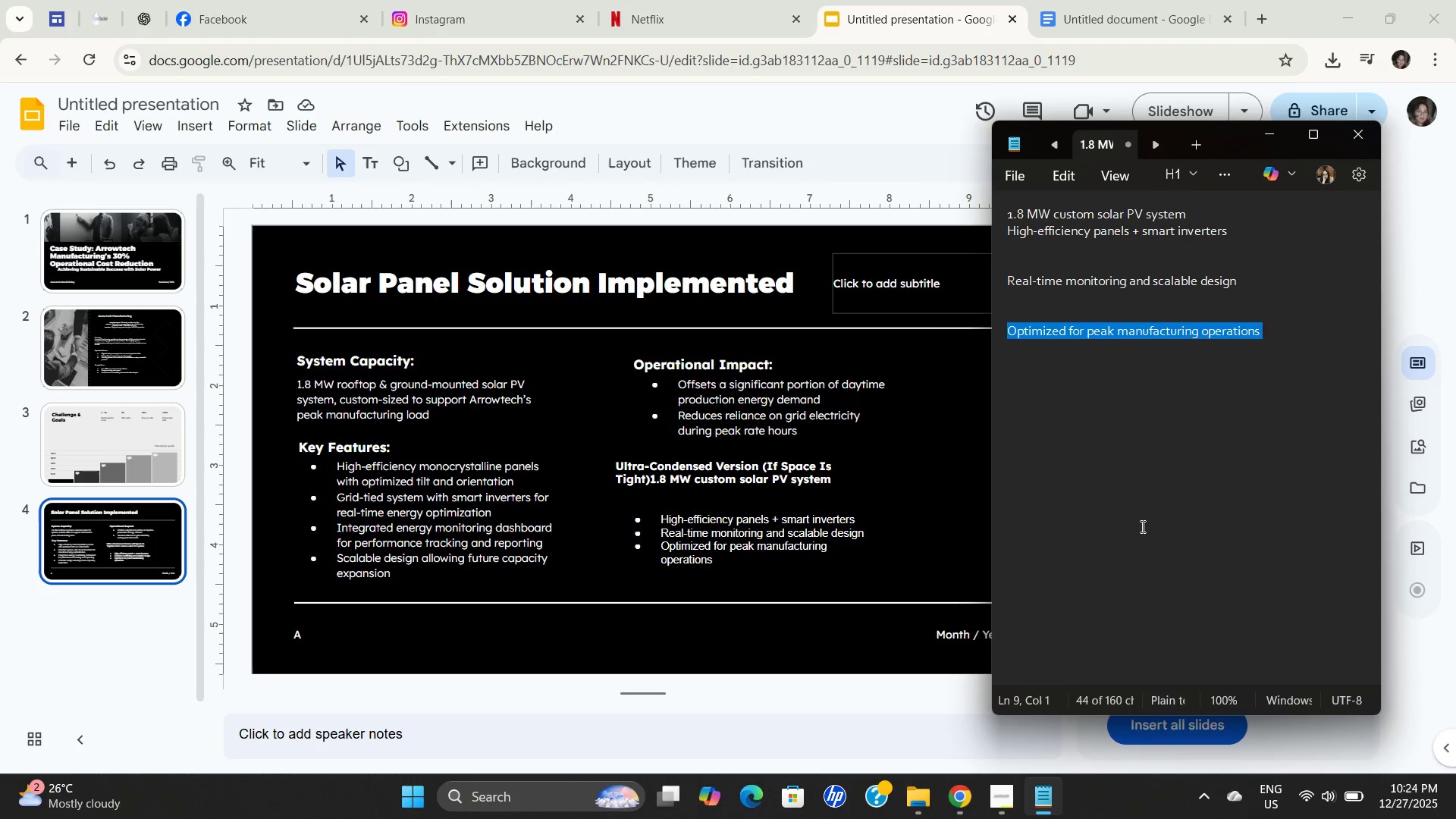 
left_click([1142, 498])
 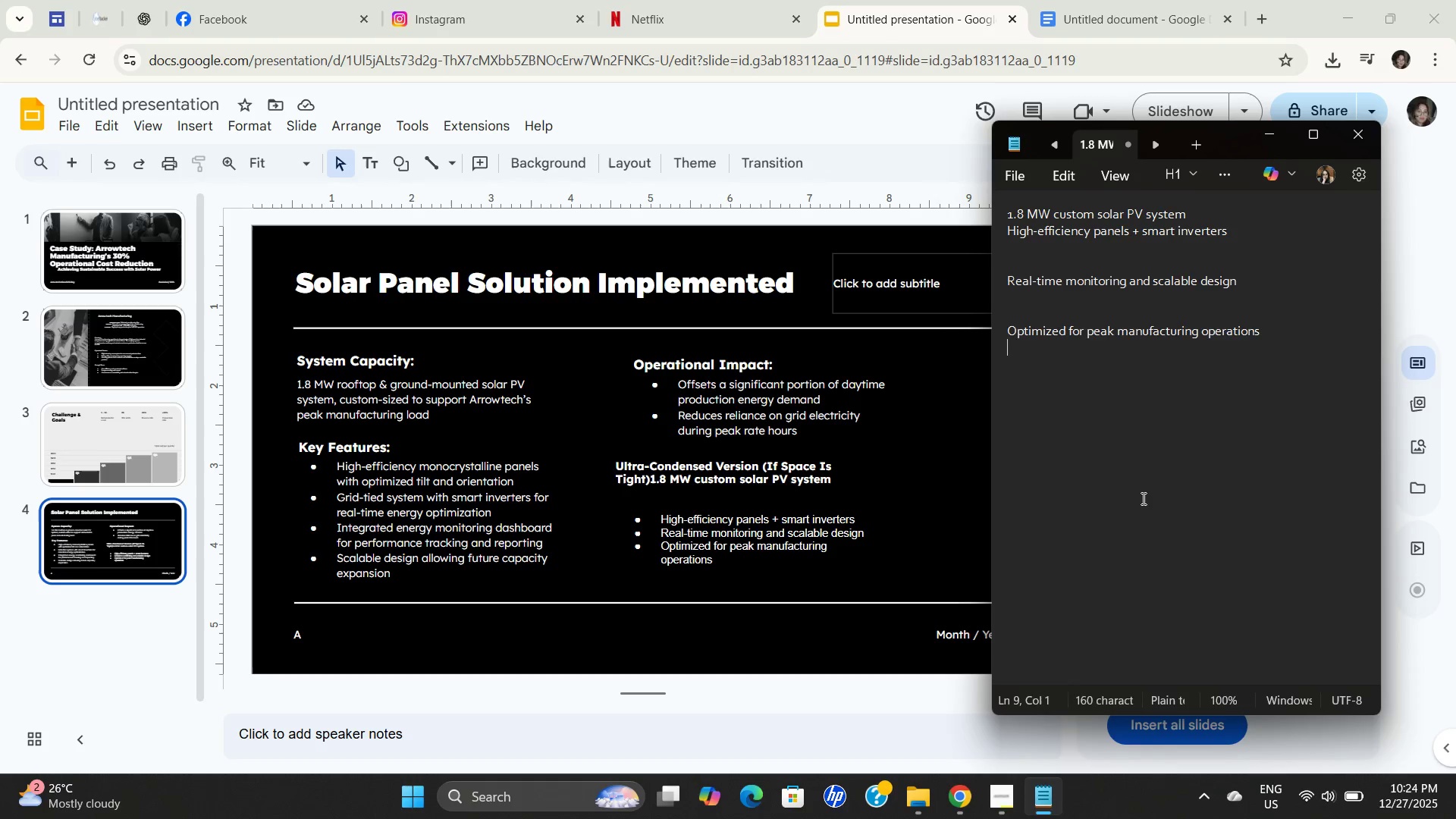 
key(Control+ControlLeft)
 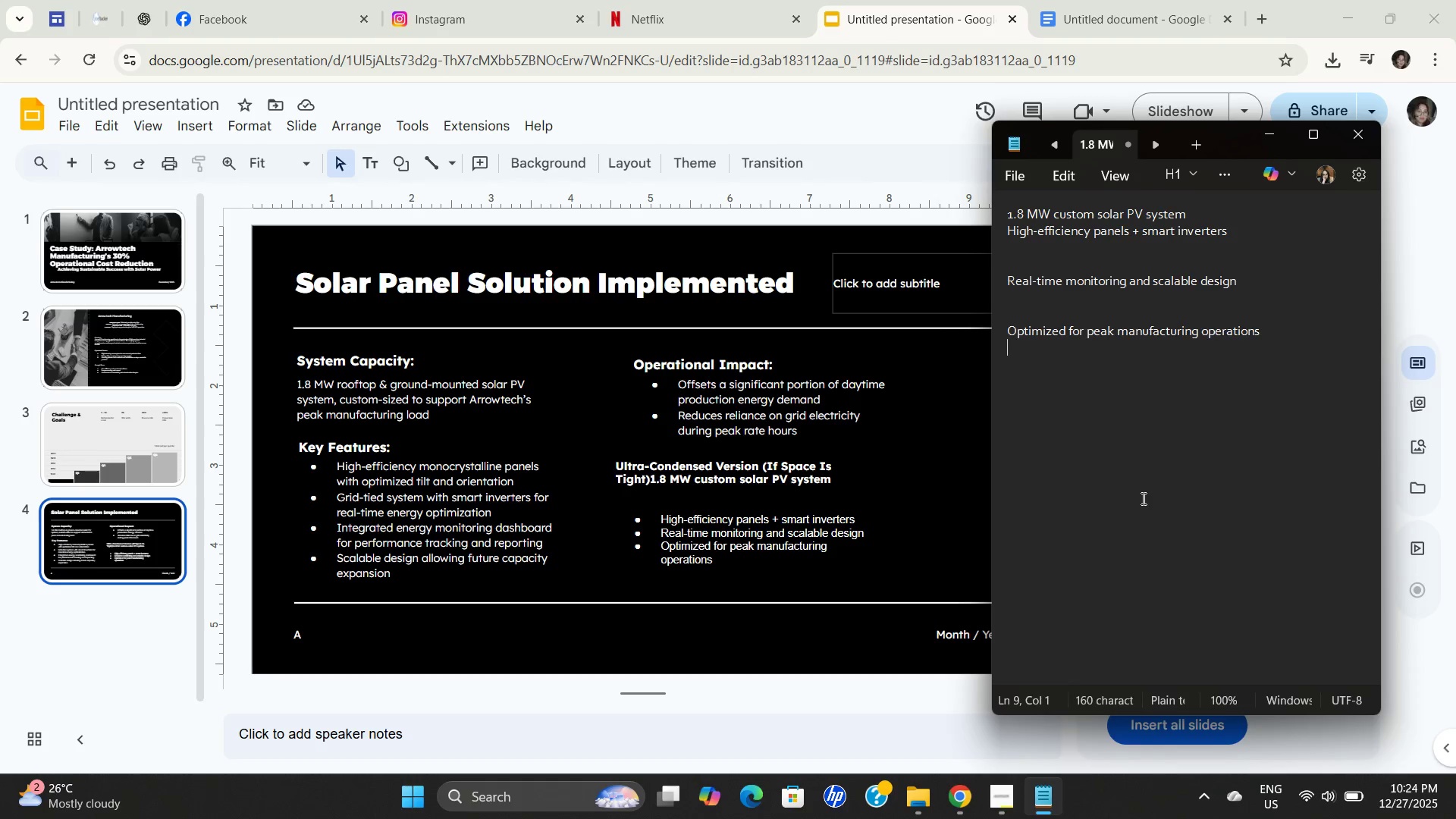 
key(Control+A)
 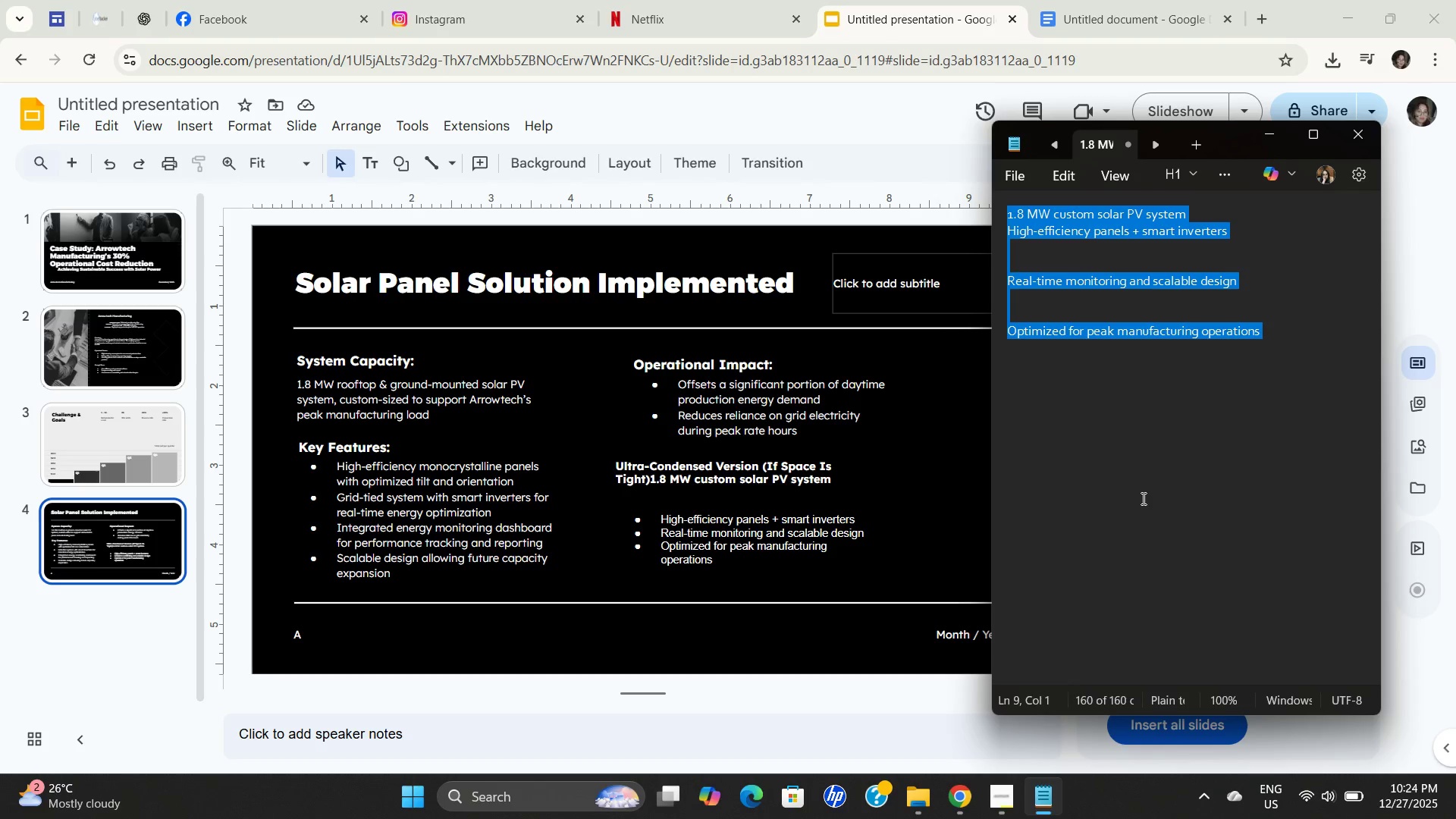 
key(Control+V)
 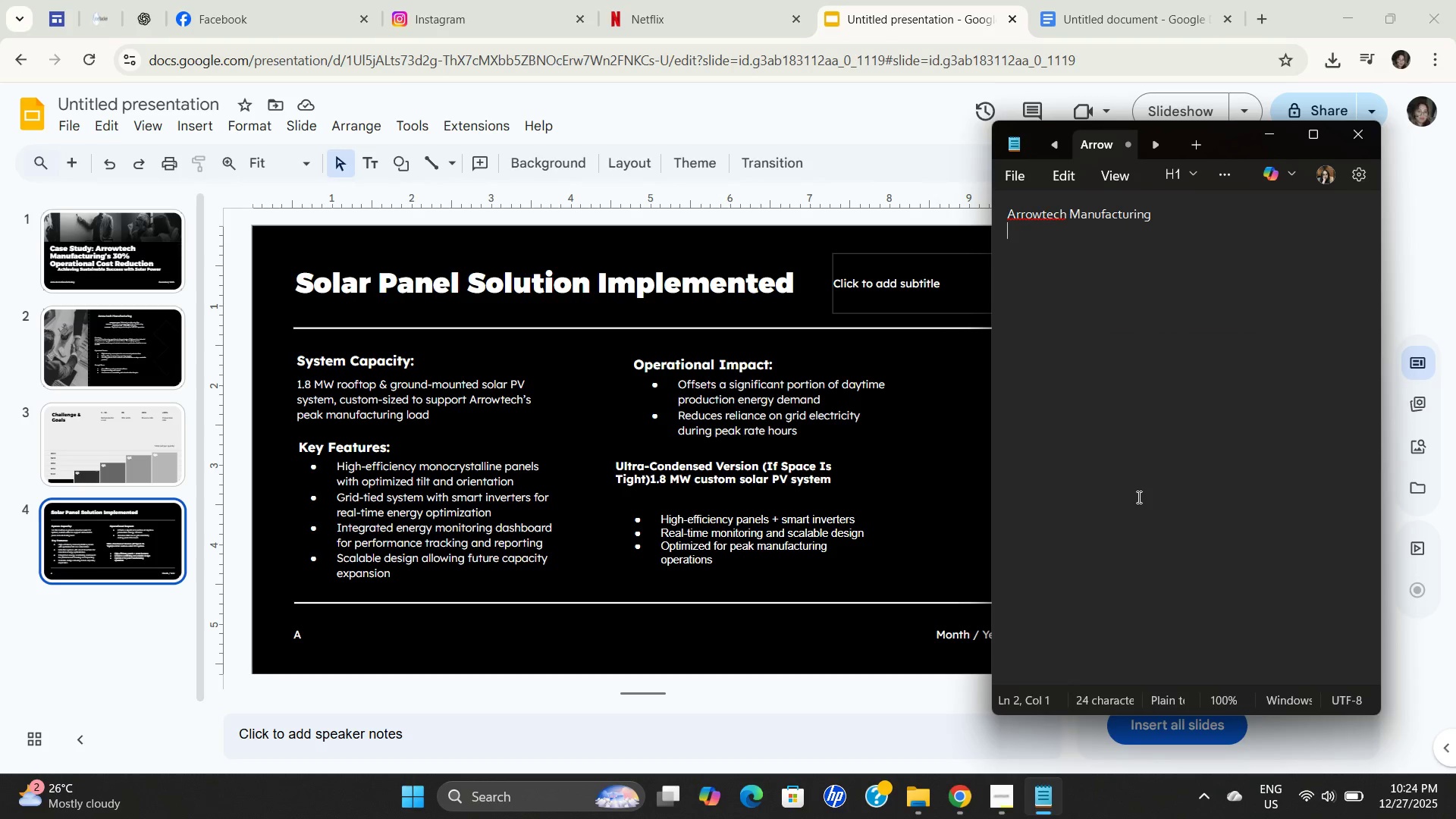 
key(Control+ControlLeft)
 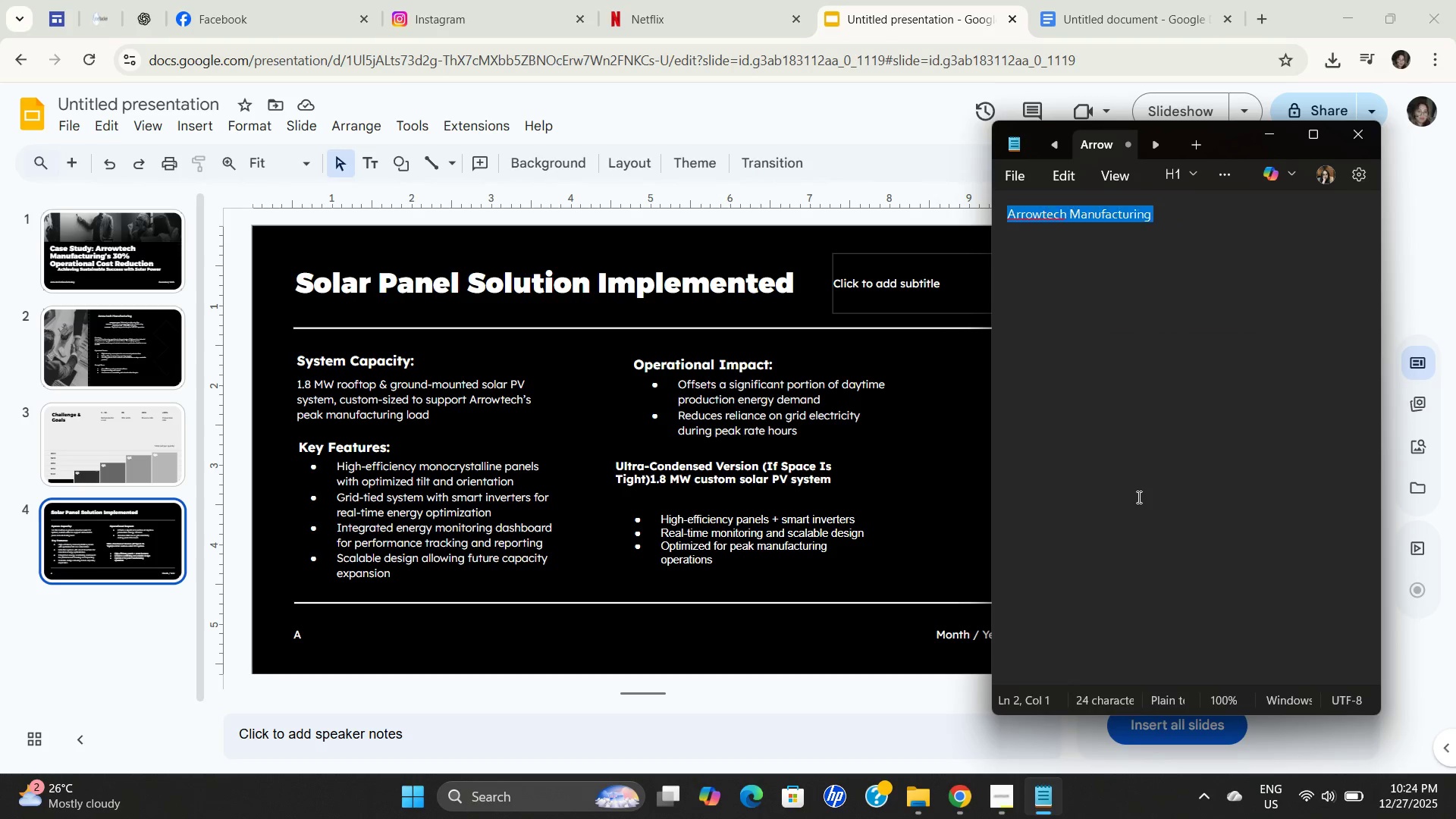 
key(Control+A)
 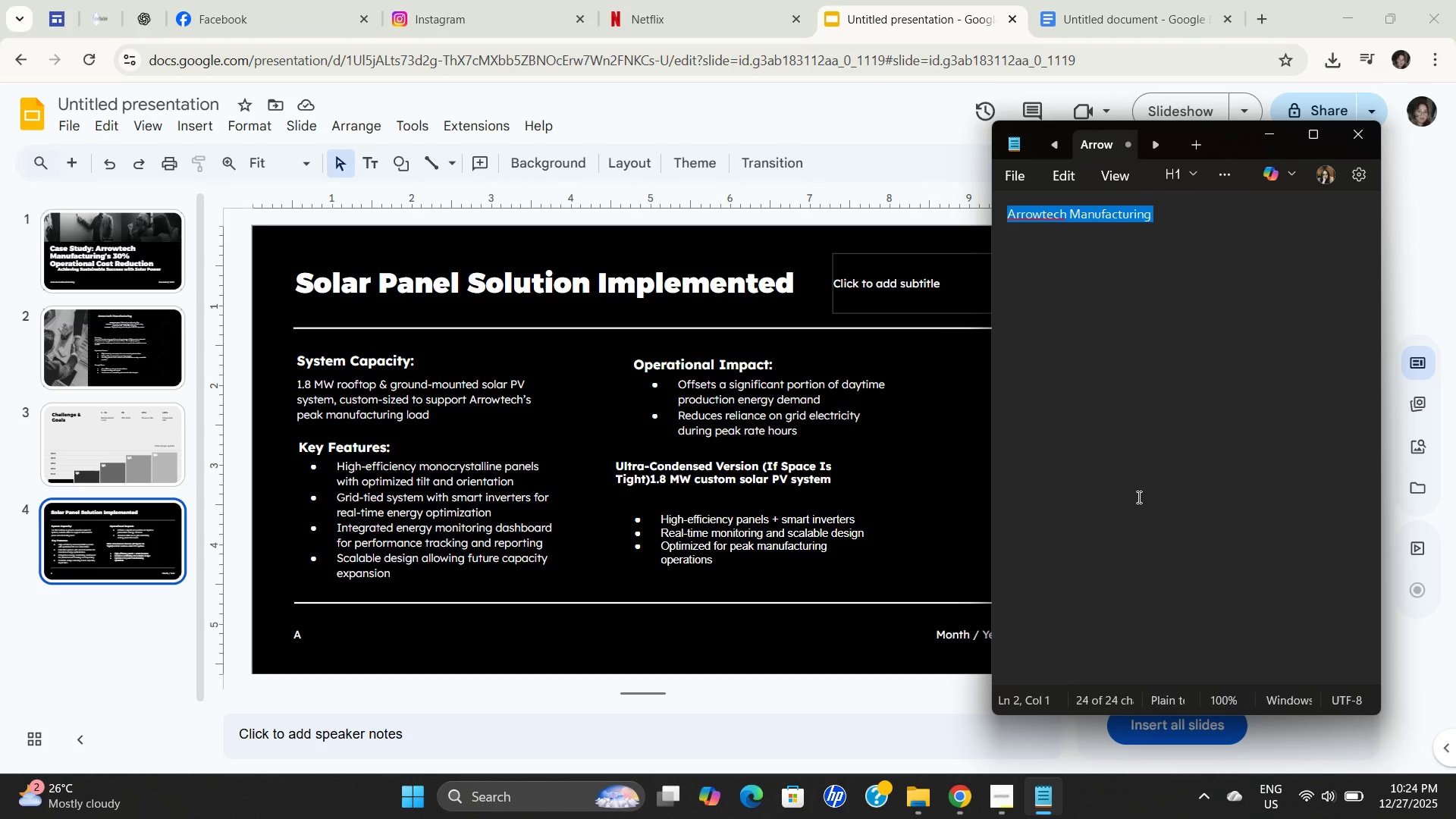 
key(Control+C)
 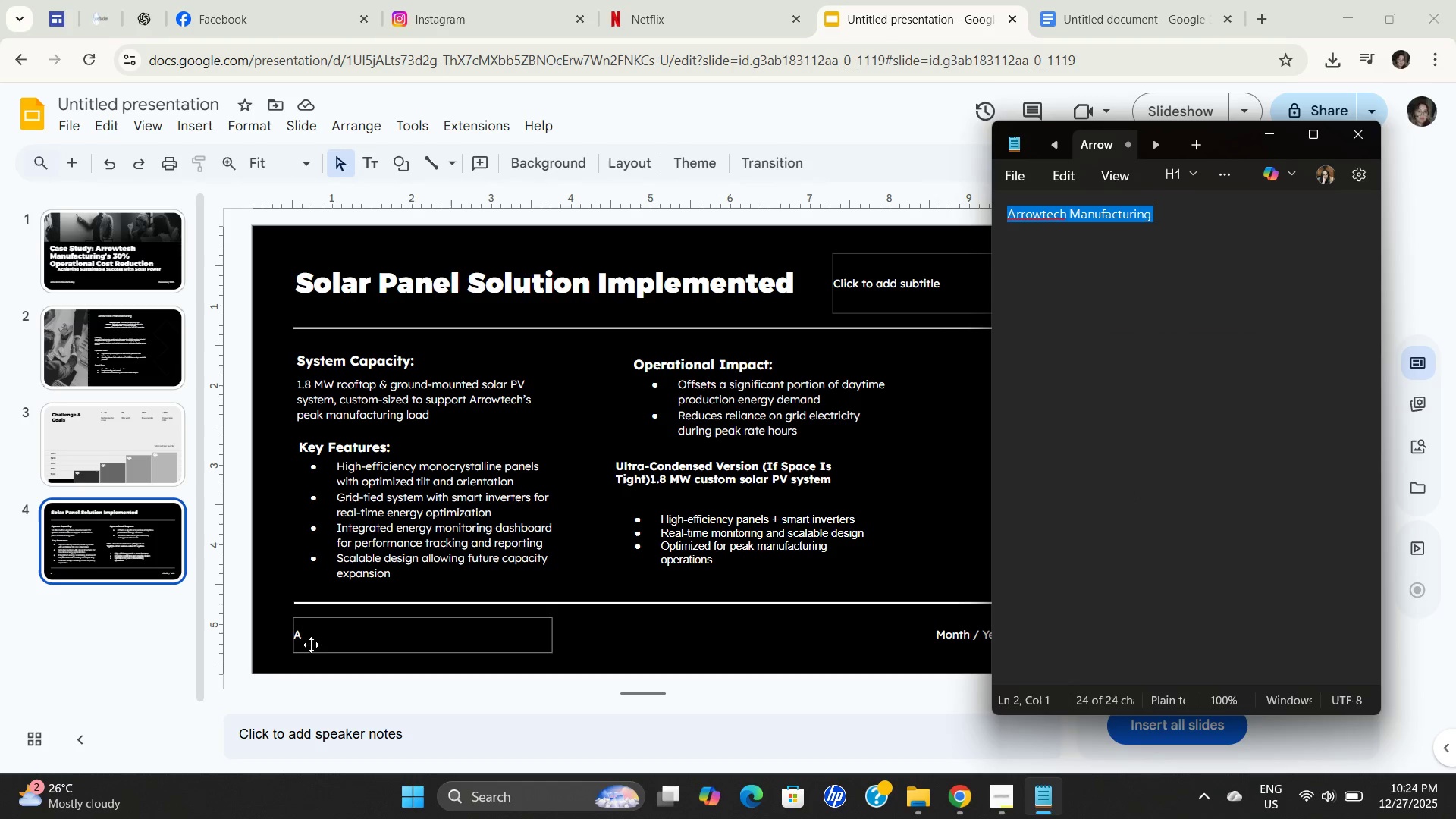 
key(Control+C)
 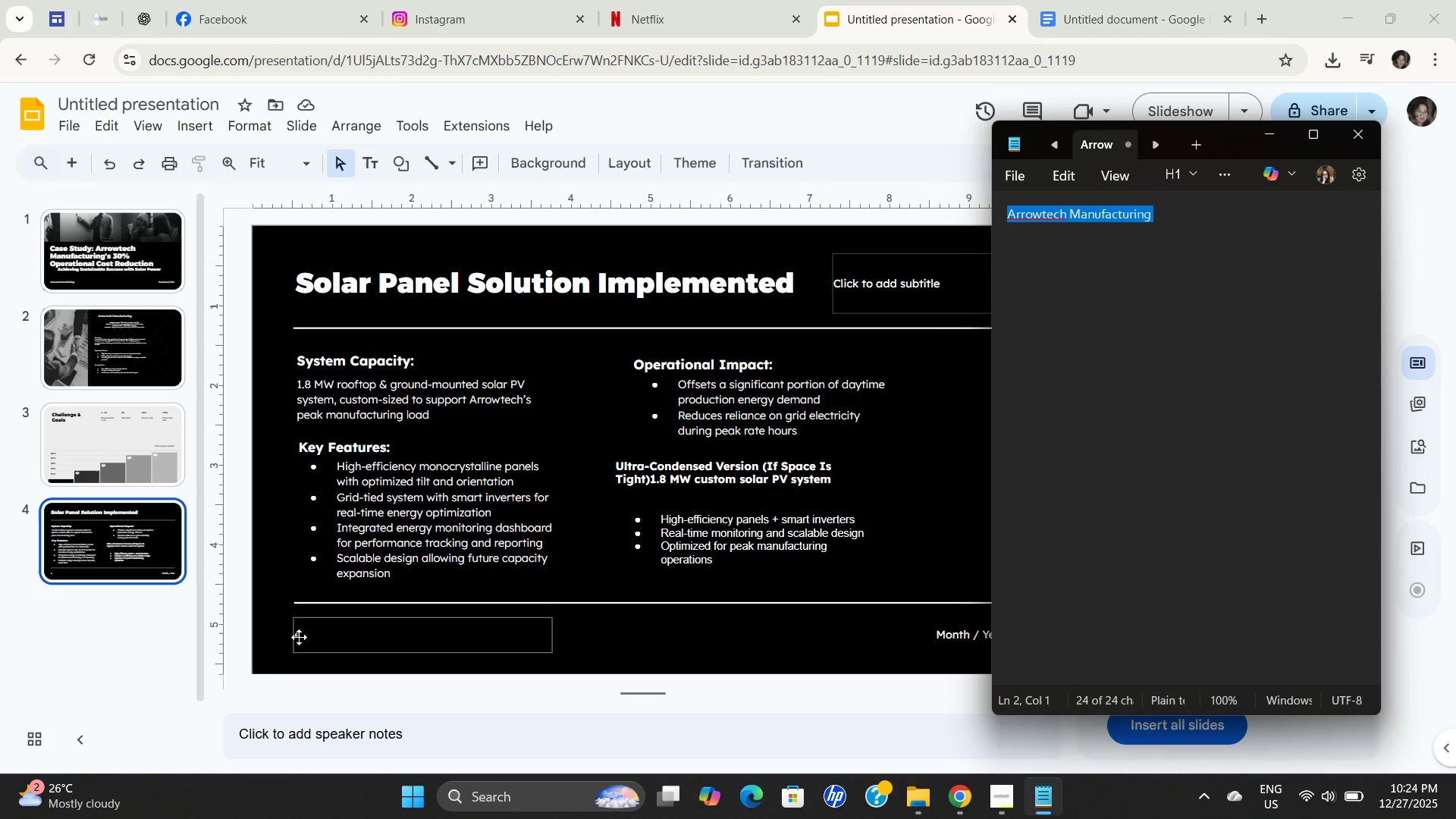 
key(Control+C)
 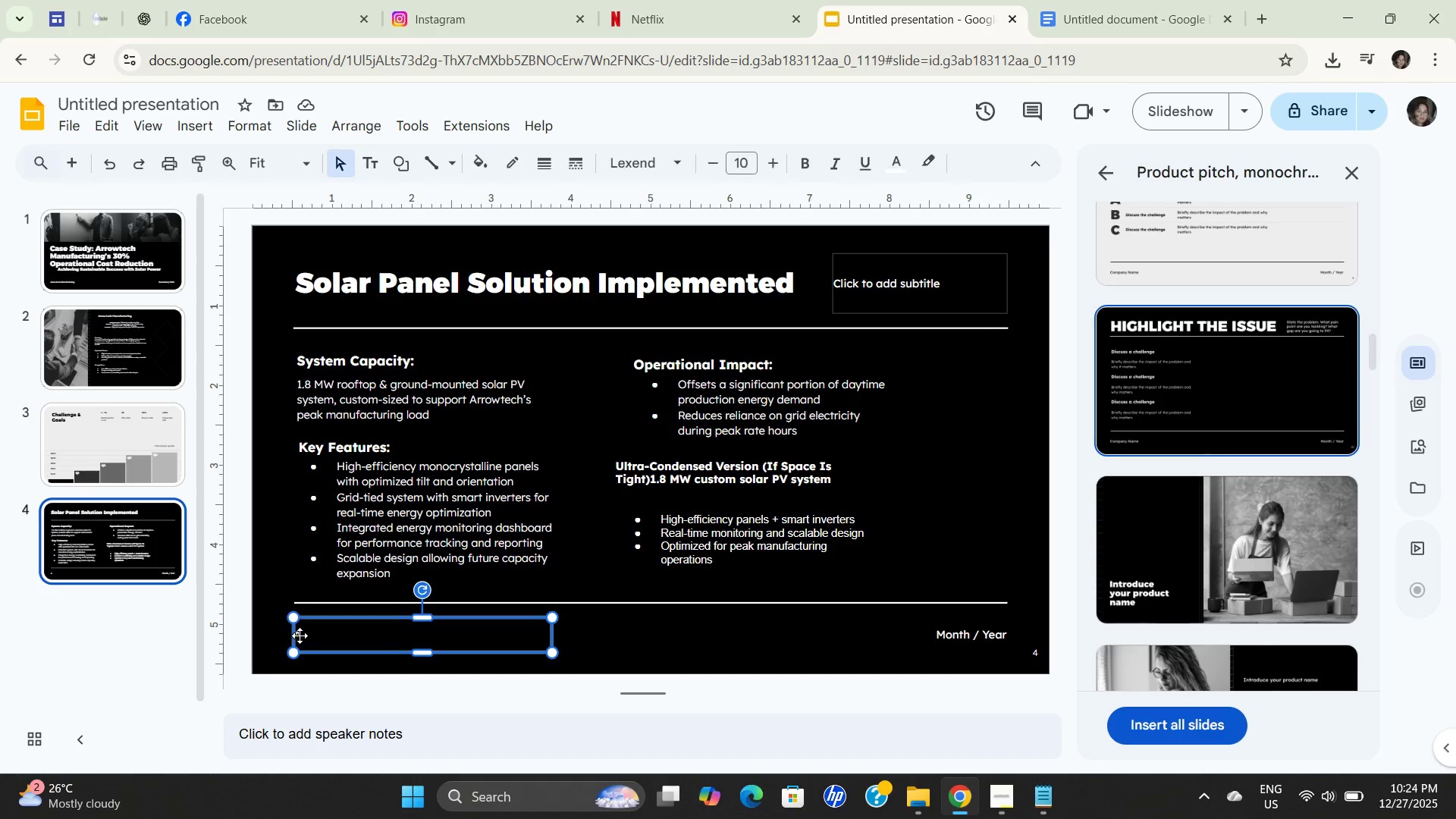 
double_click([303, 635])
 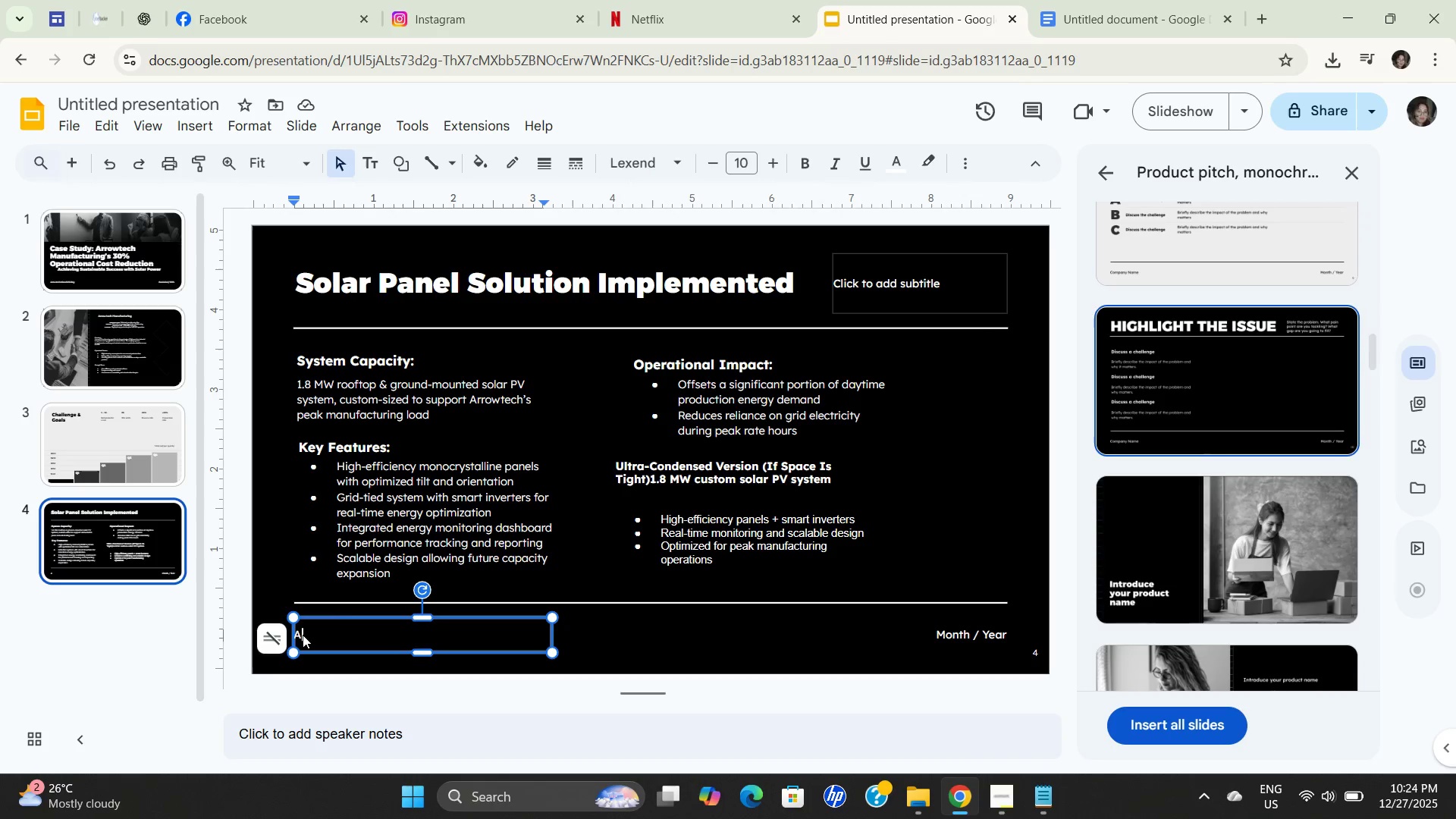 
triple_click([303, 635])
 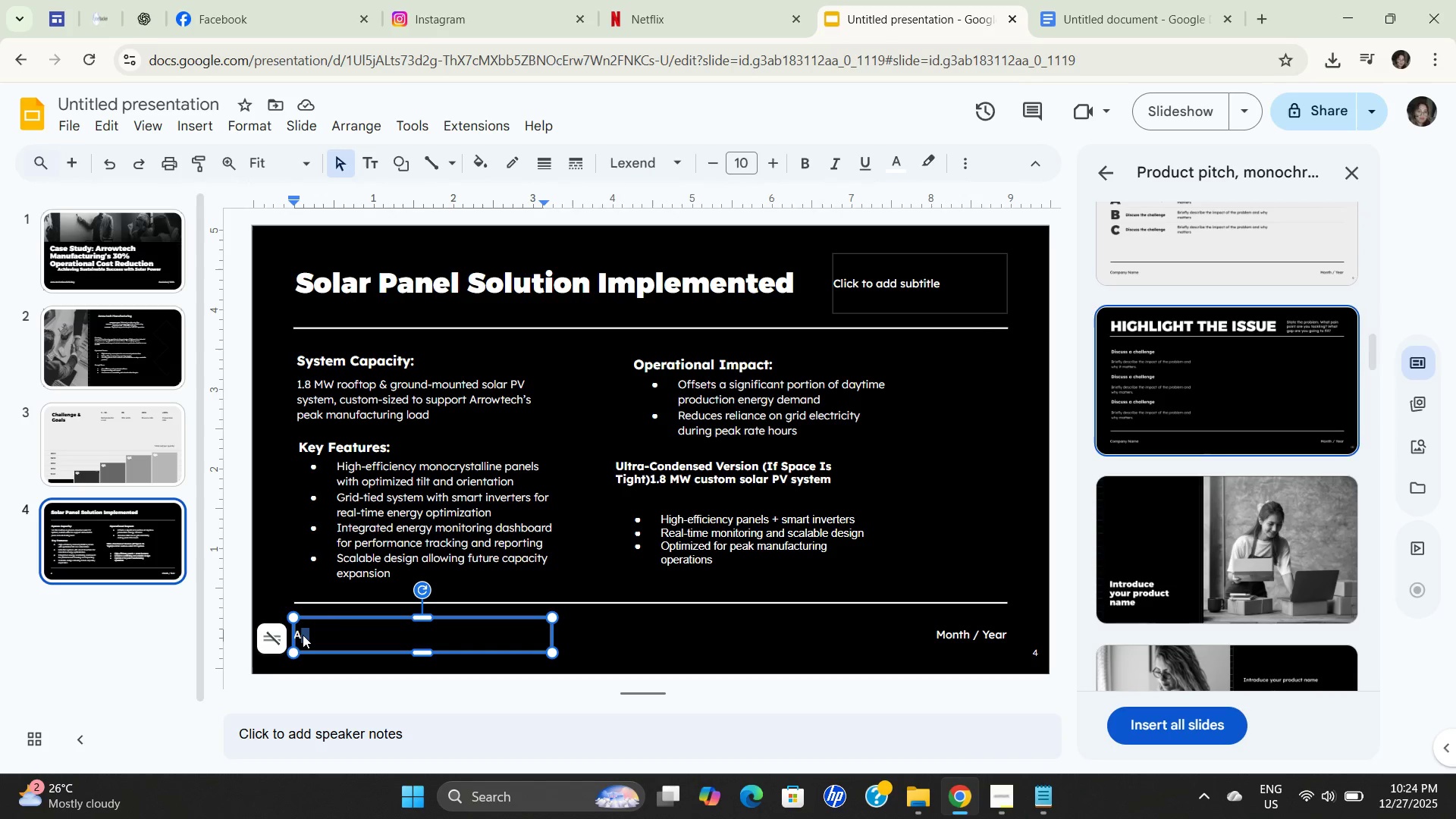 
triple_click([303, 635])
 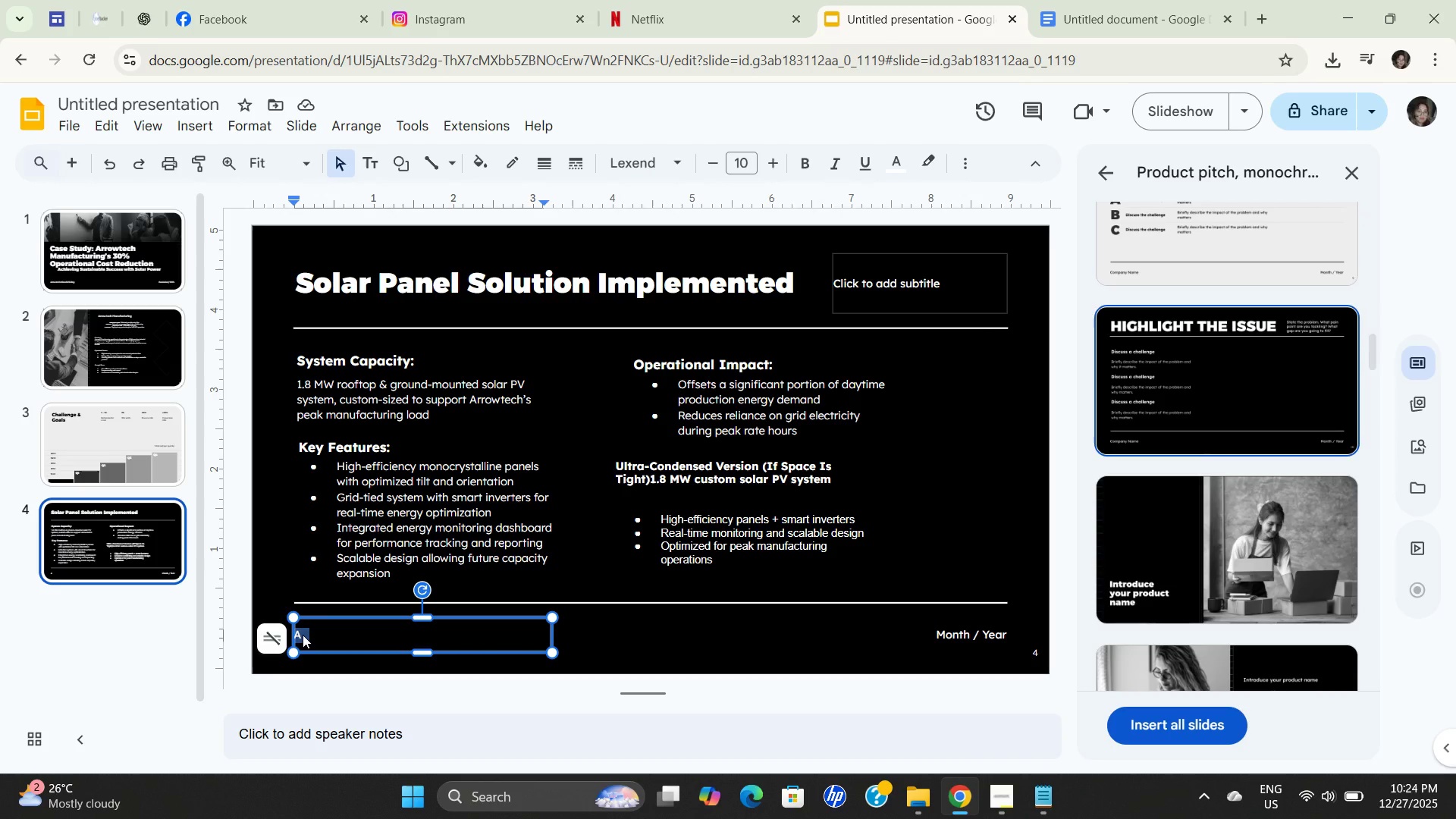 
key(Control+ControlLeft)
 